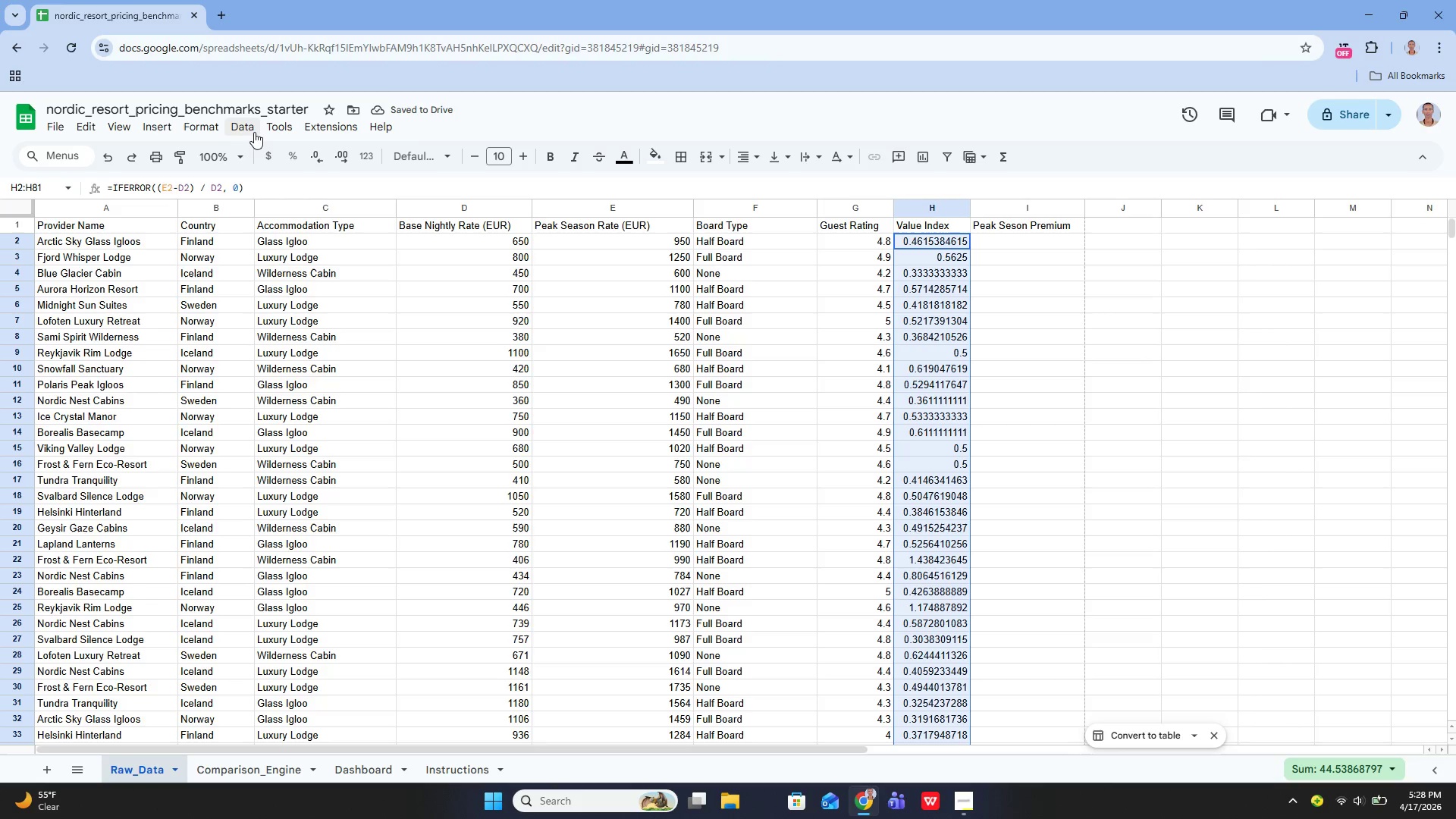 
left_click([209, 124])
 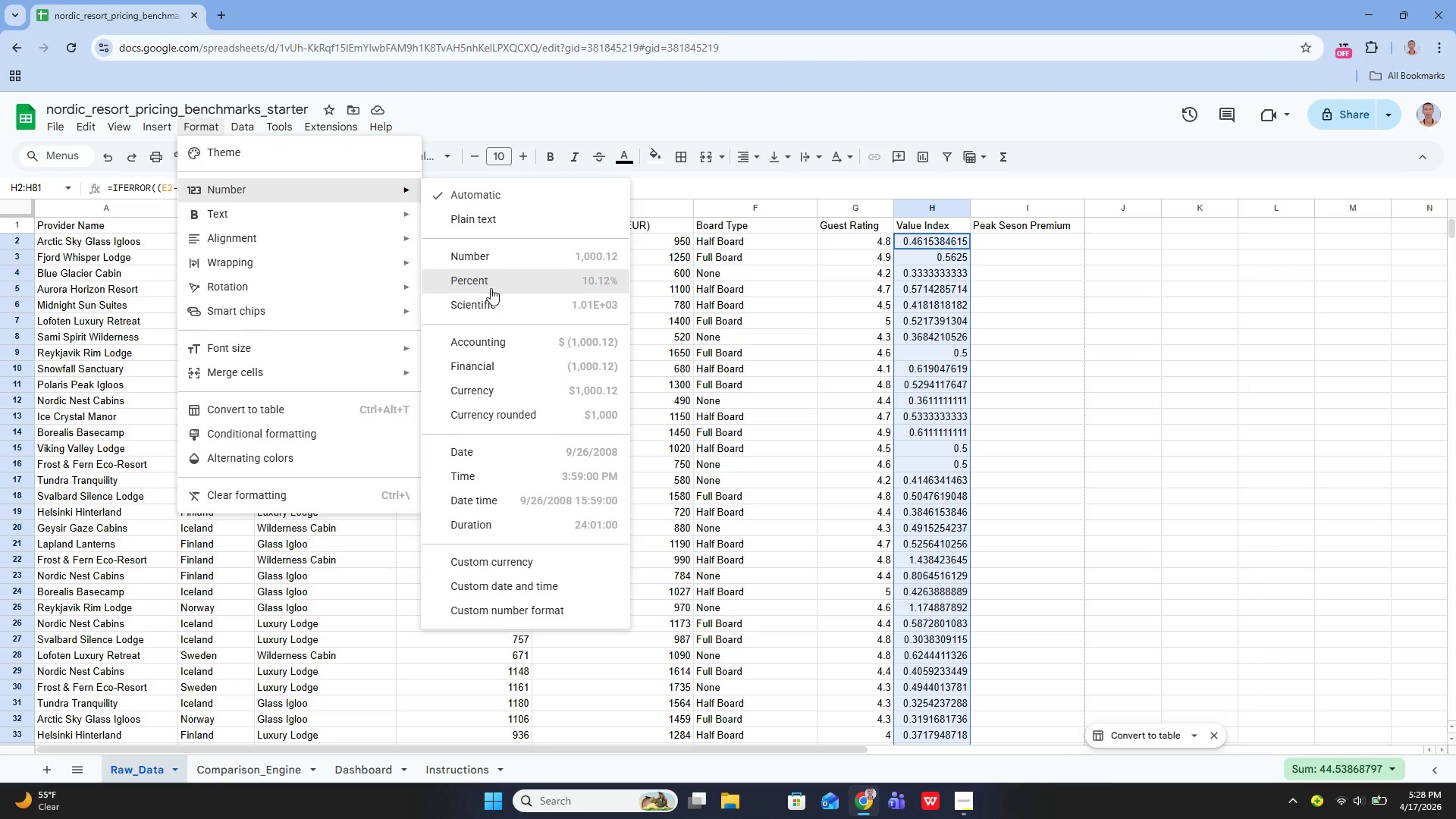 
left_click([485, 258])
 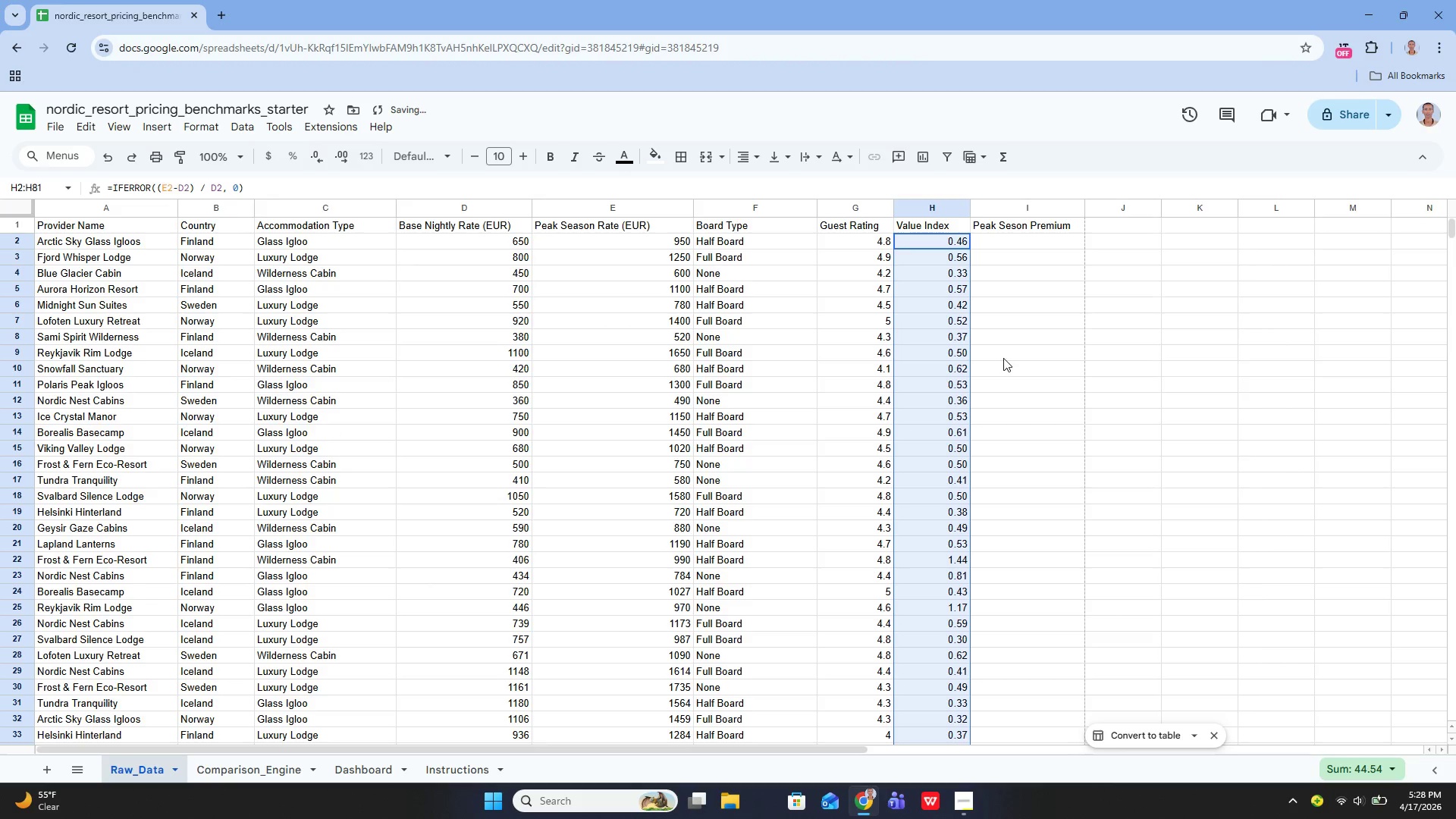 
scroll: coordinate [974, 333], scroll_direction: up, amount: 5.0
 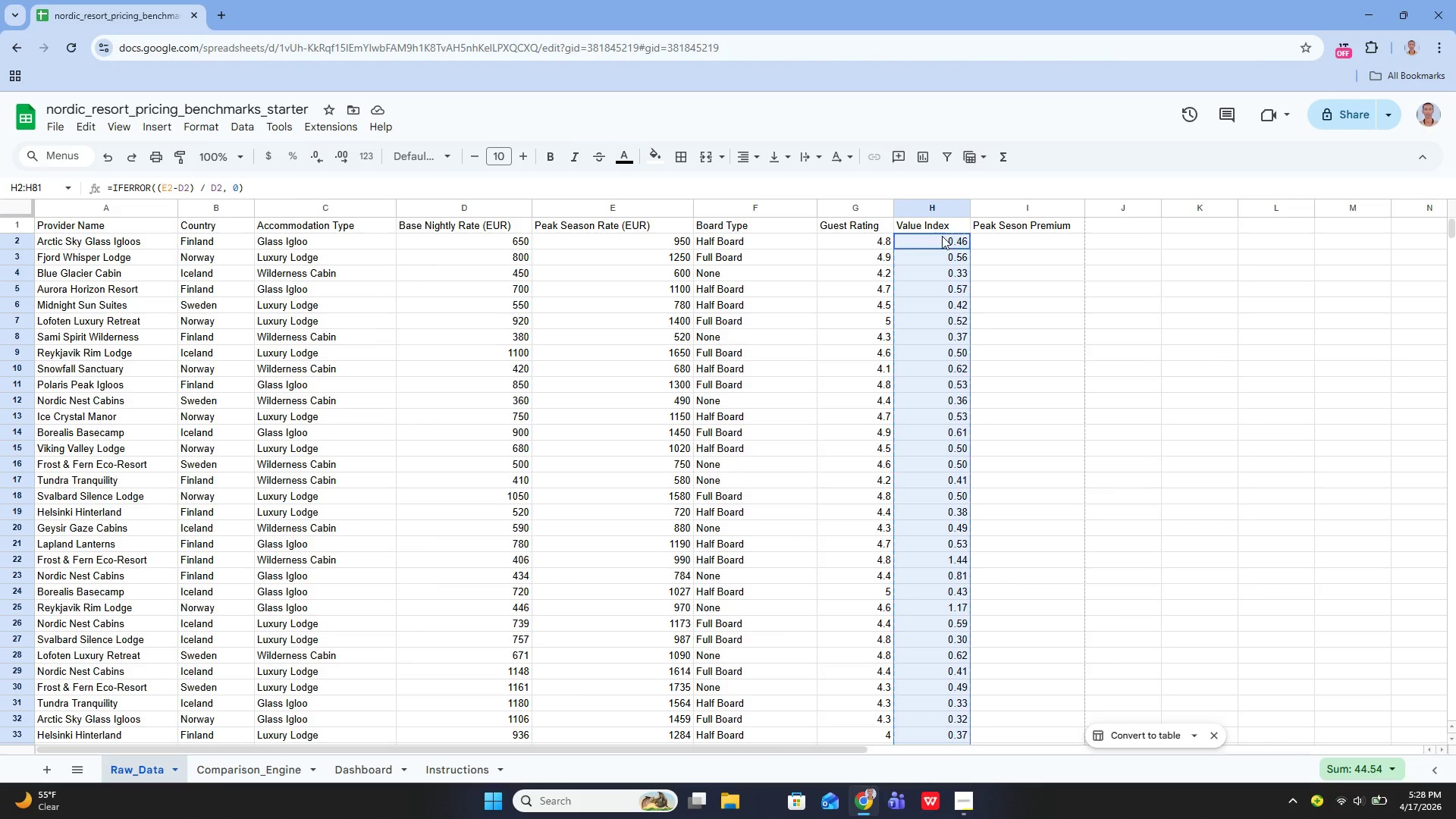 
double_click([943, 237])
 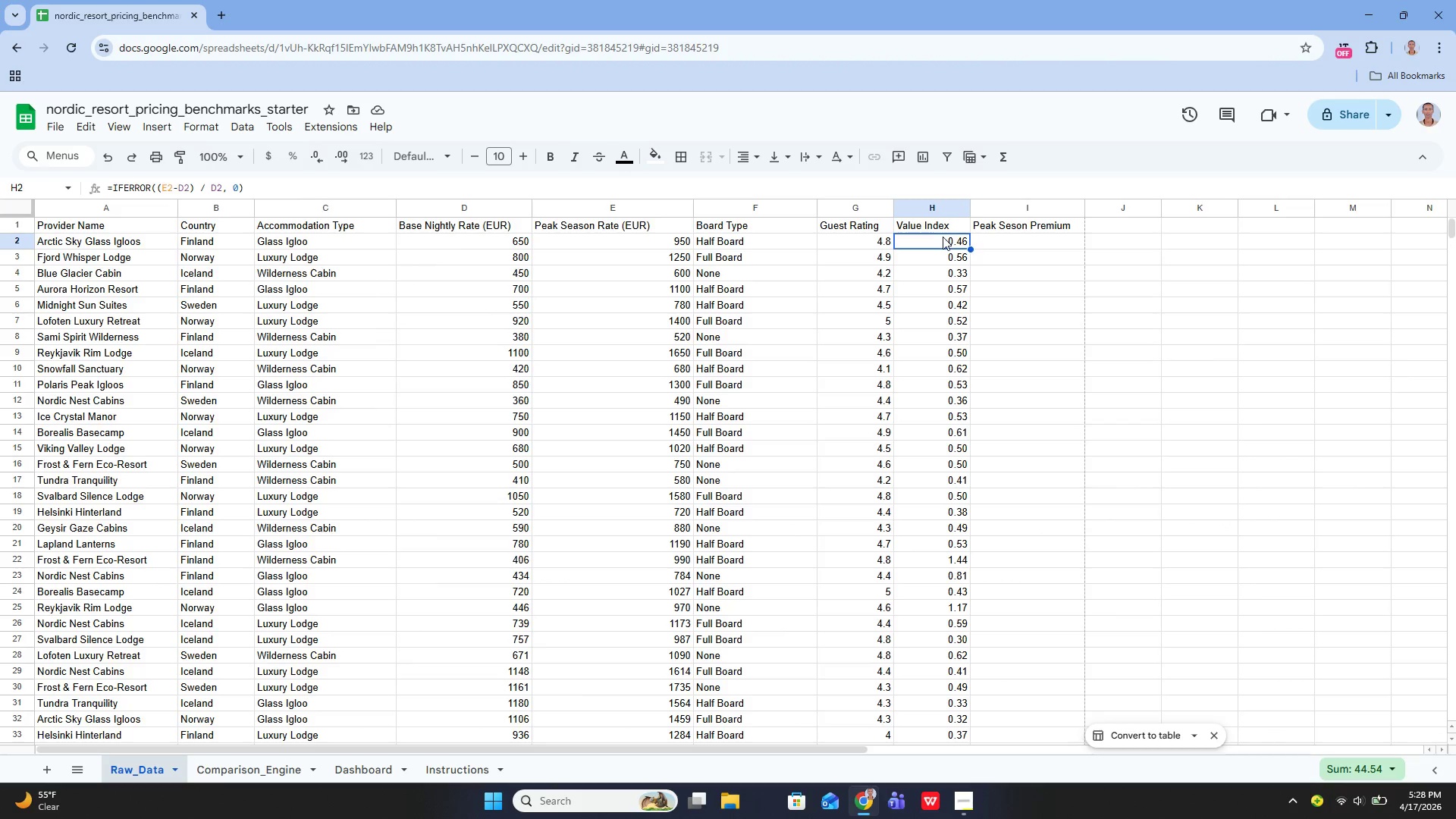 
triple_click([943, 237])
 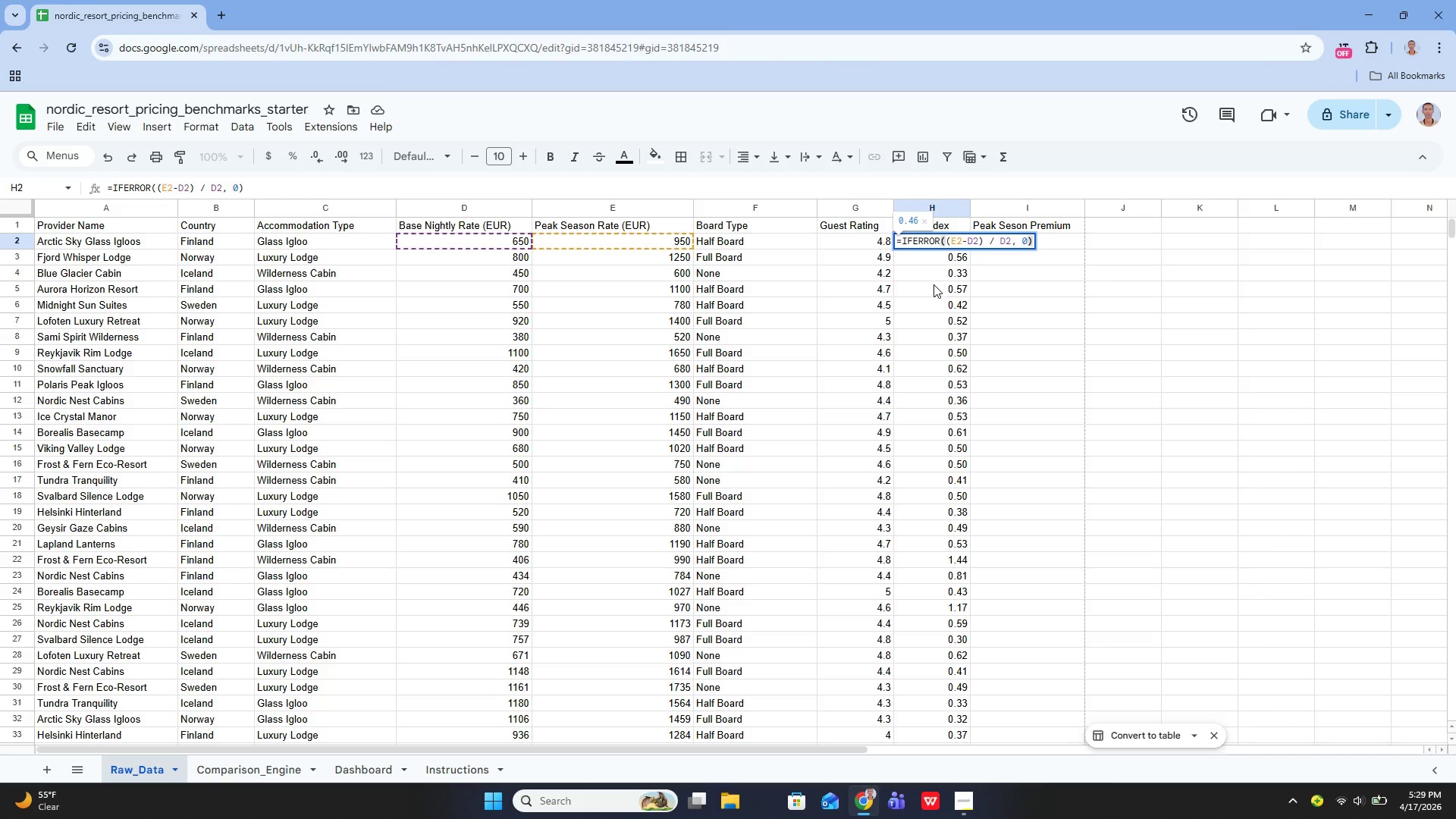 
wait(5.09)
 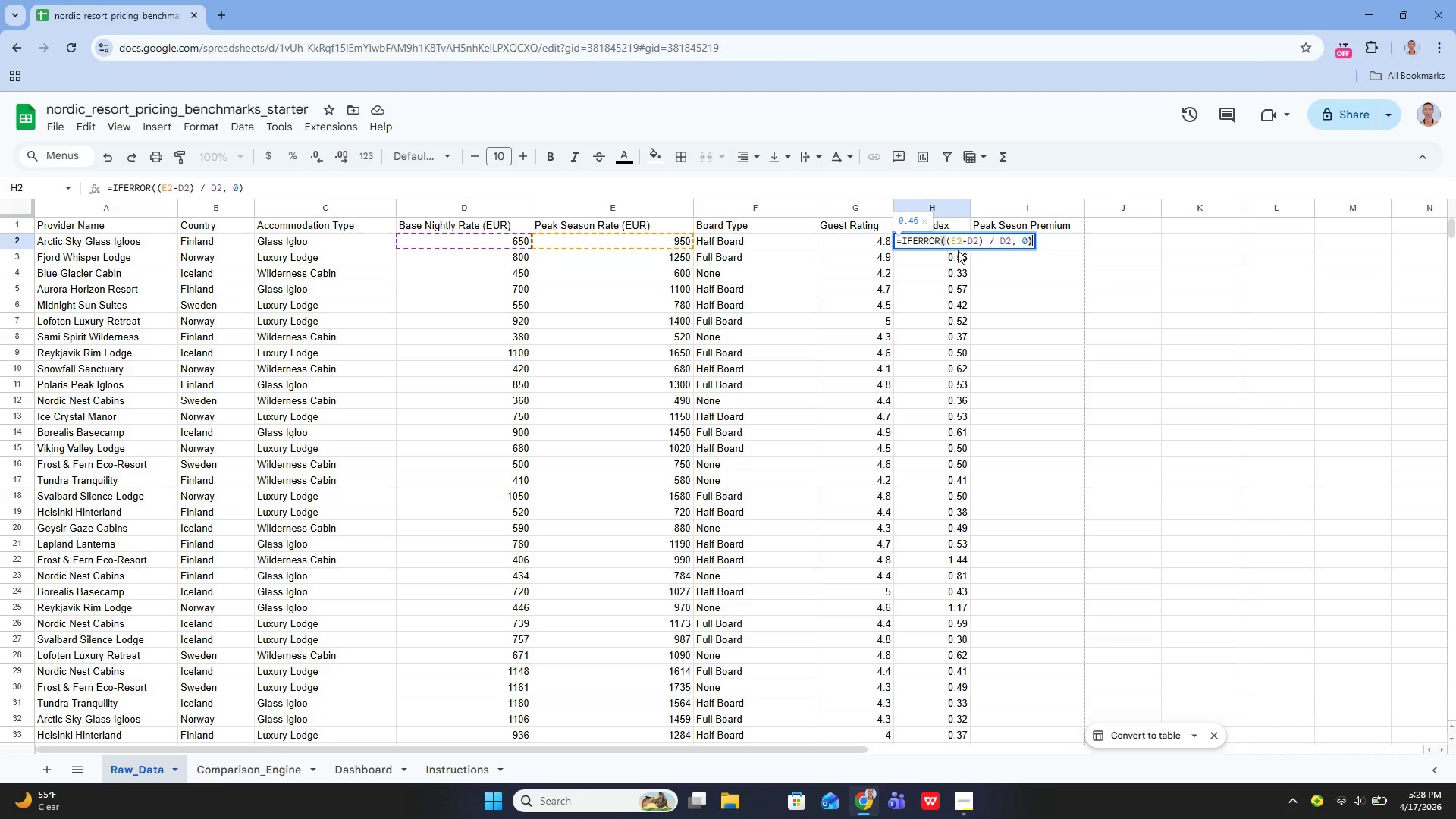 
left_click([1002, 274])
 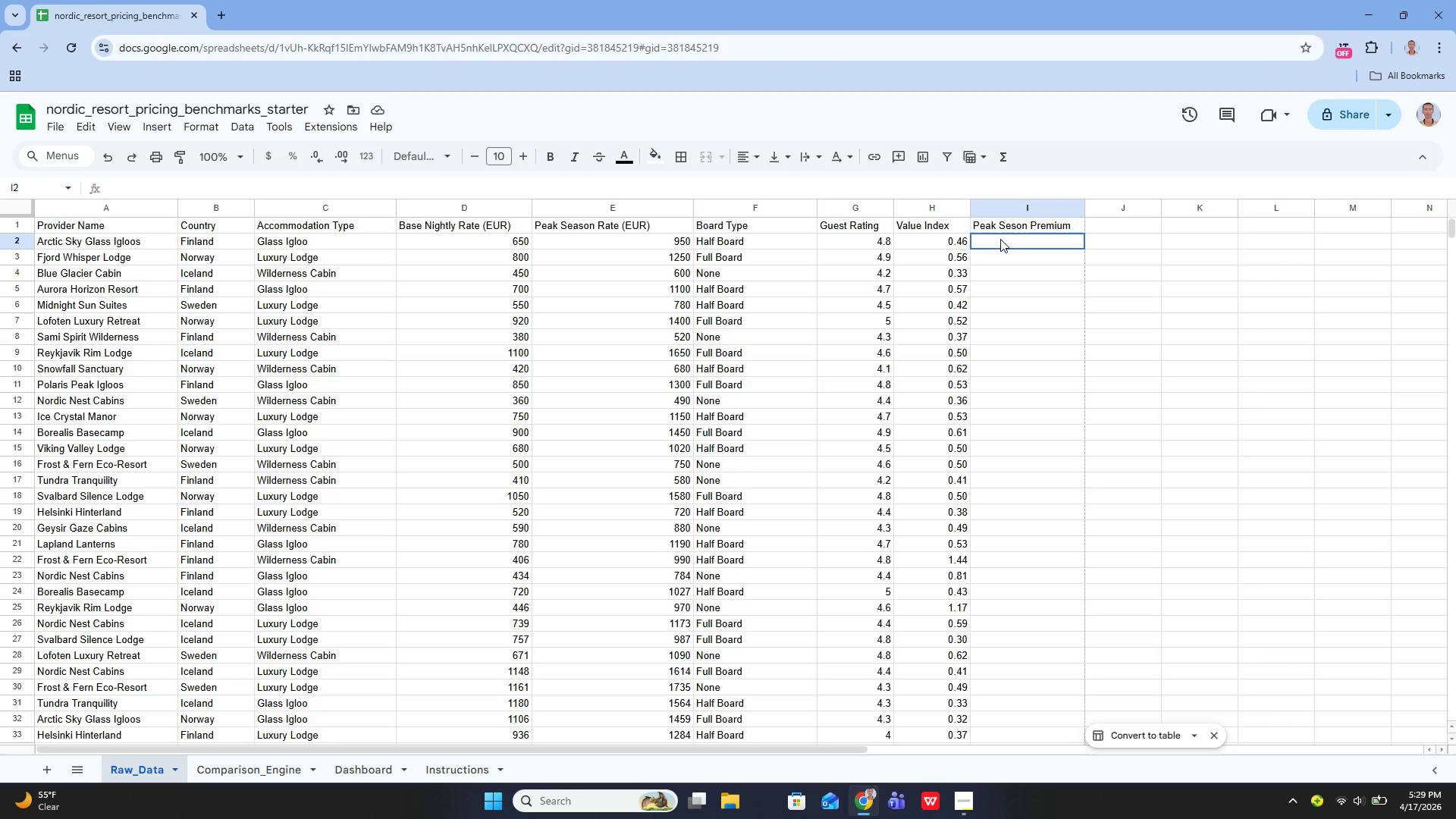 
left_click([1000, 239])
 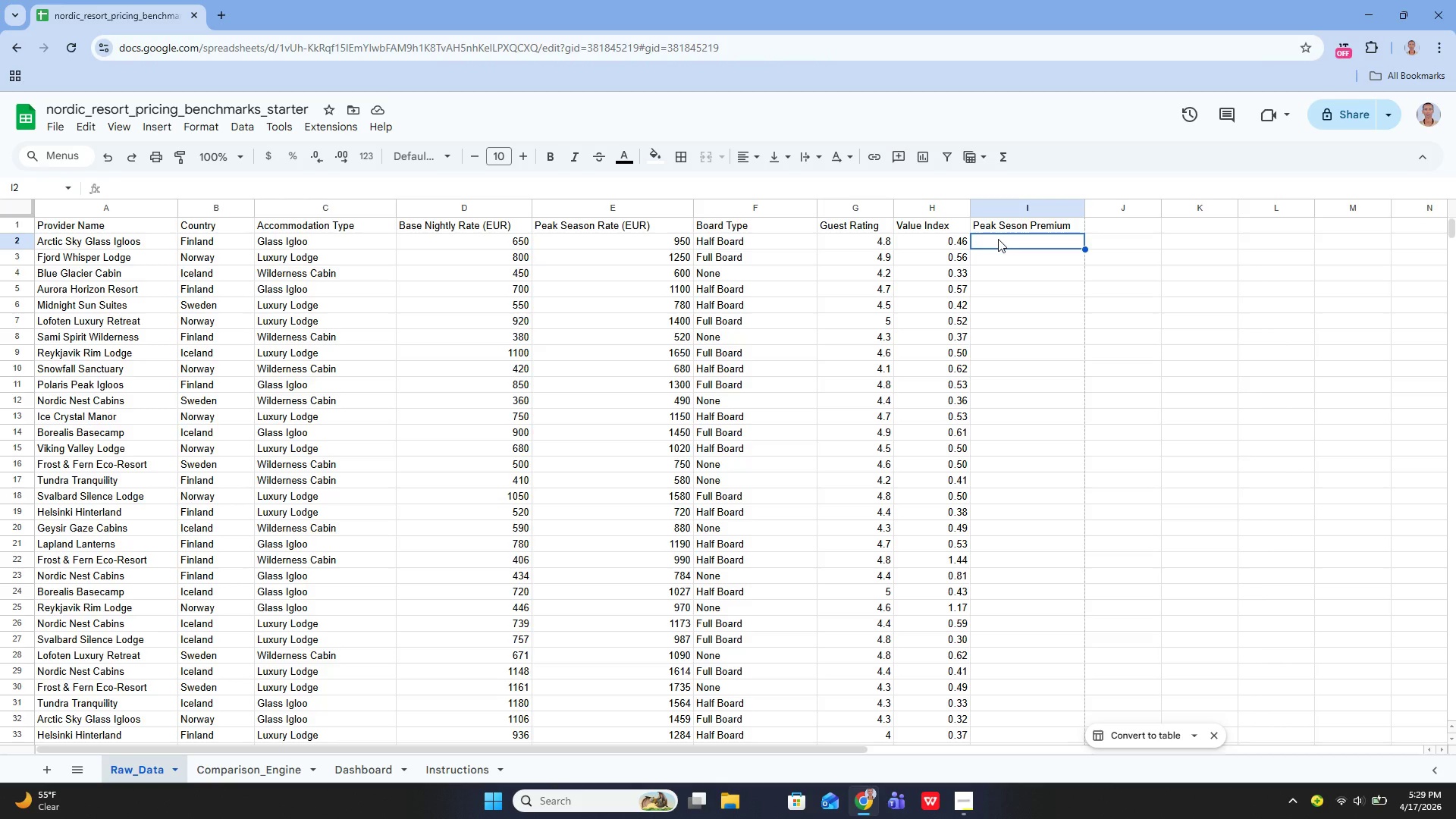 
wait(6.31)
 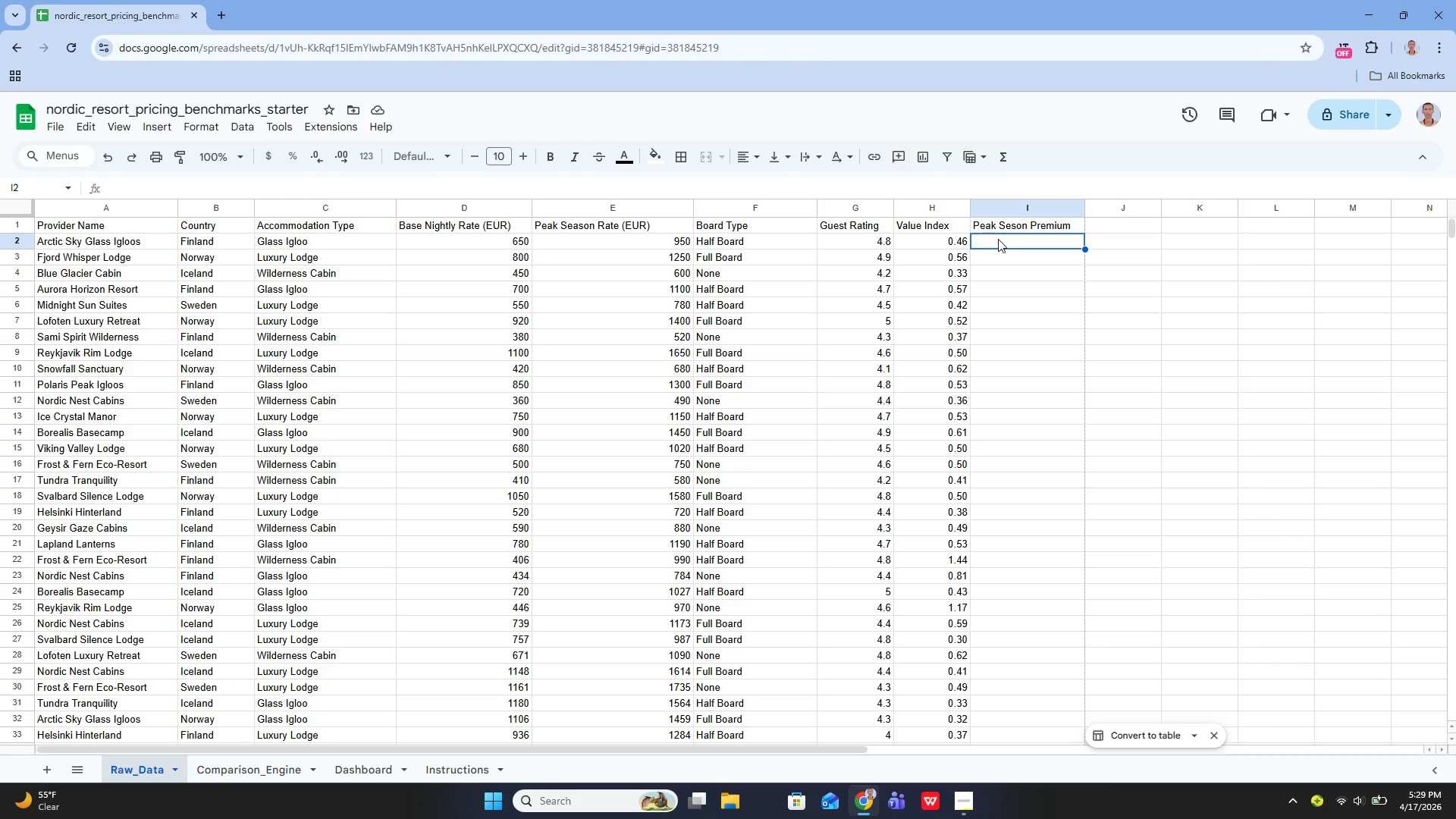 
double_click([952, 238])
 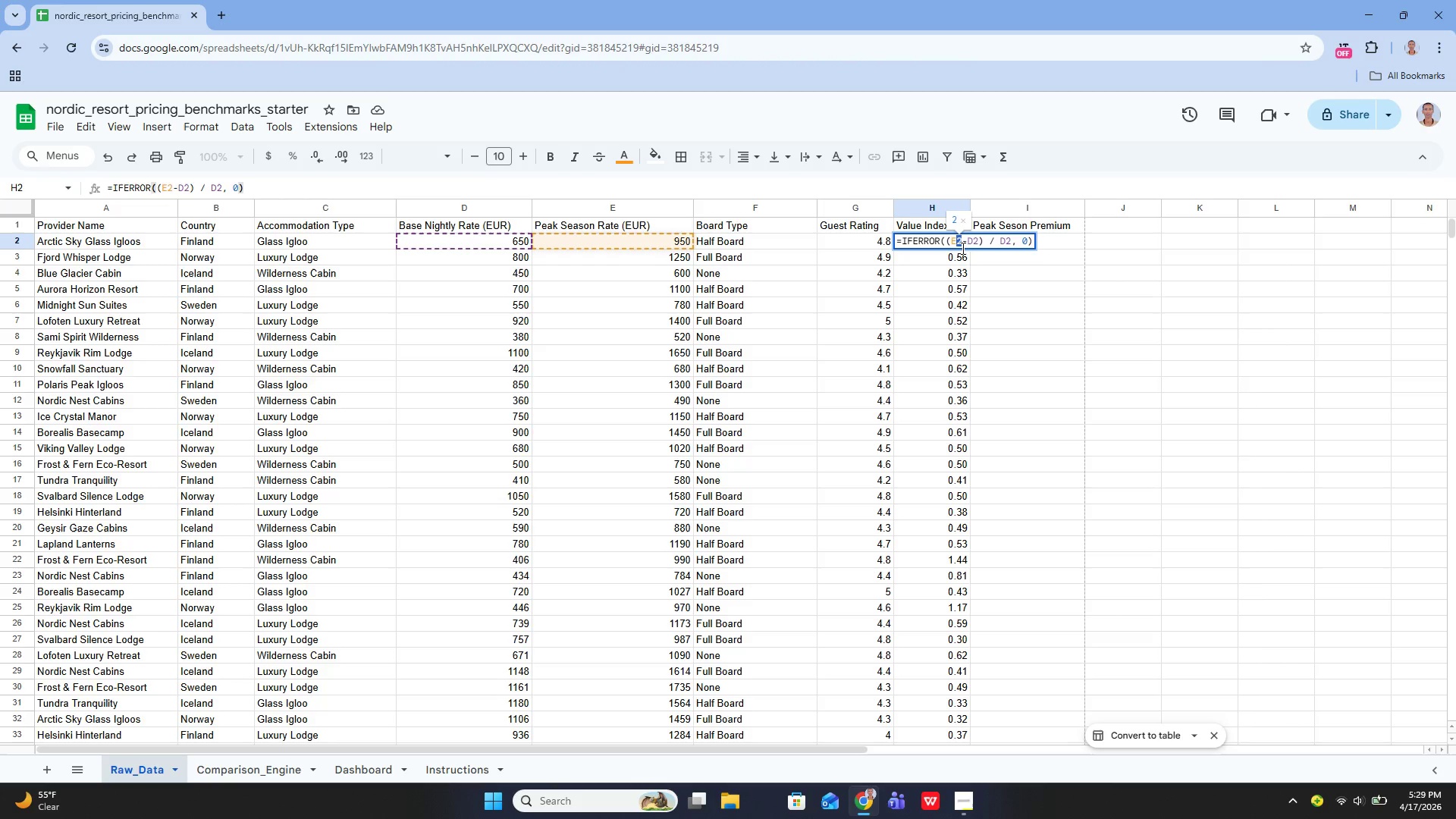 
left_click([956, 239])
 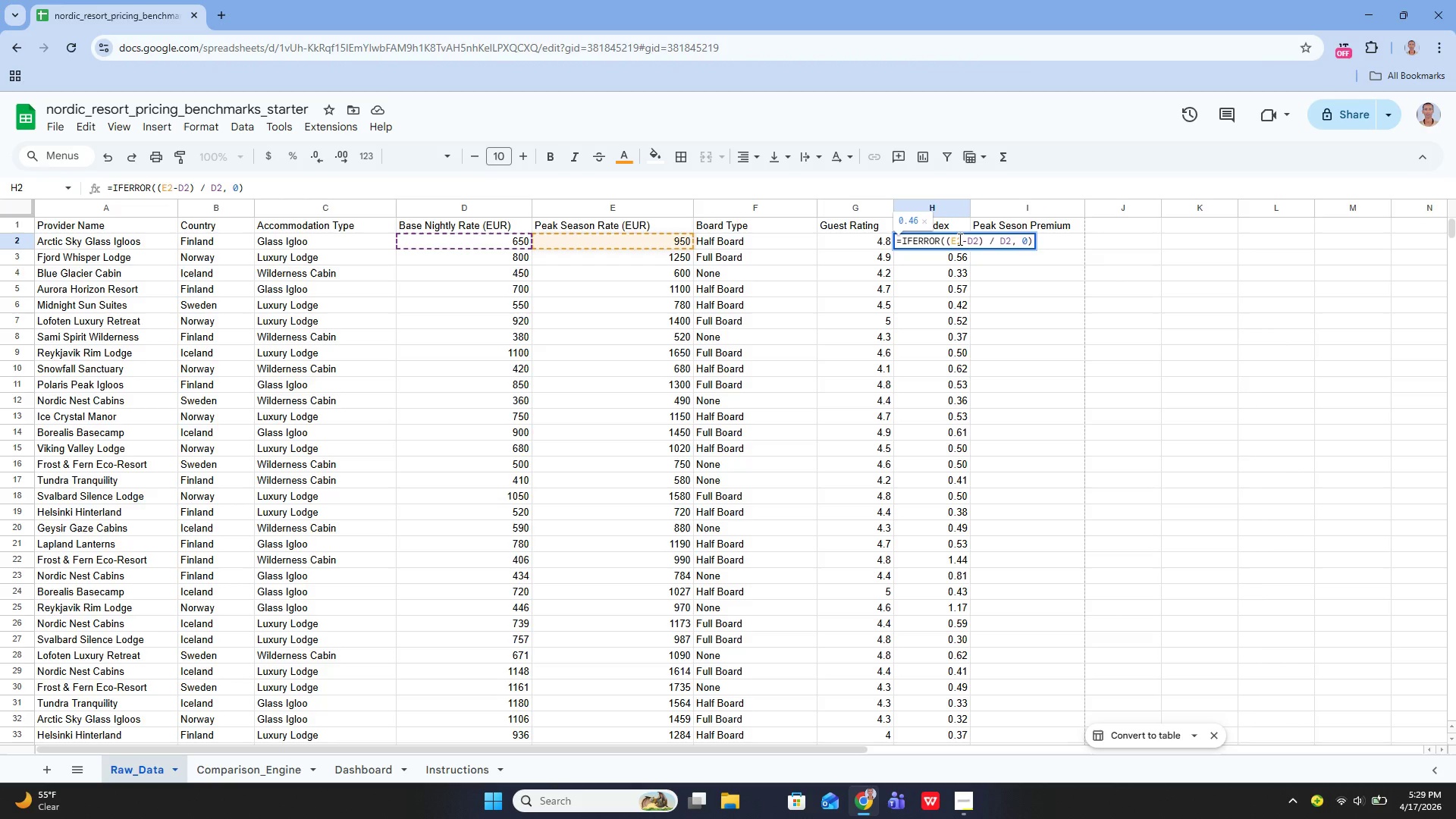 
key(Backspace)
 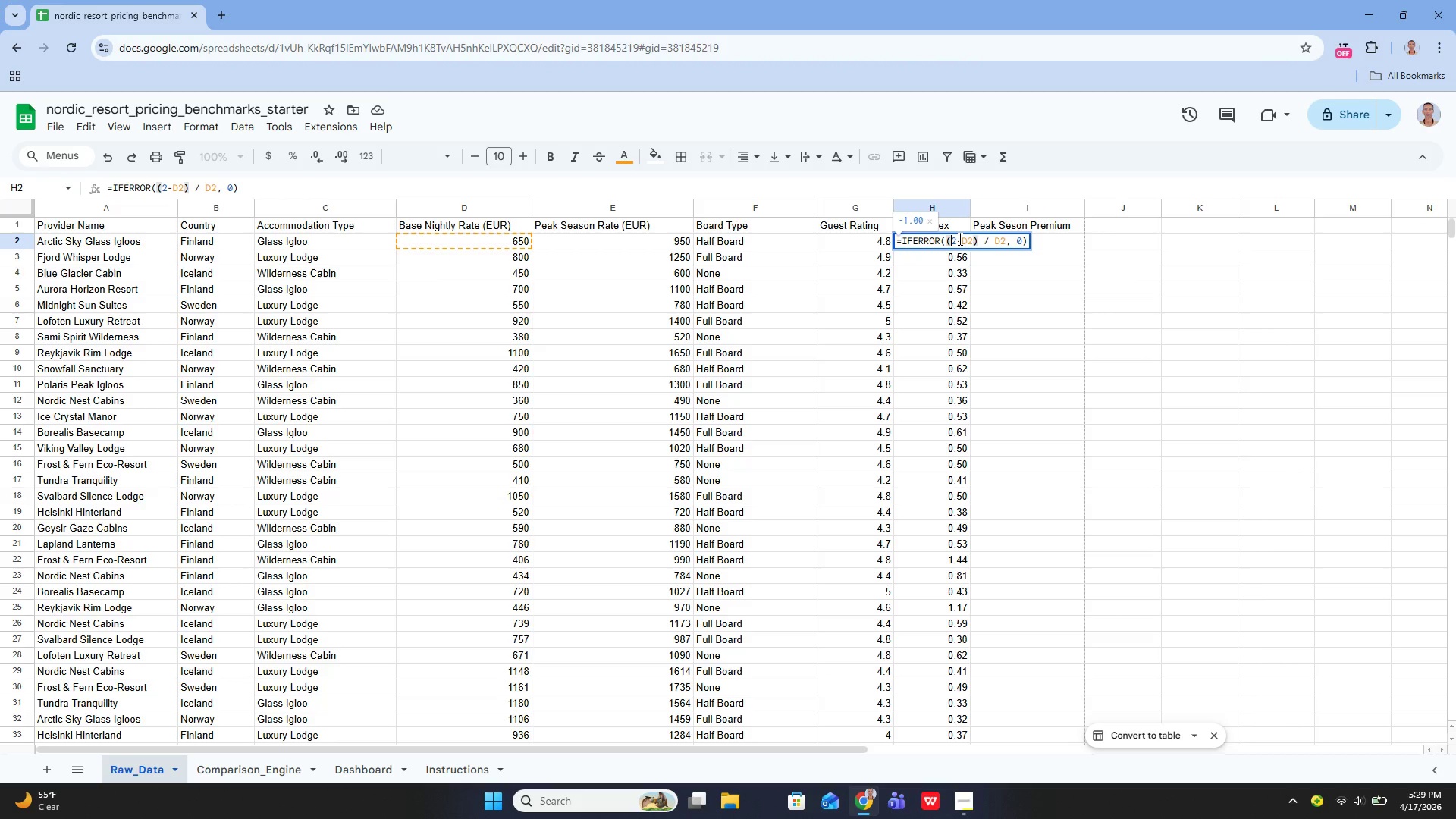 
key(Shift+G)
 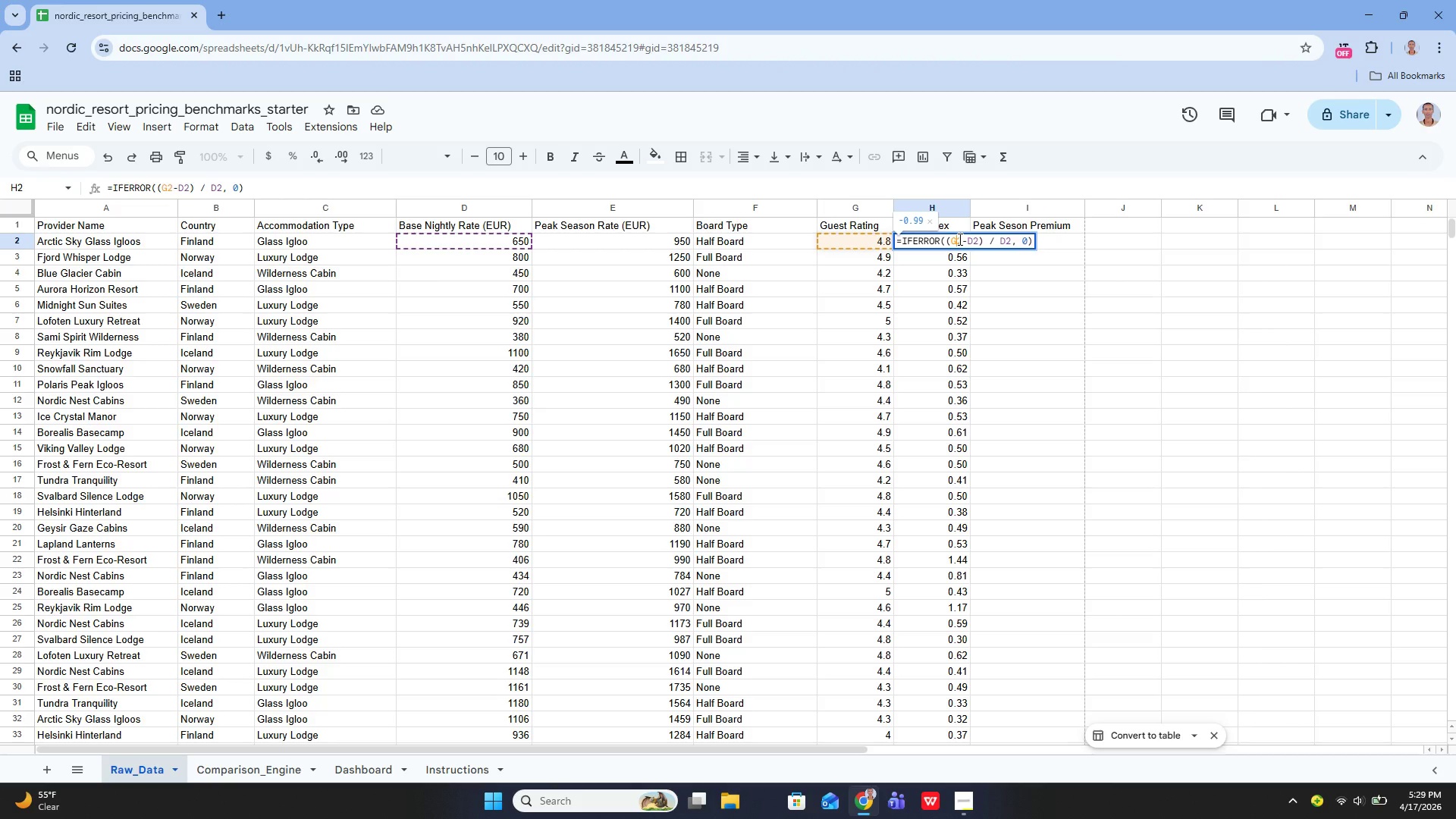 
key(ArrowRight)
 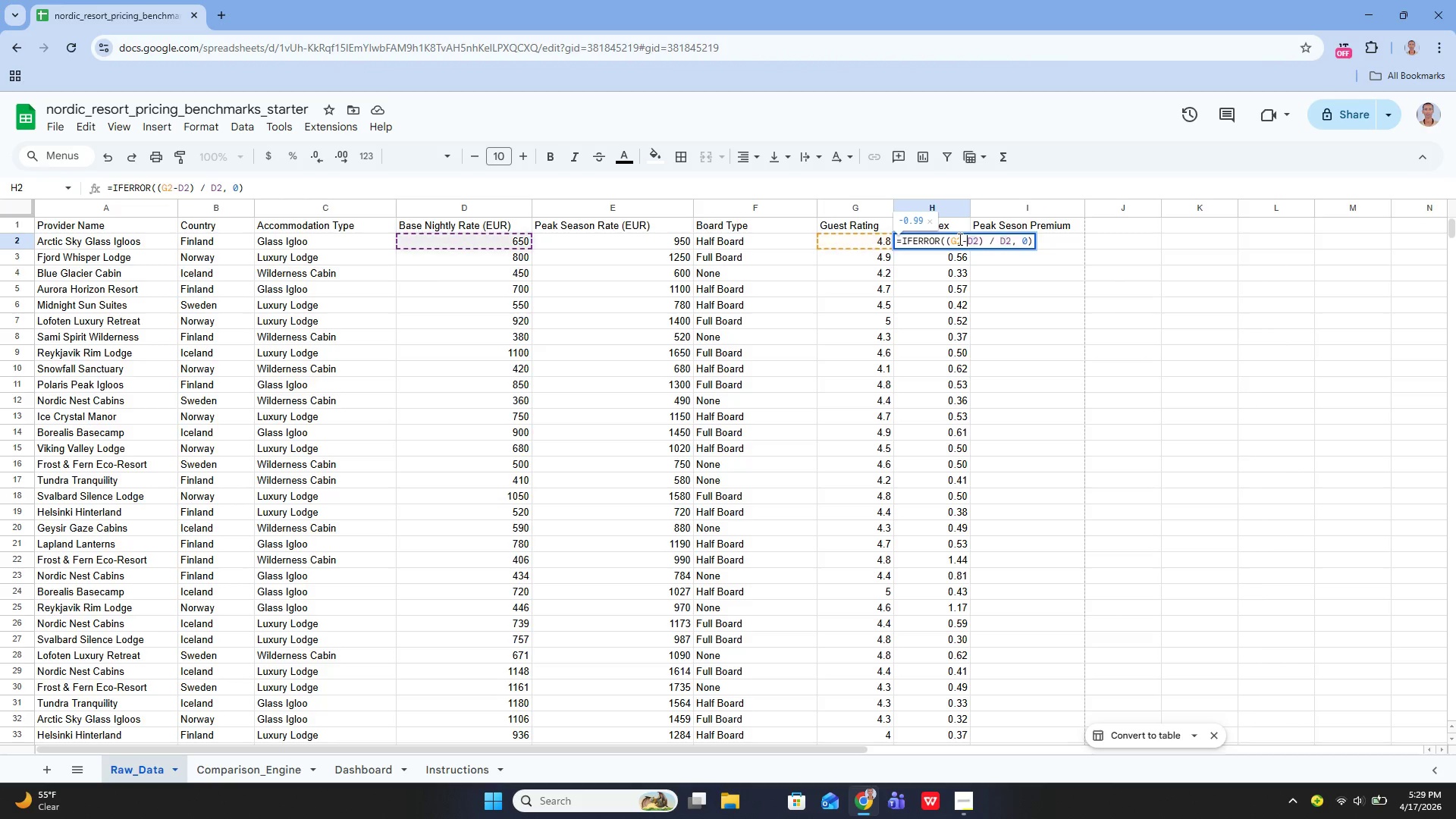 
key(ArrowRight)
 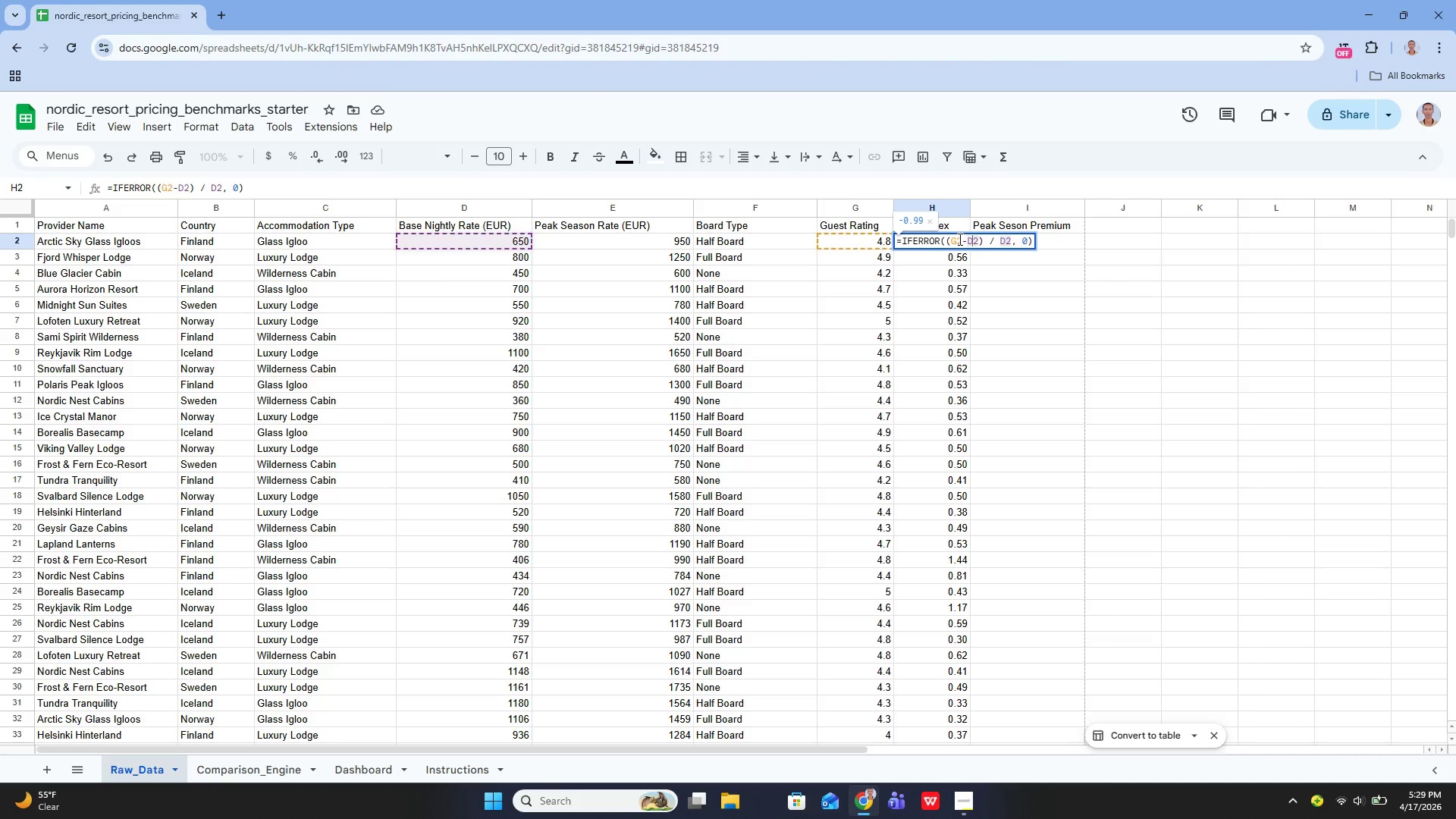 
key(ArrowRight)
 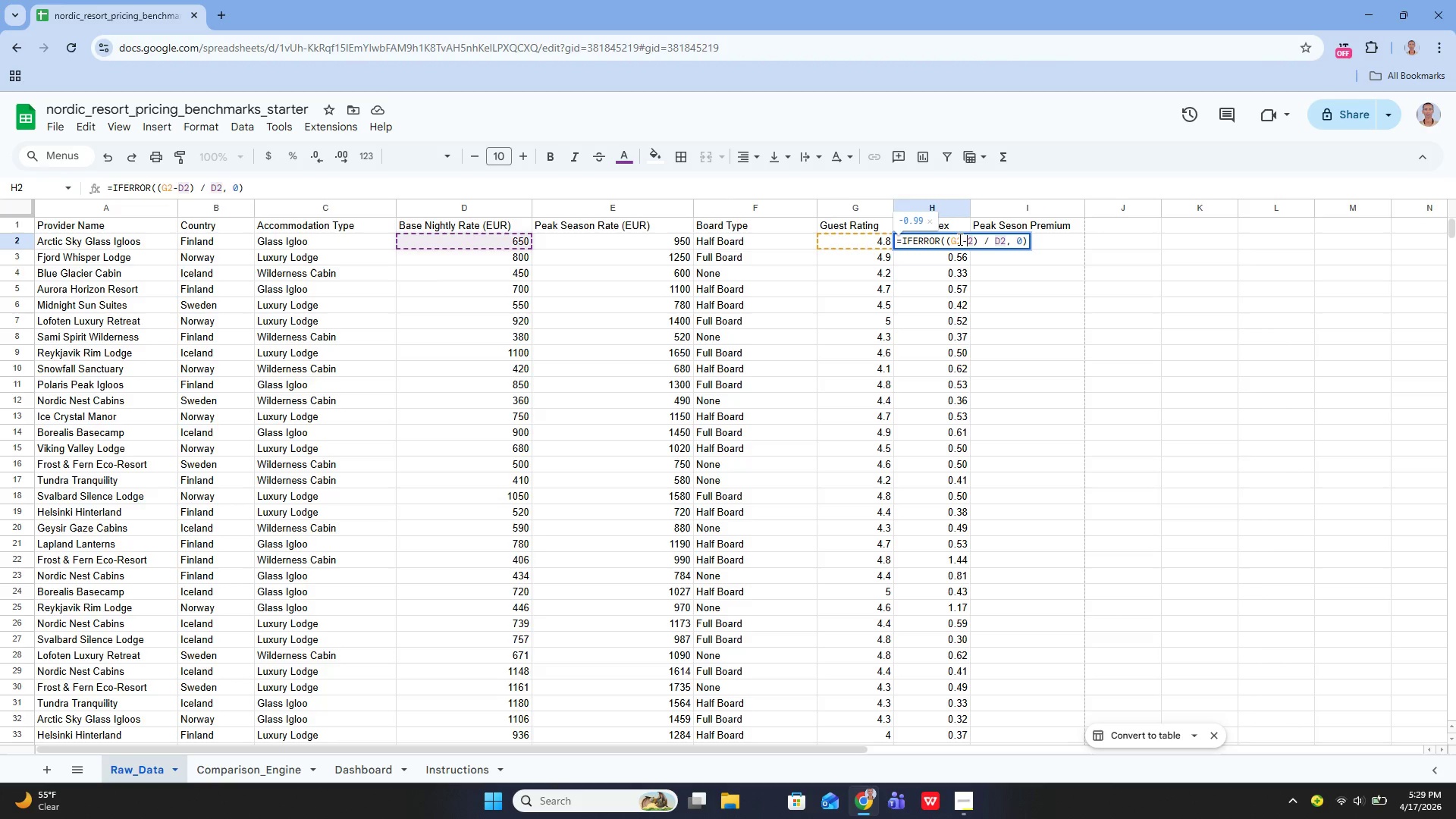 
key(Backspace)
 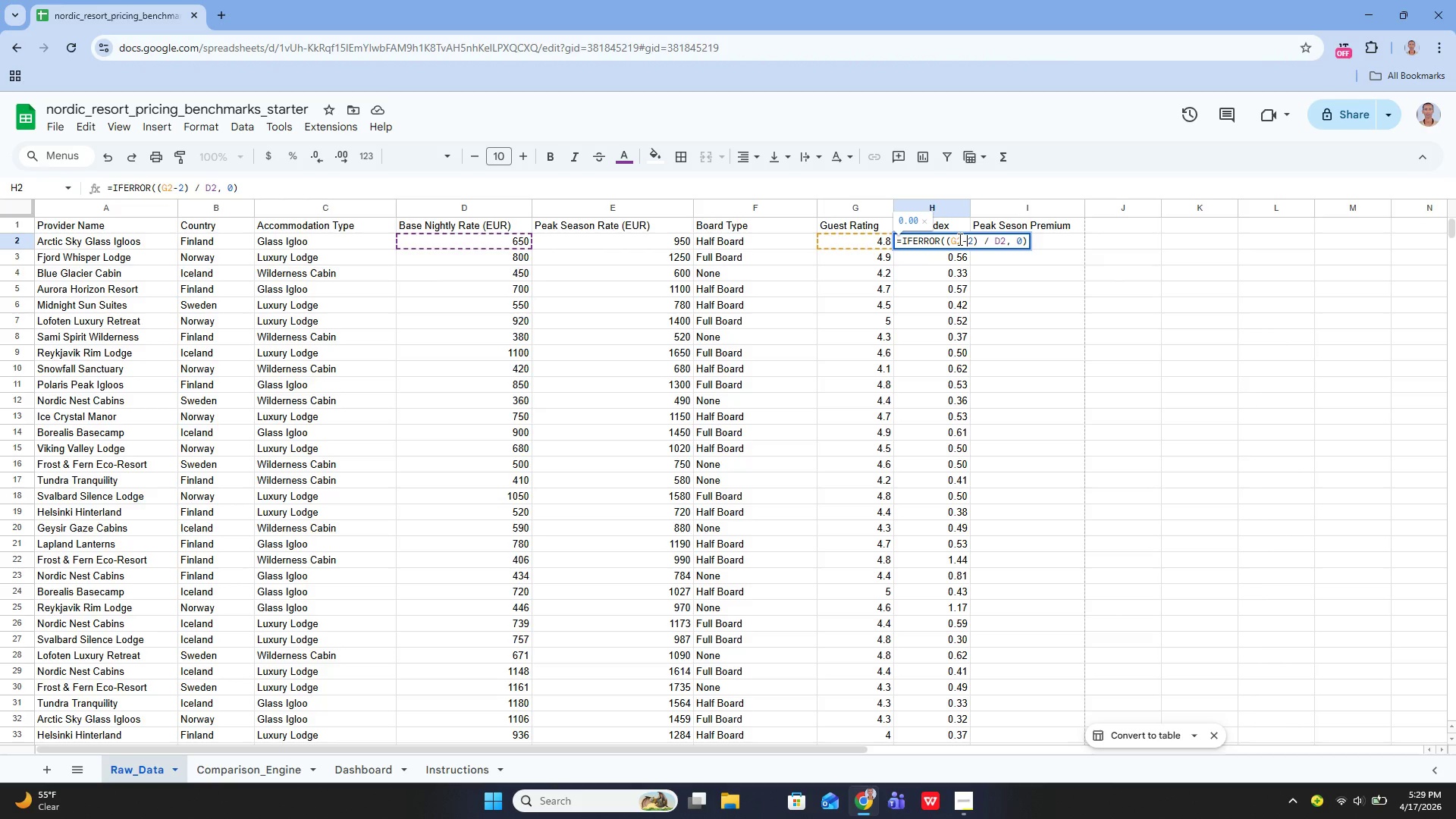 
key(Shift+E)
 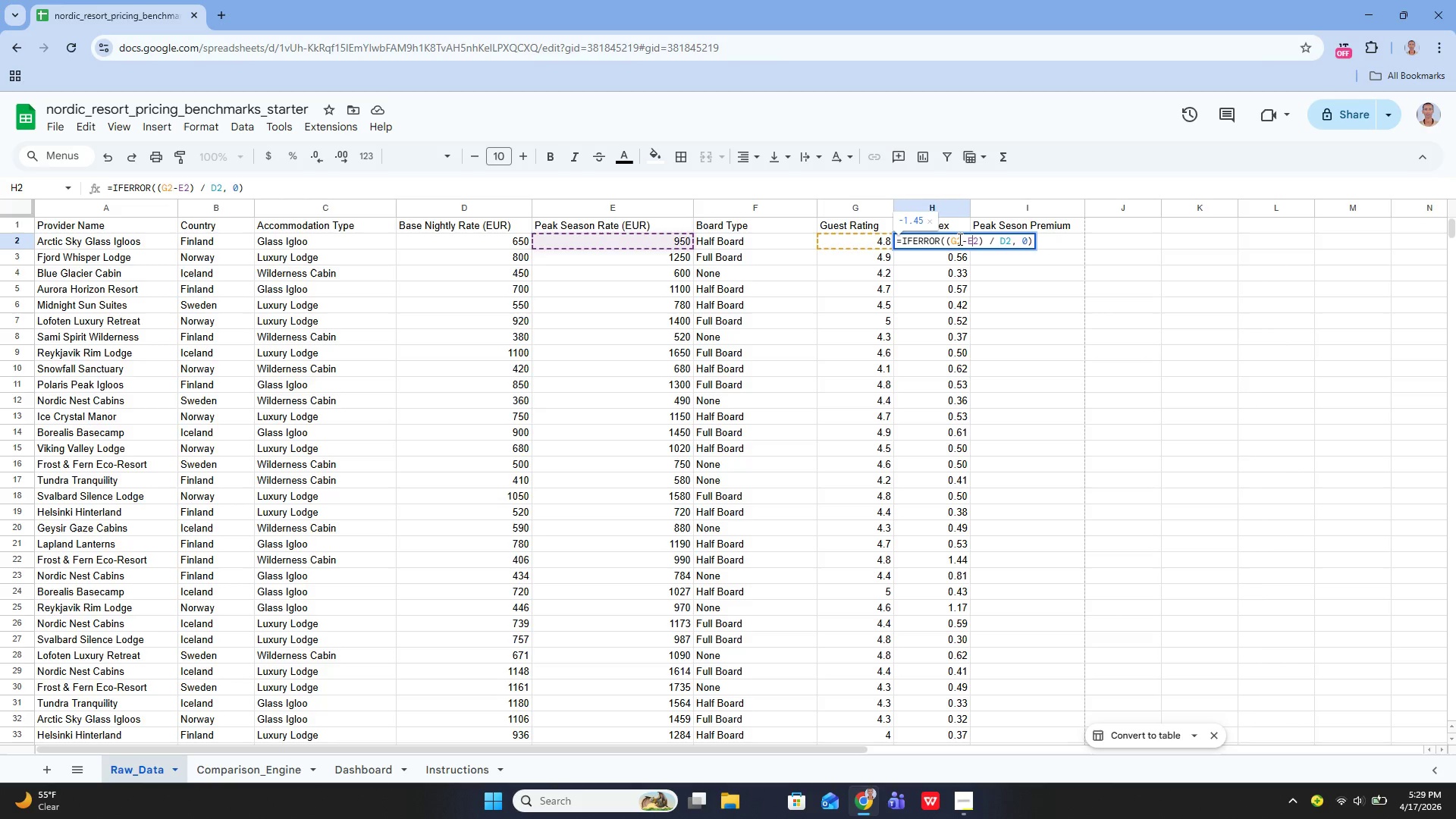 
key(Enter)
 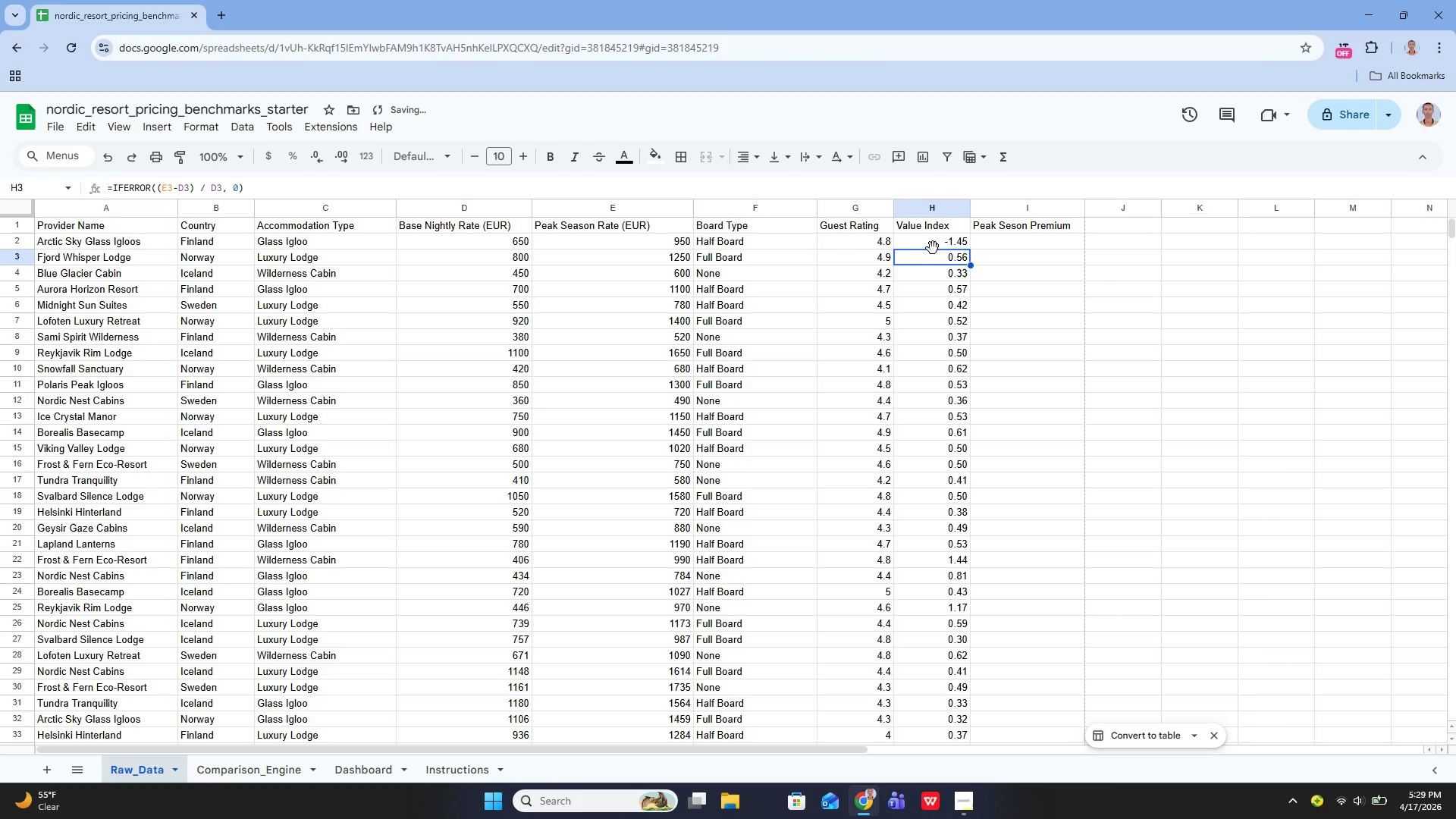 
double_click([933, 248])
 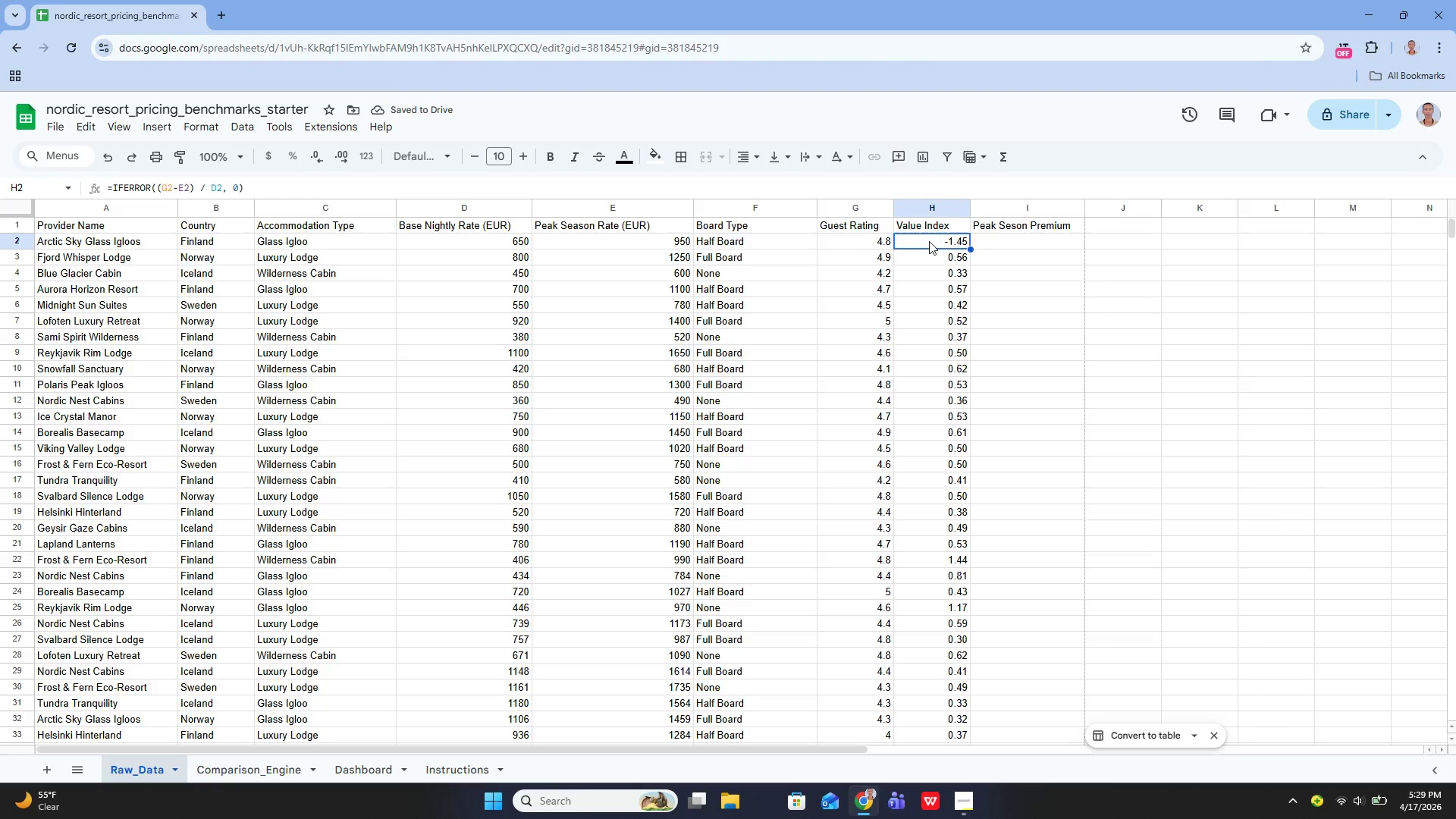 
double_click([929, 241])
 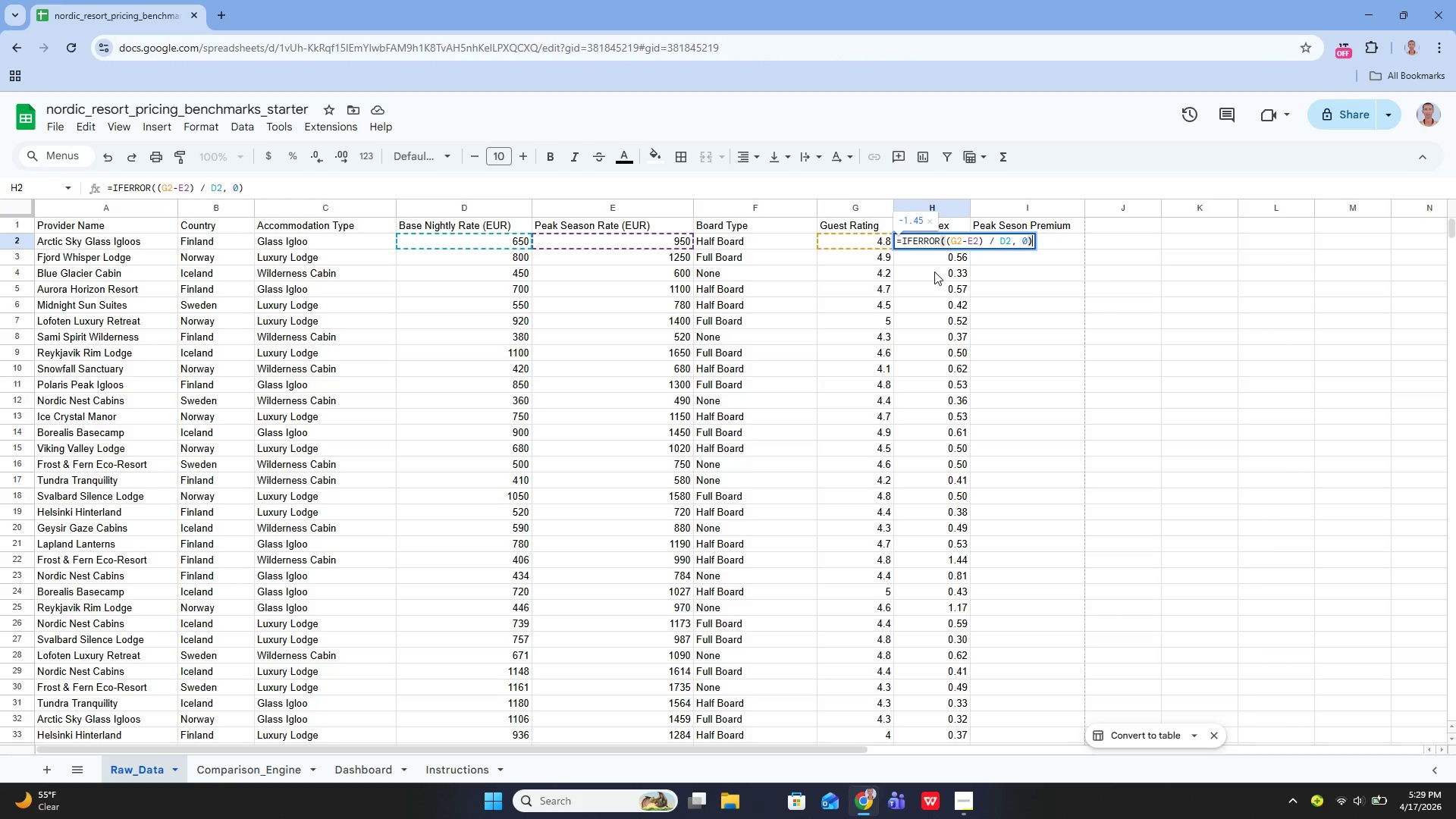 
wait(7.14)
 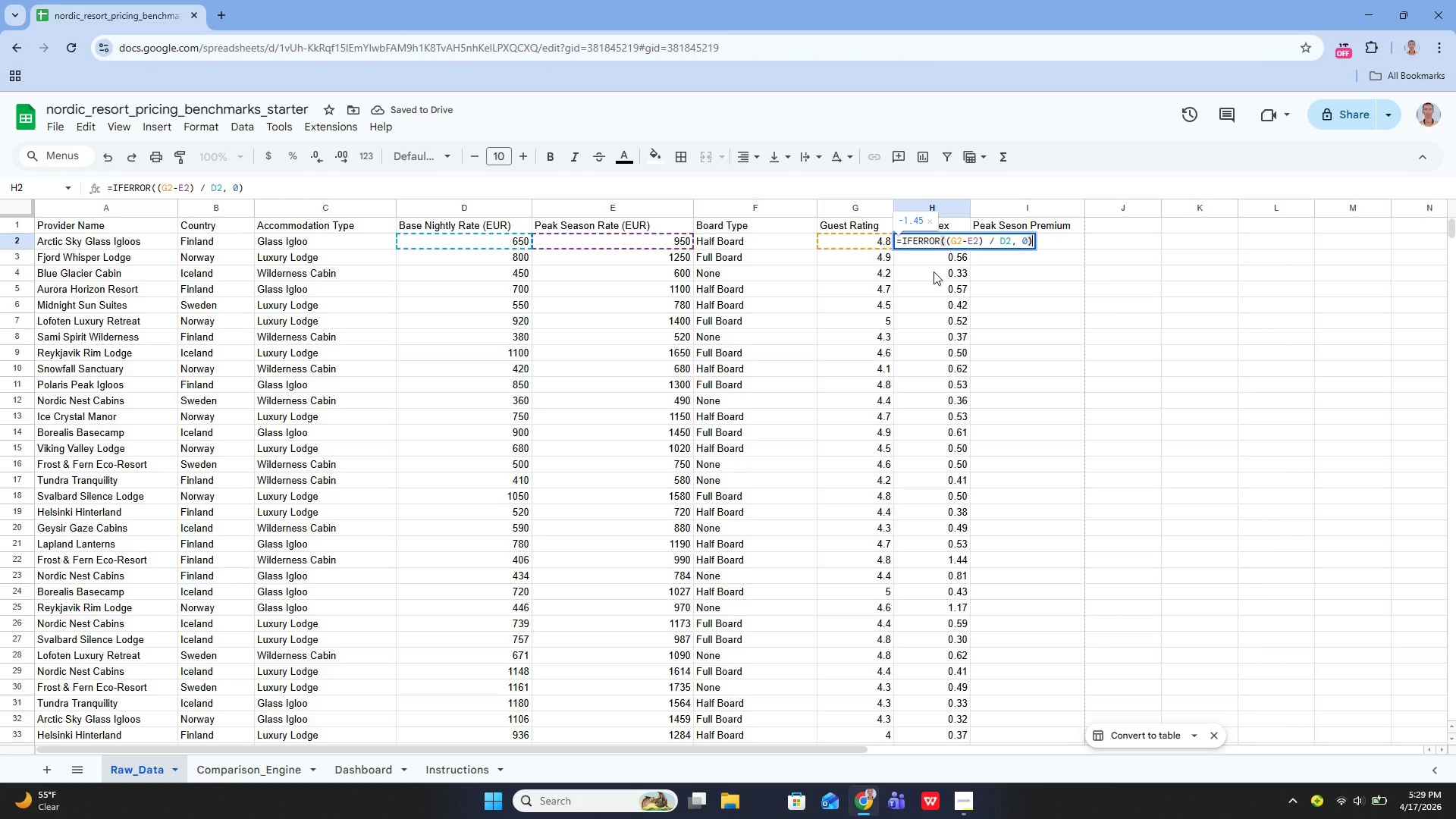 
left_click([1015, 241])
 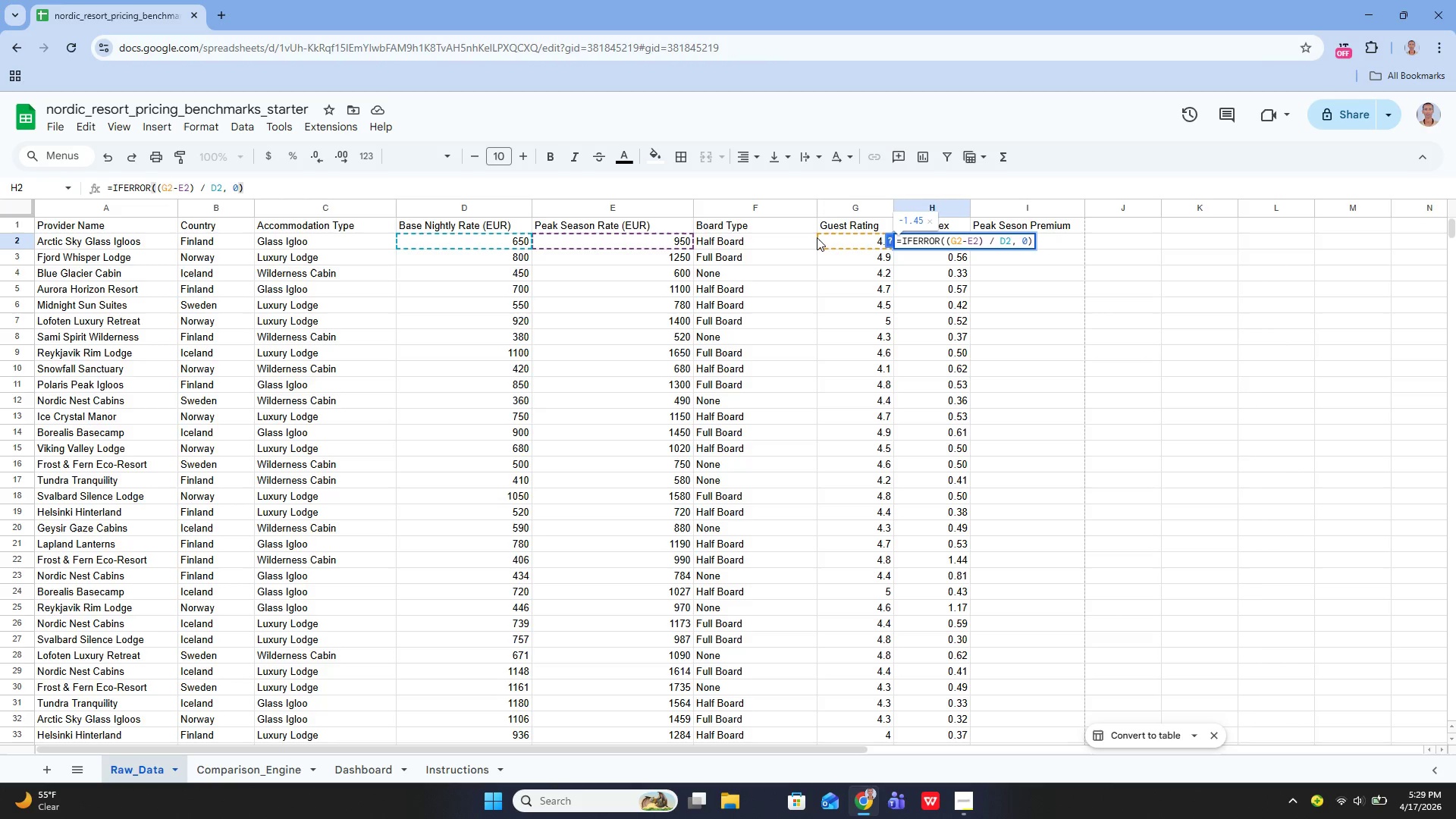 
key(Backspace)
 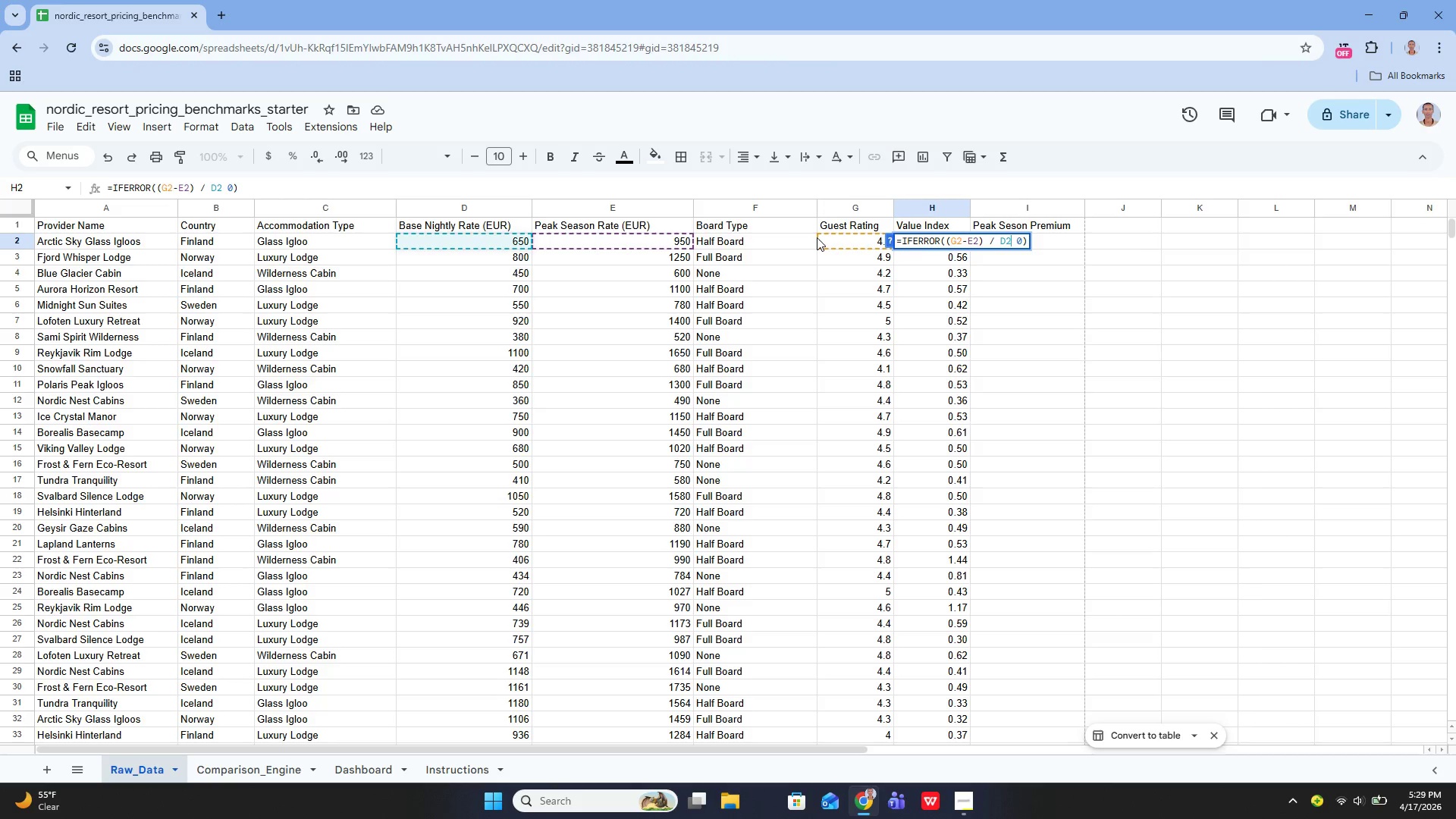 
key(Backspace)
 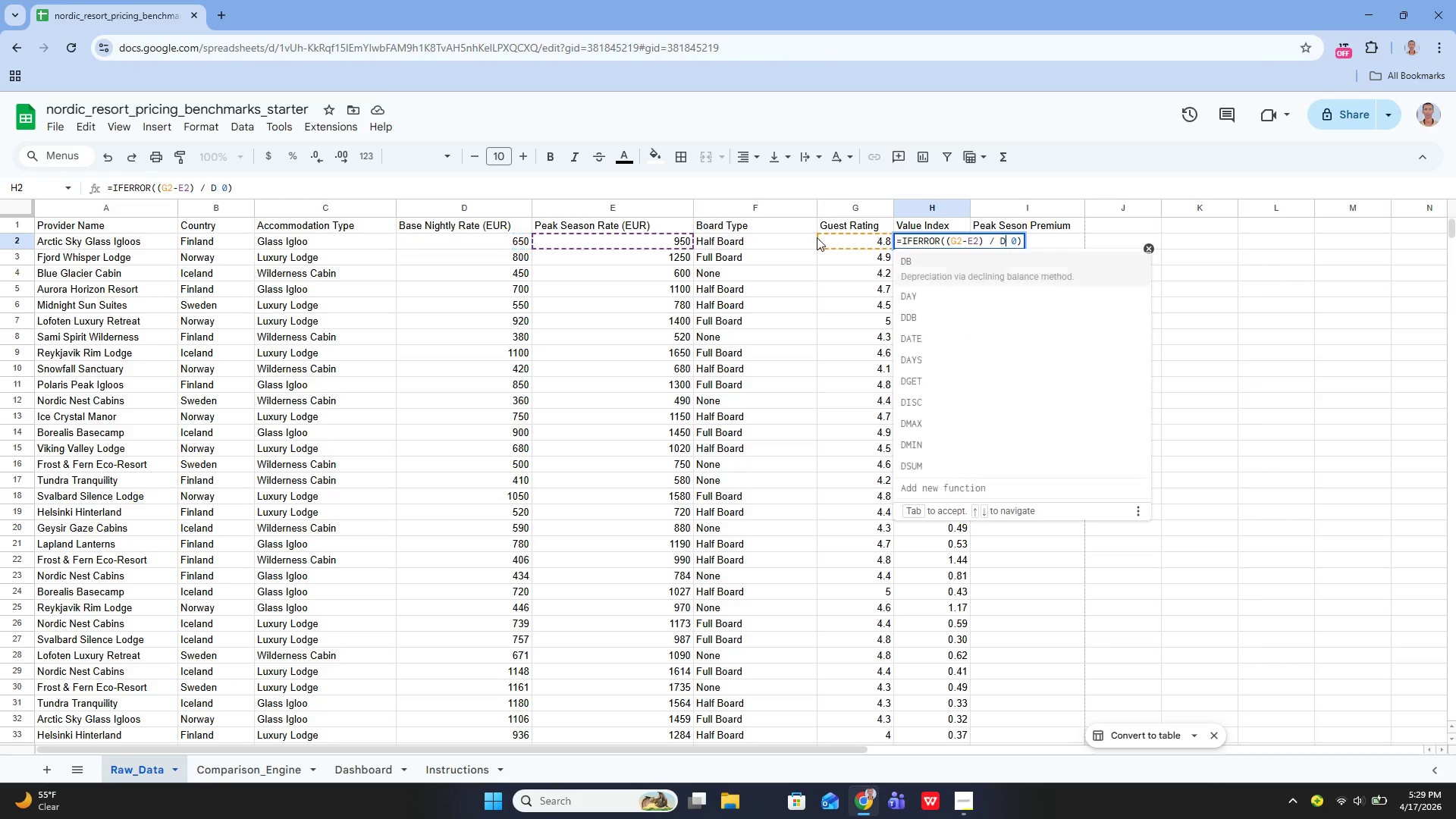 
key(Backspace)
 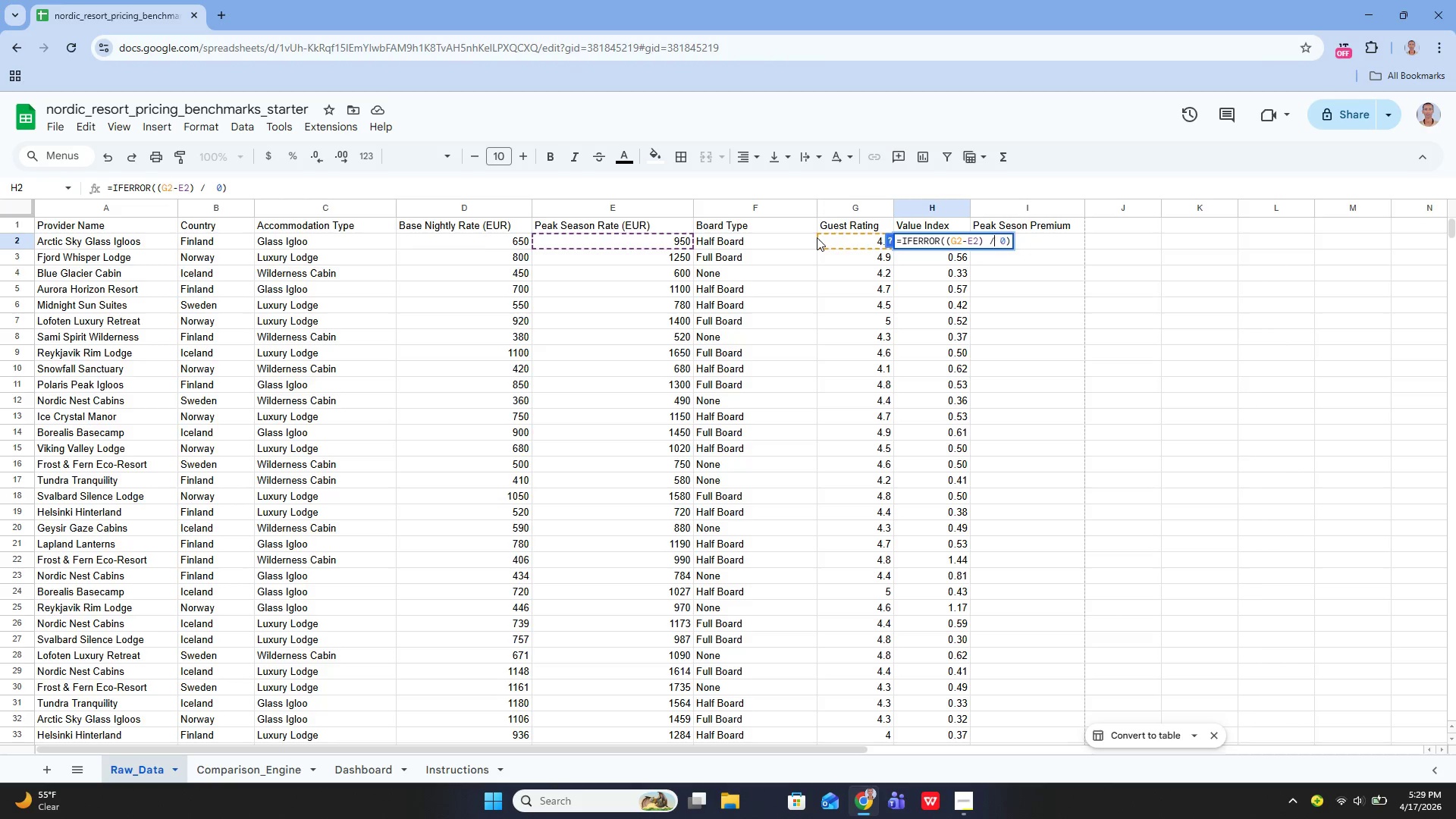 
key(Backspace)
 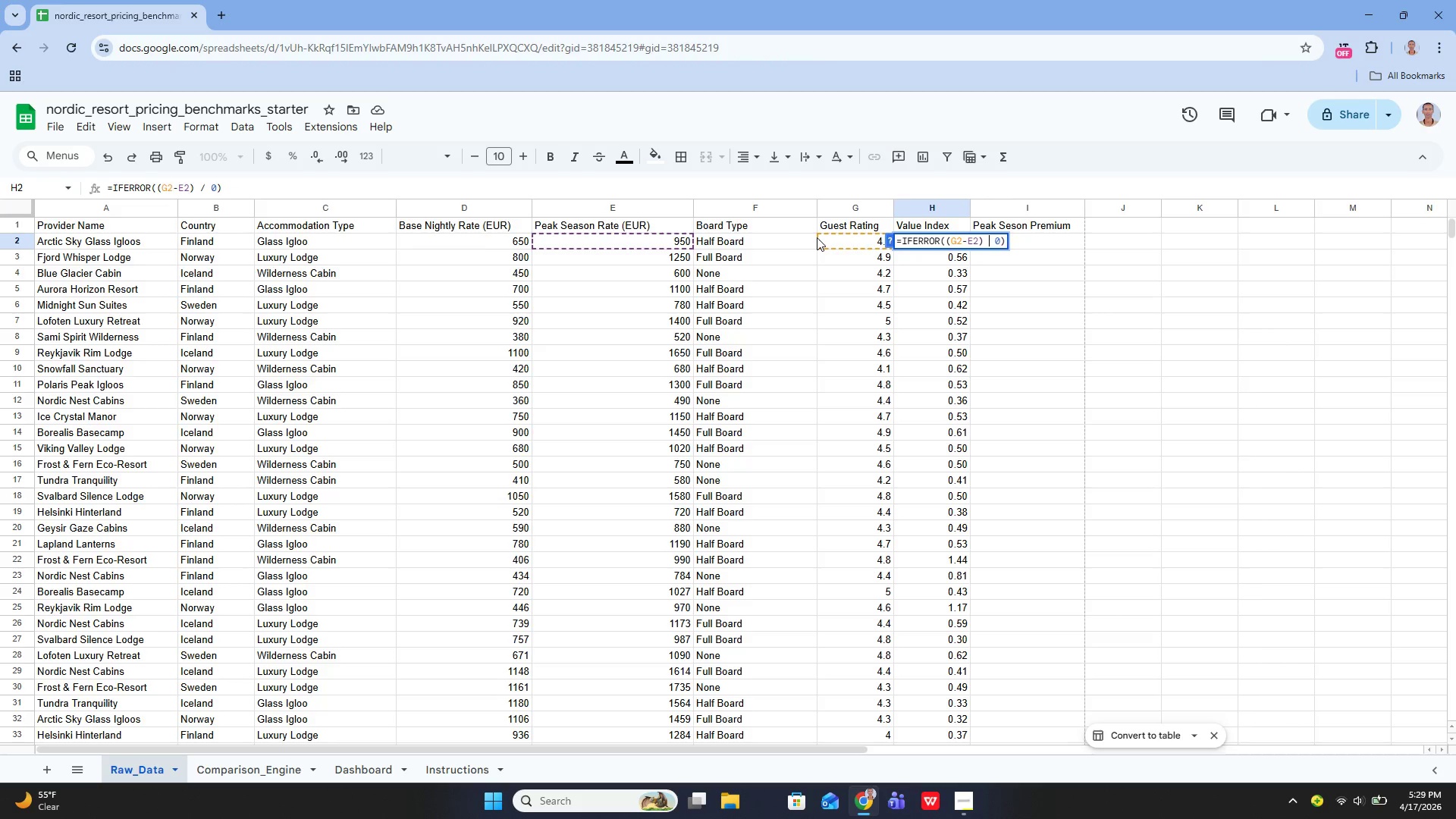 
key(Backspace)
 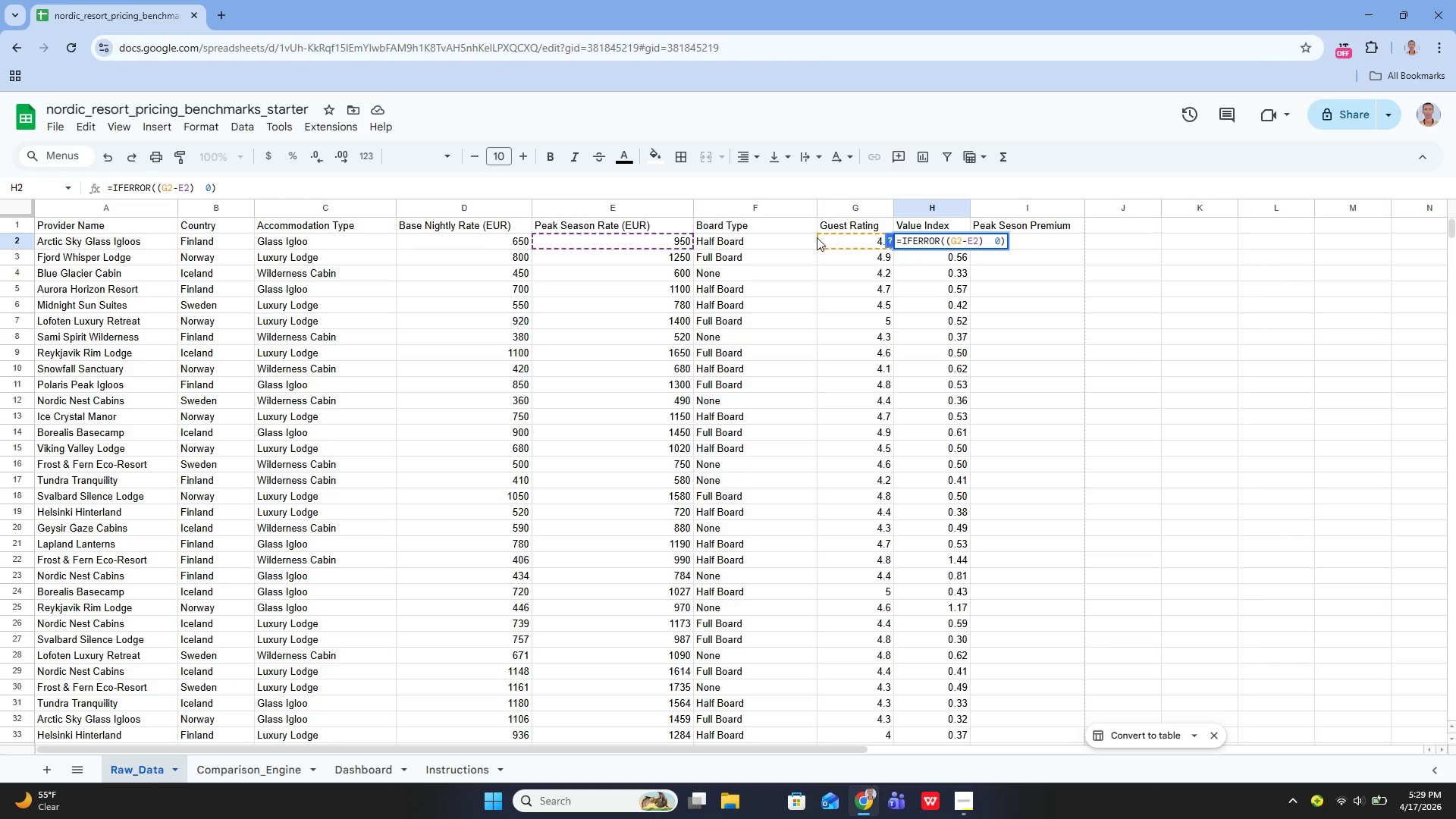 
key(Backspace)
 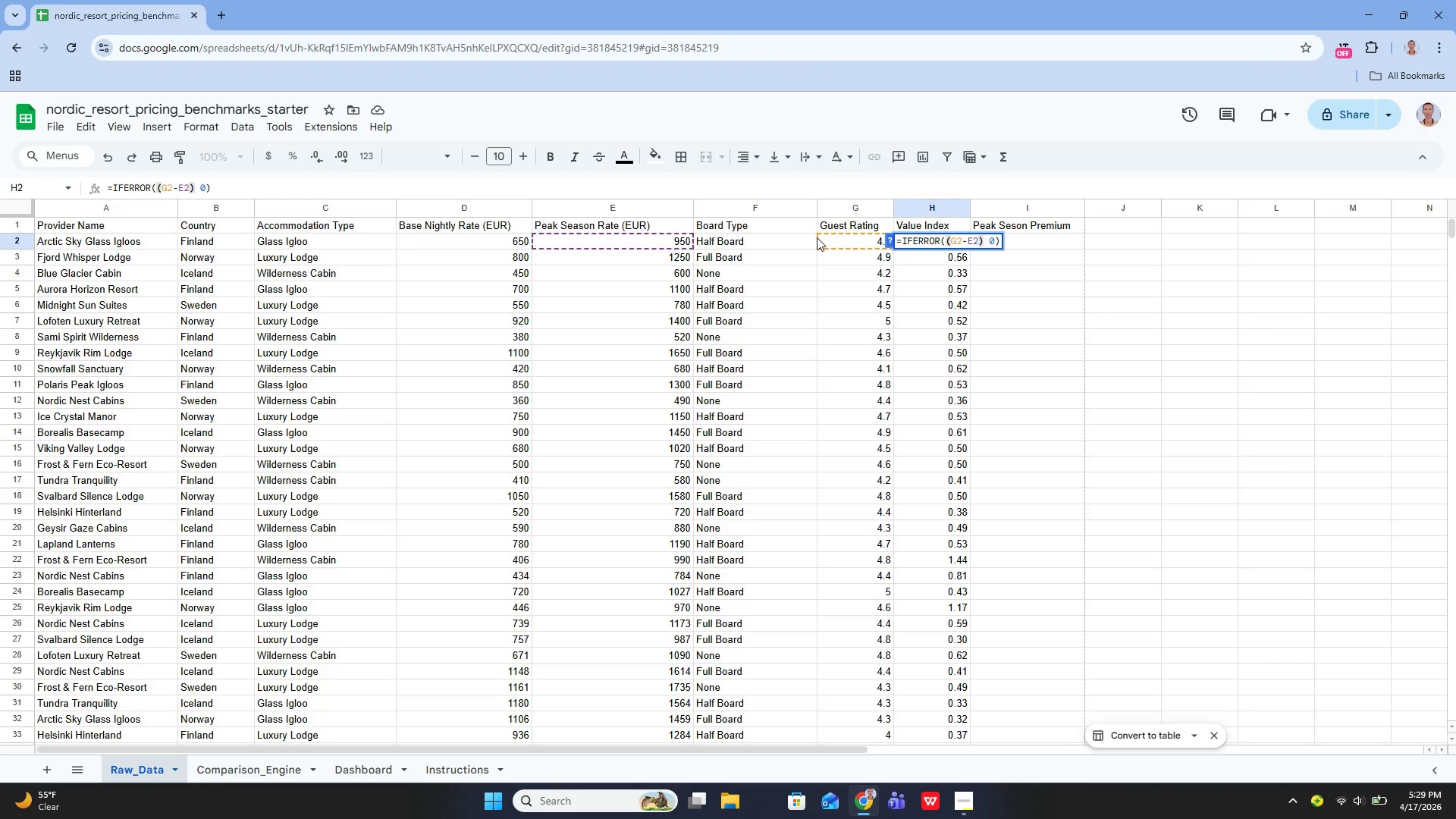 
key(Comma)
 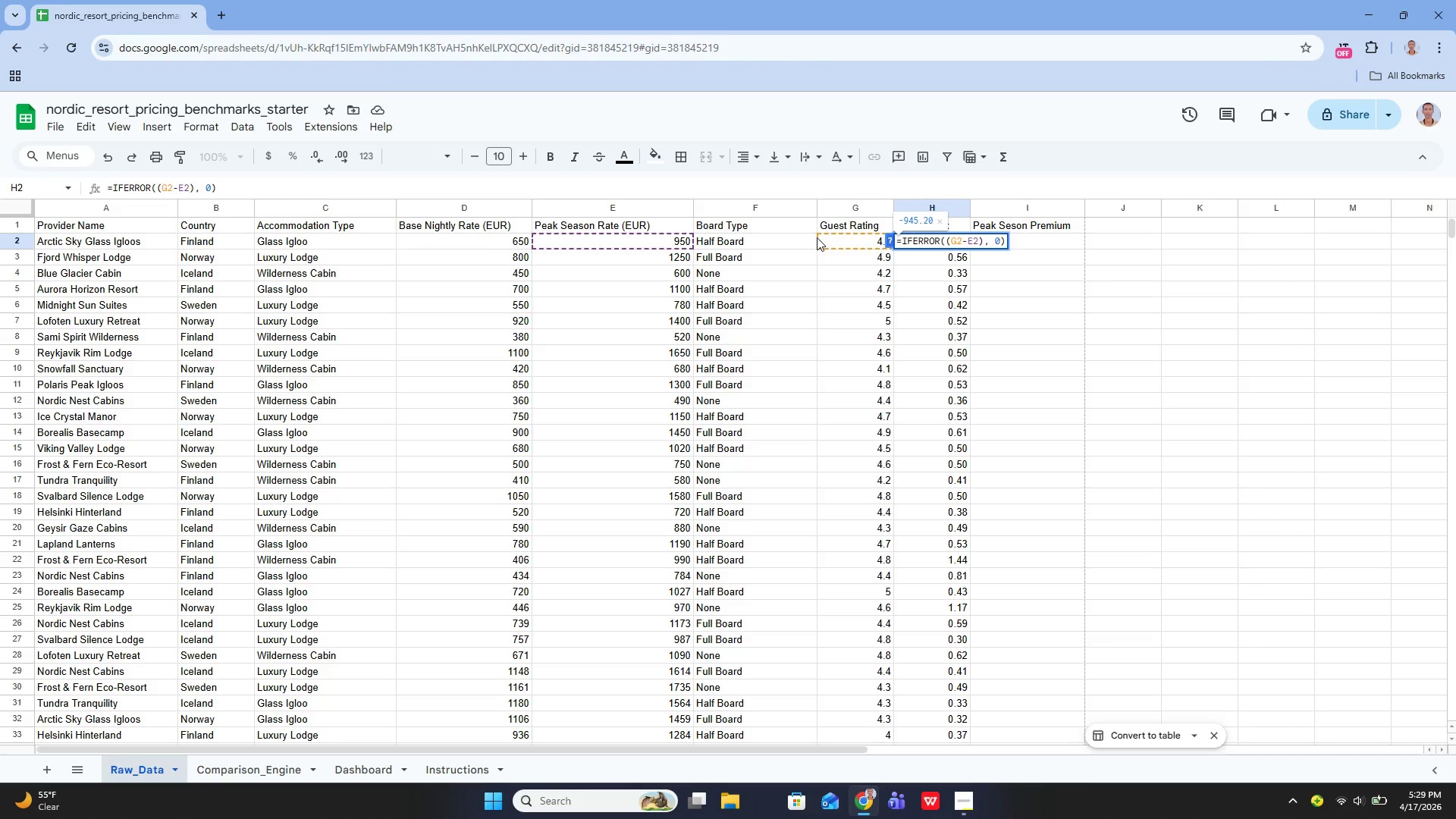 
key(ArrowLeft)
 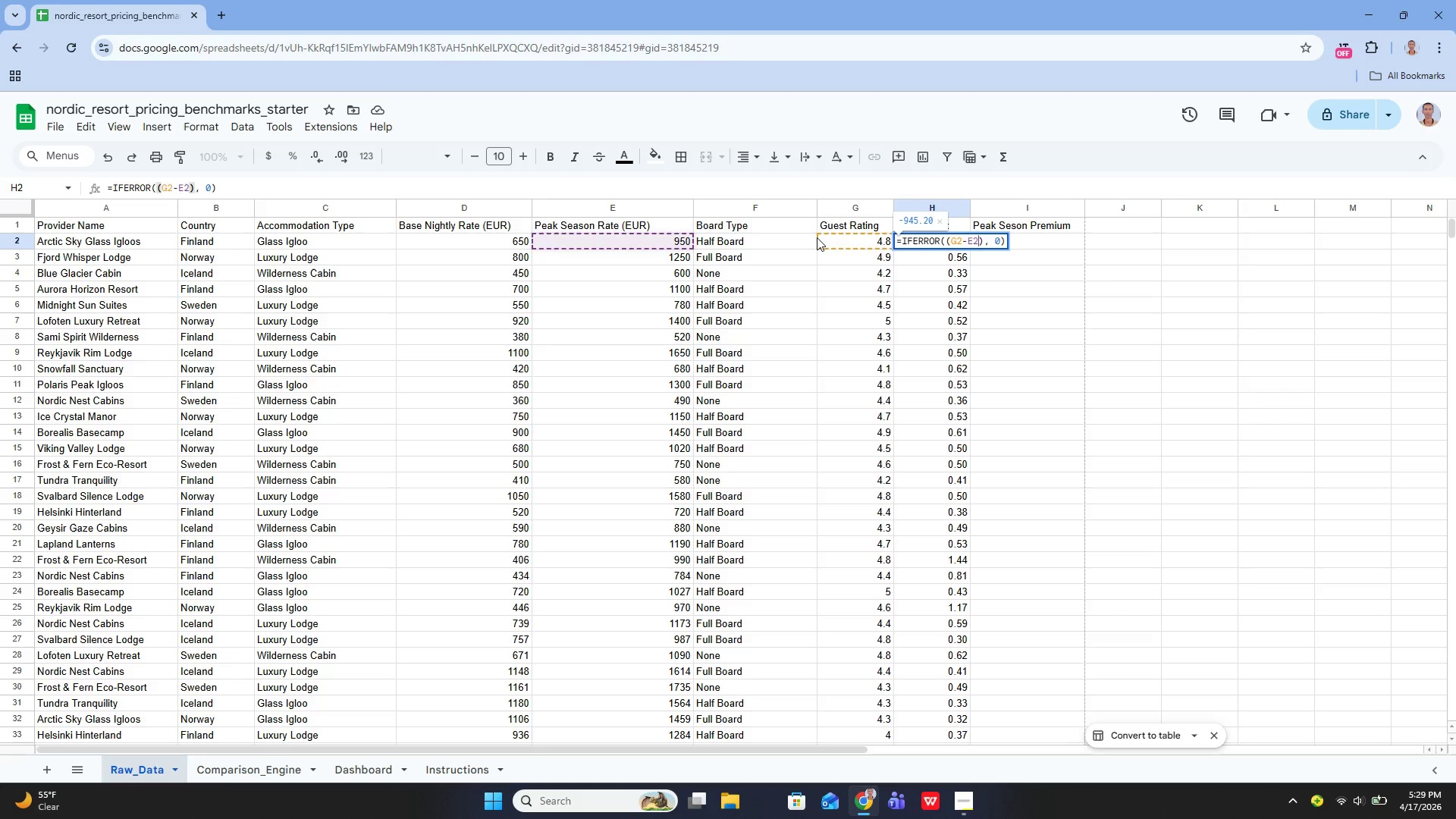 
key(ArrowLeft)
 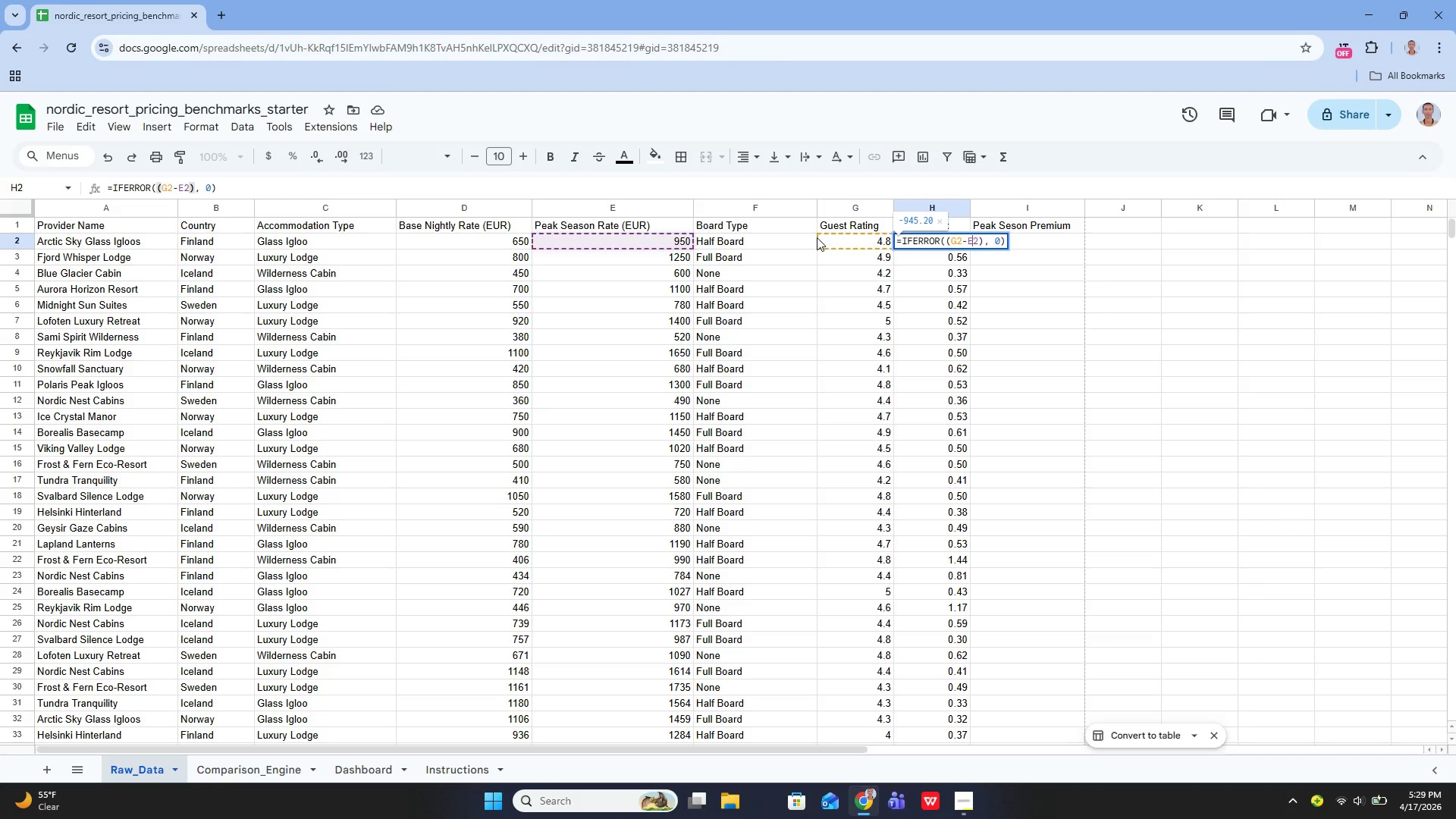 
key(ArrowLeft)
 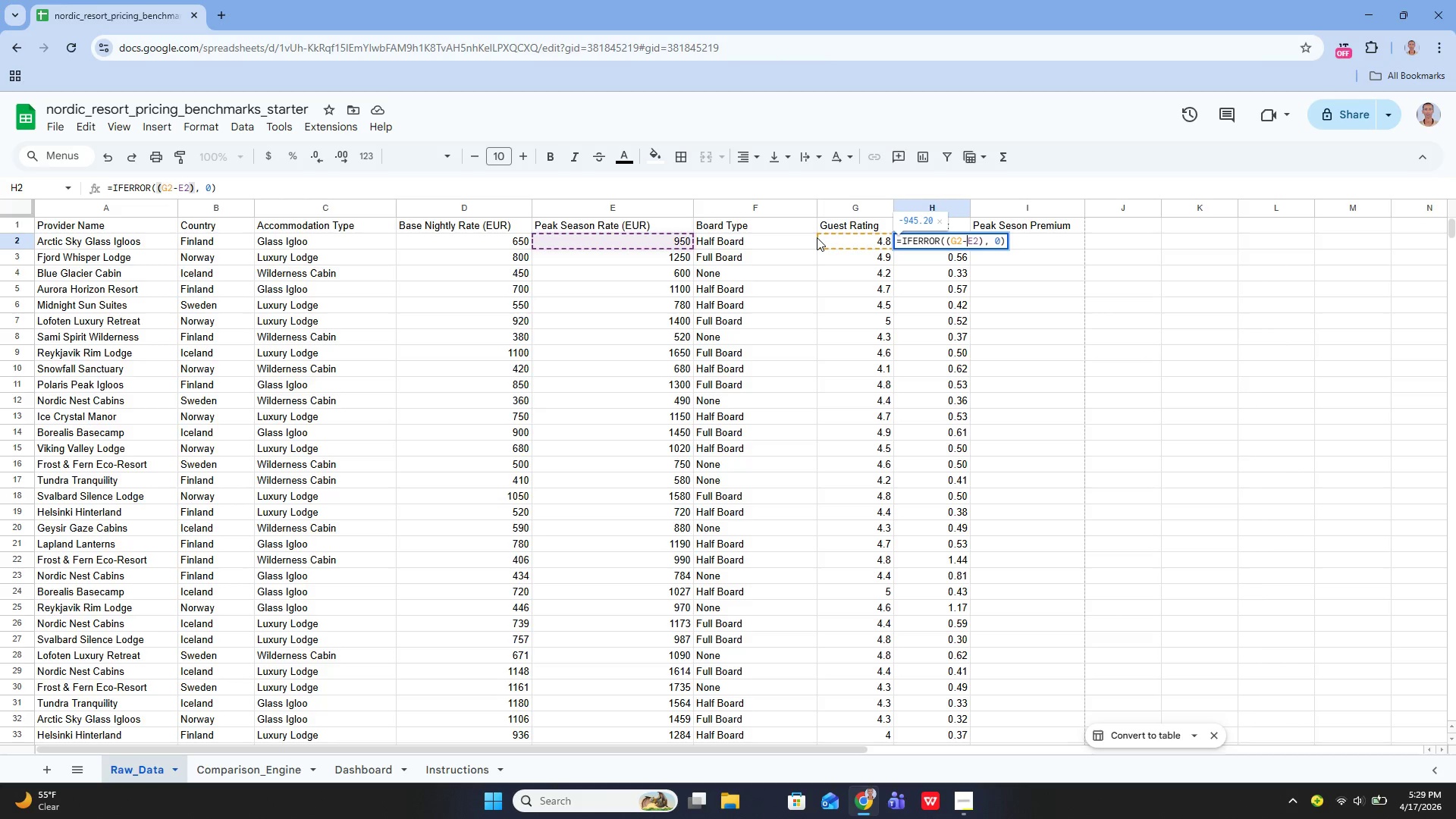 
key(ArrowLeft)
 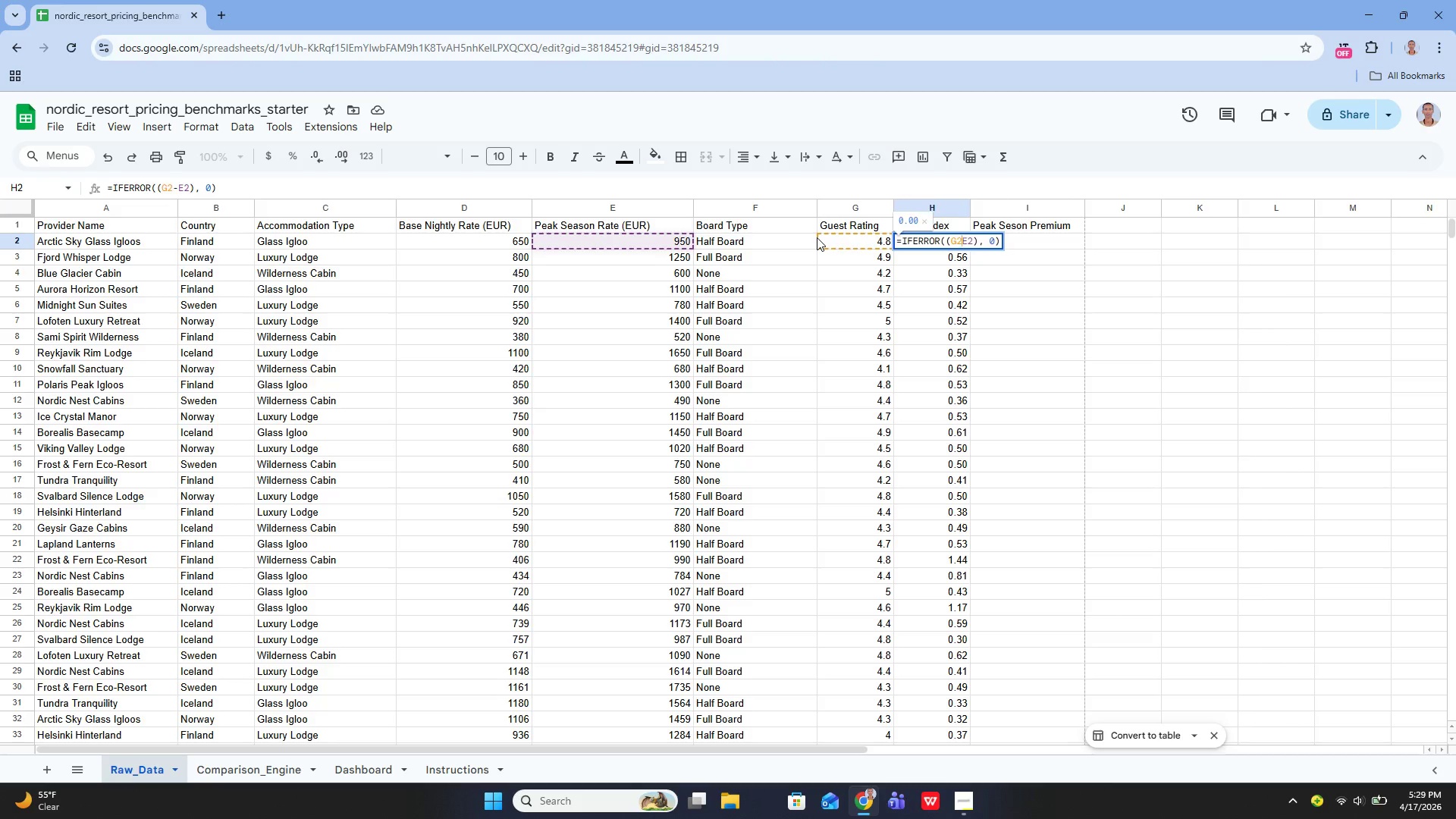 
key(Backspace)
 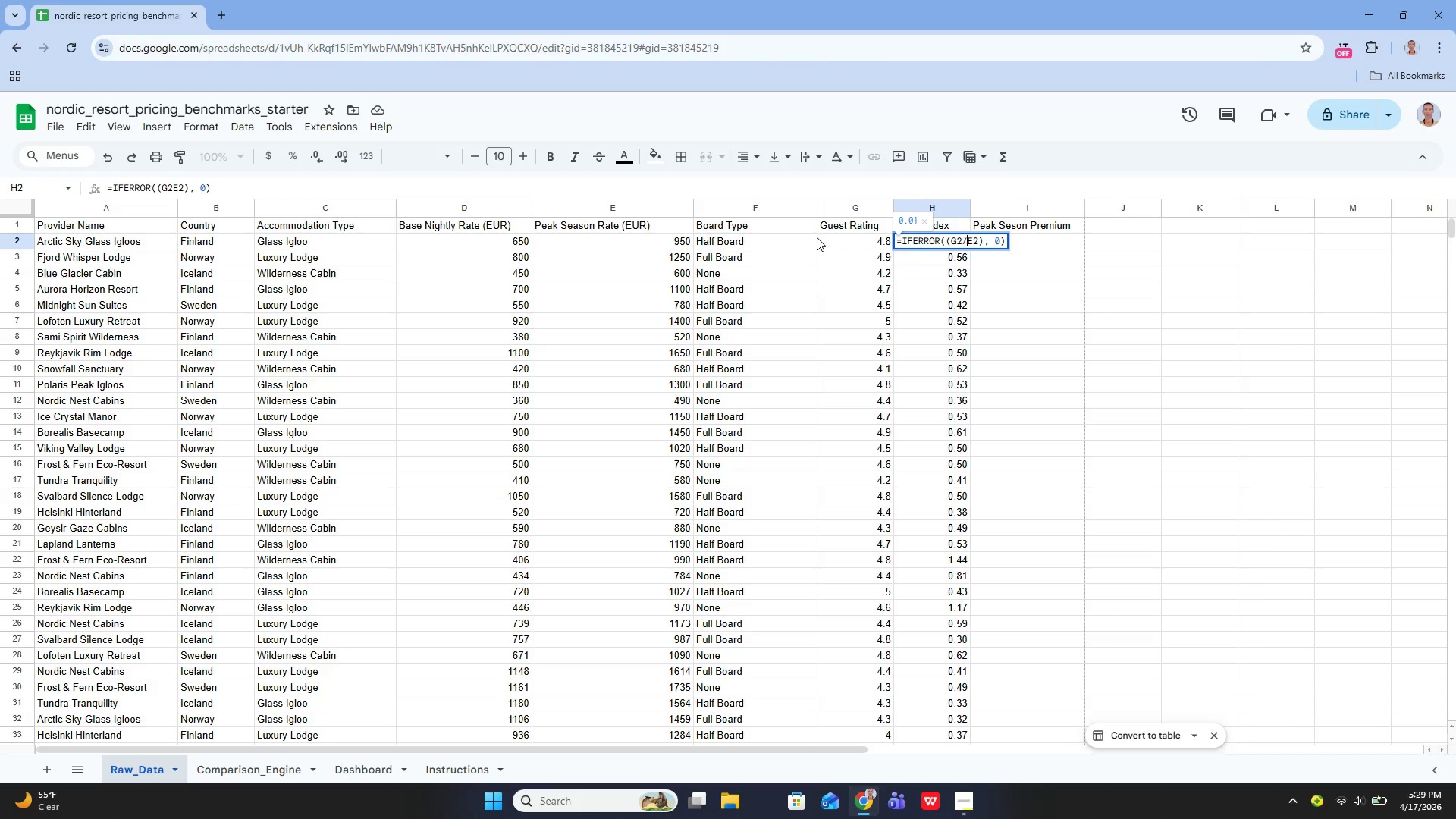 
key(Slash)
 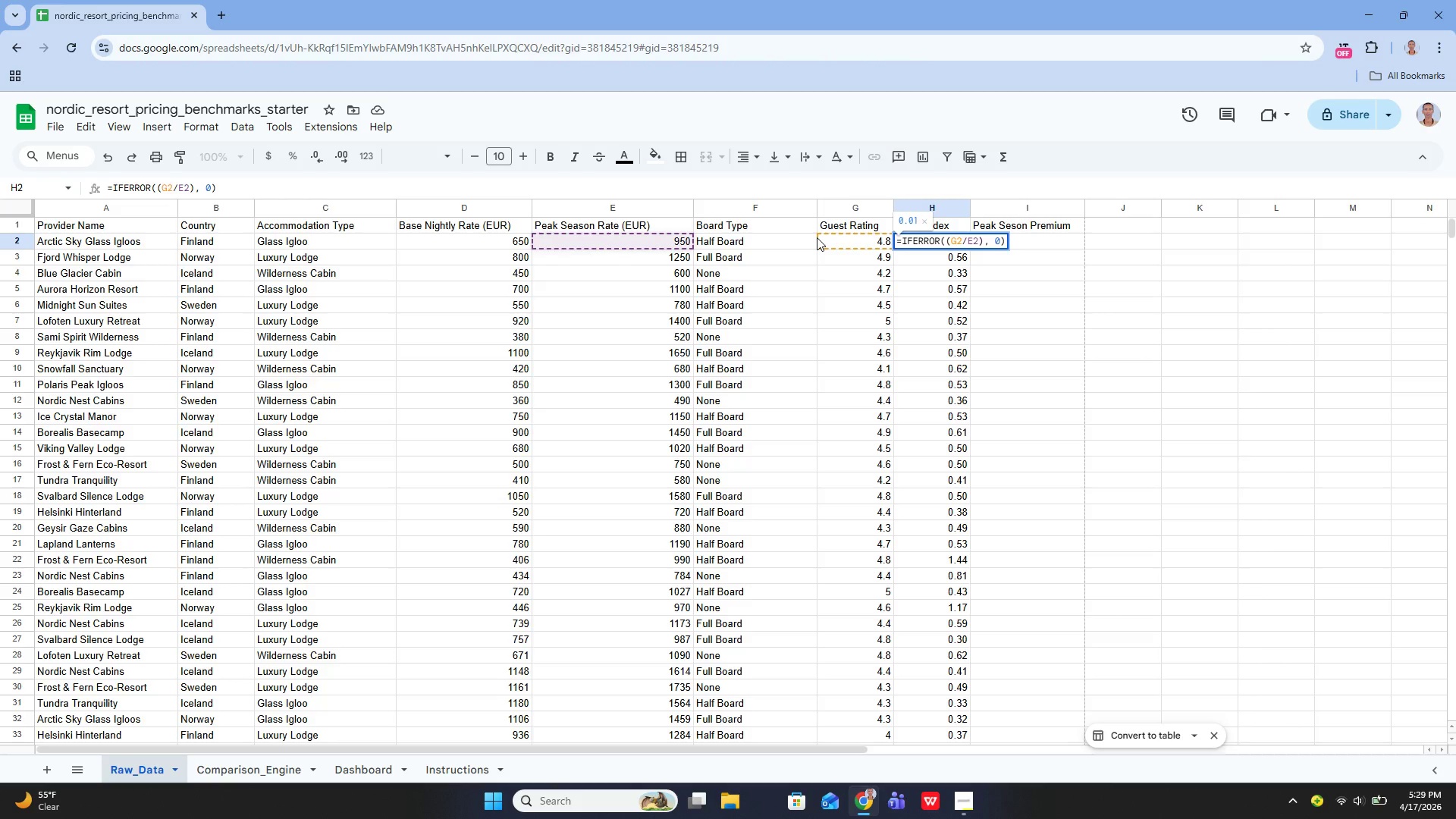 
key(Enter)
 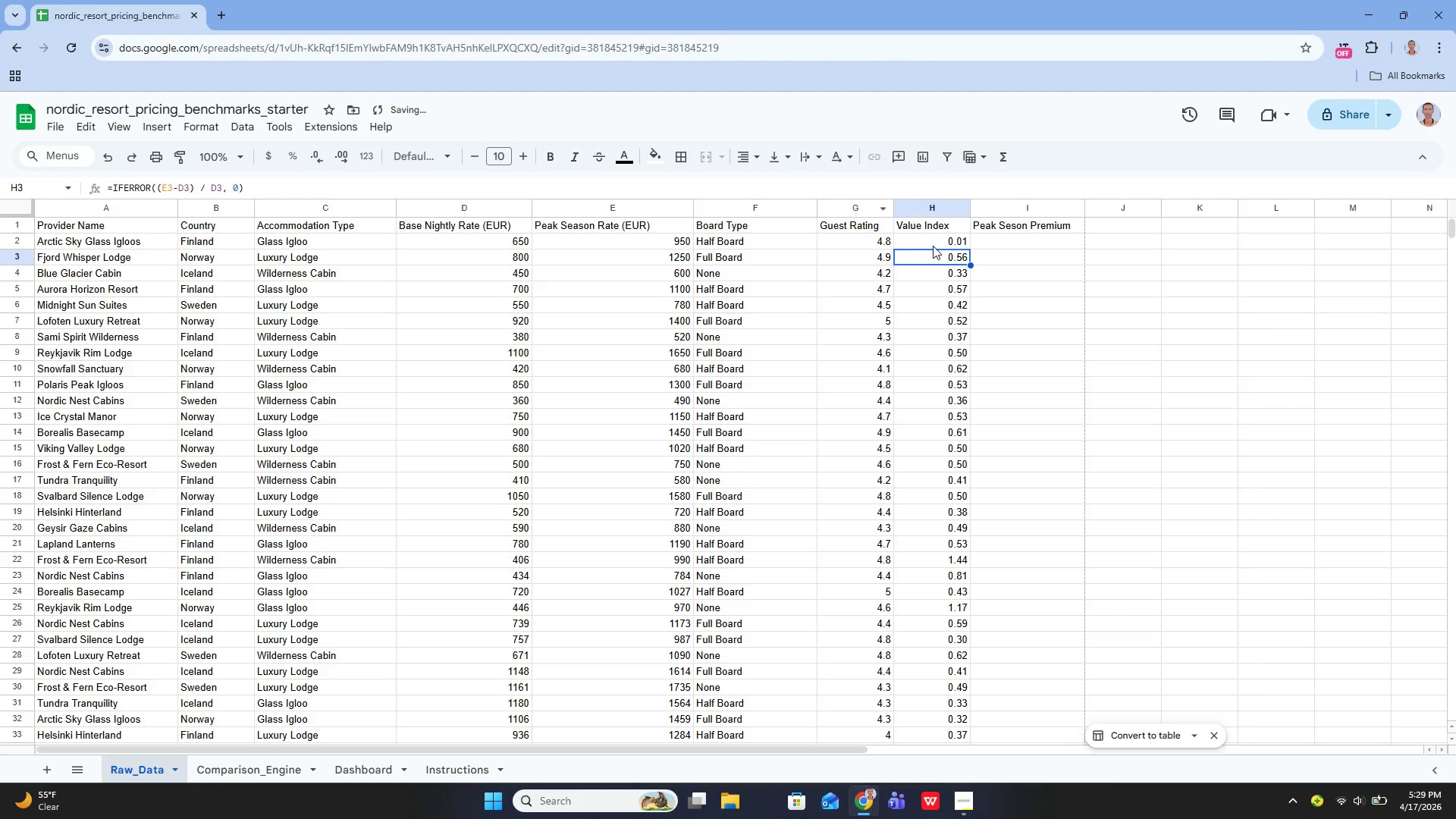 
left_click([931, 239])
 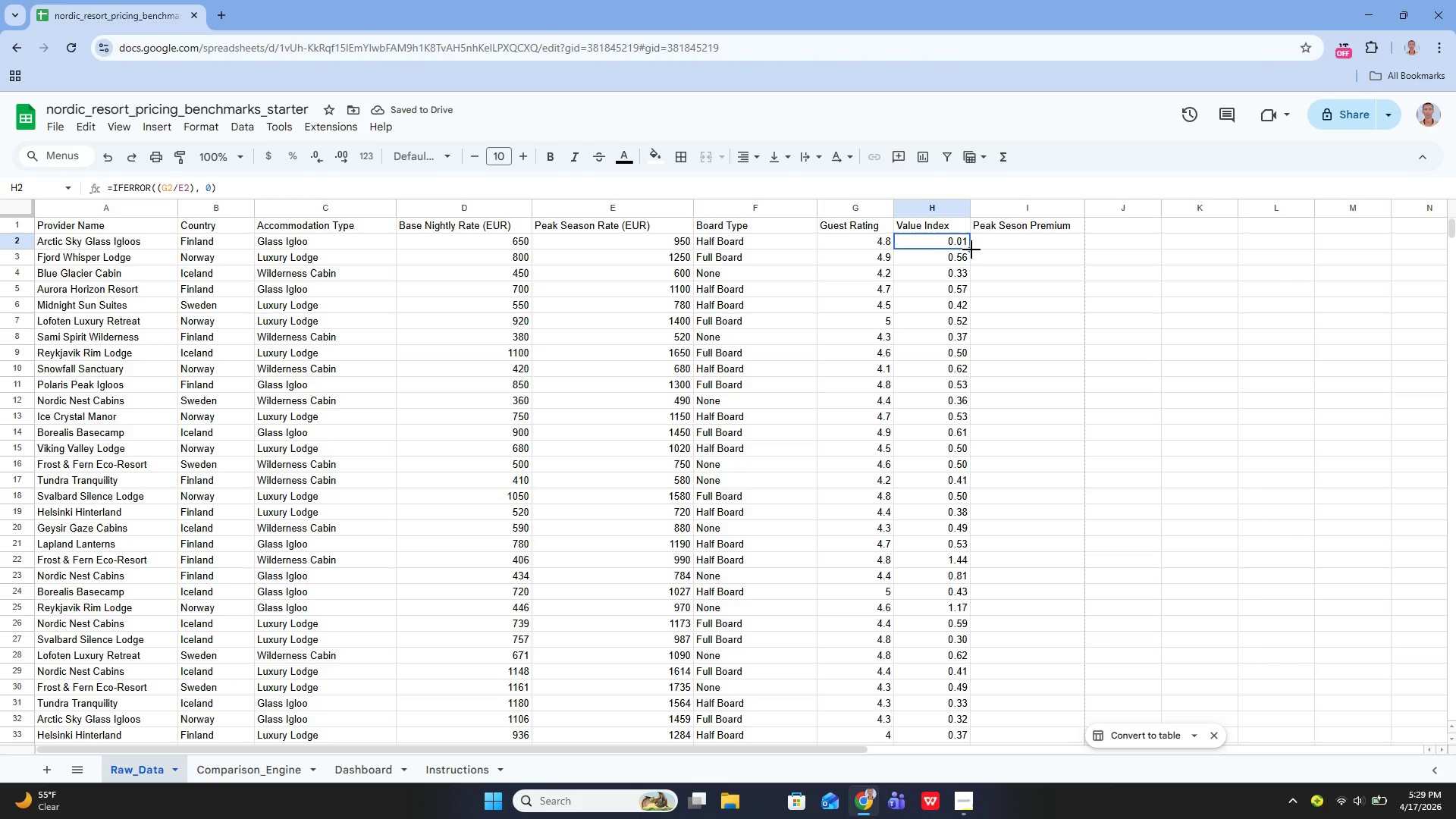 
left_click_drag(start_coordinate=[971, 249], to_coordinate=[979, 563])
 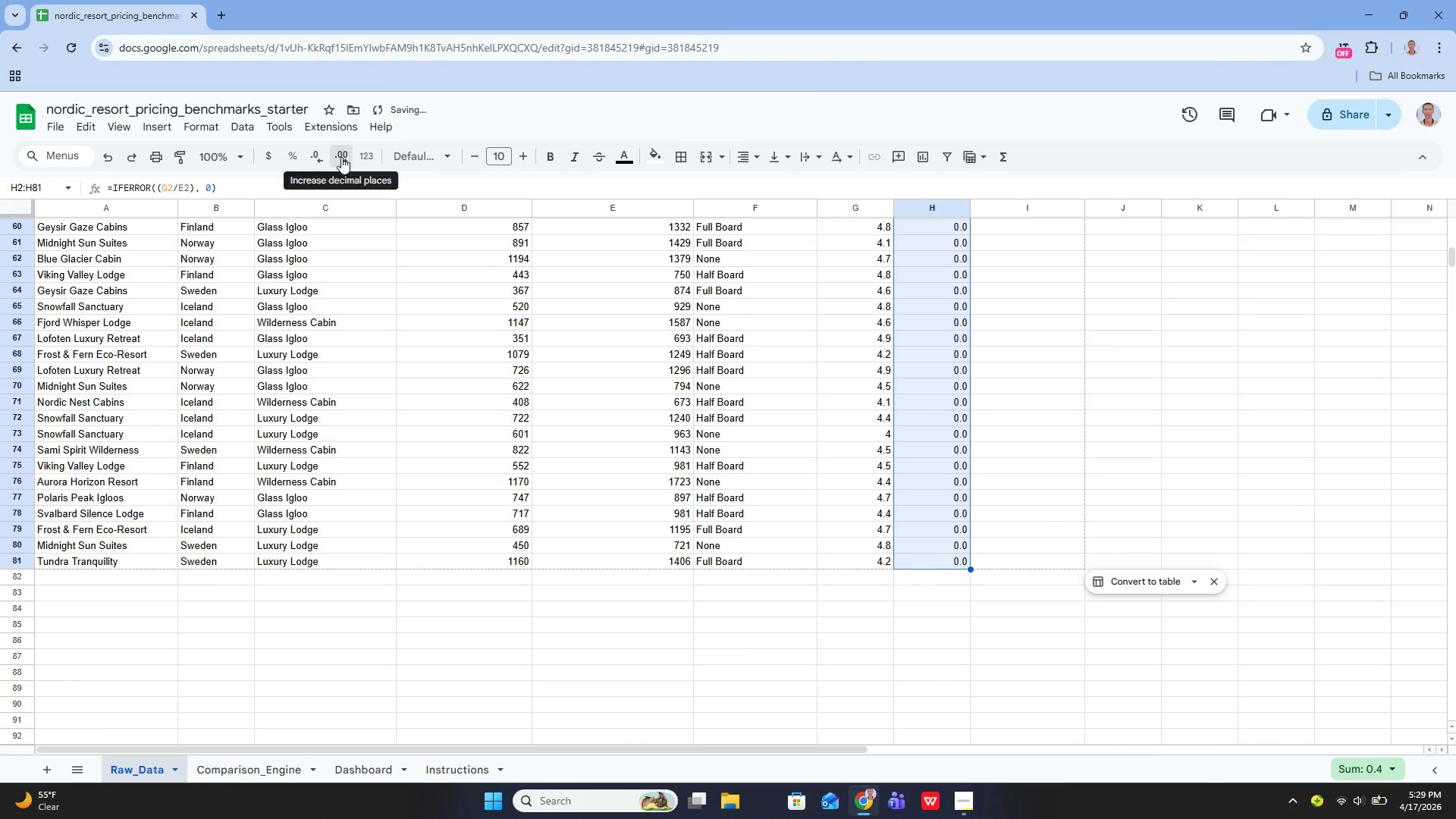 
wait(9.66)
 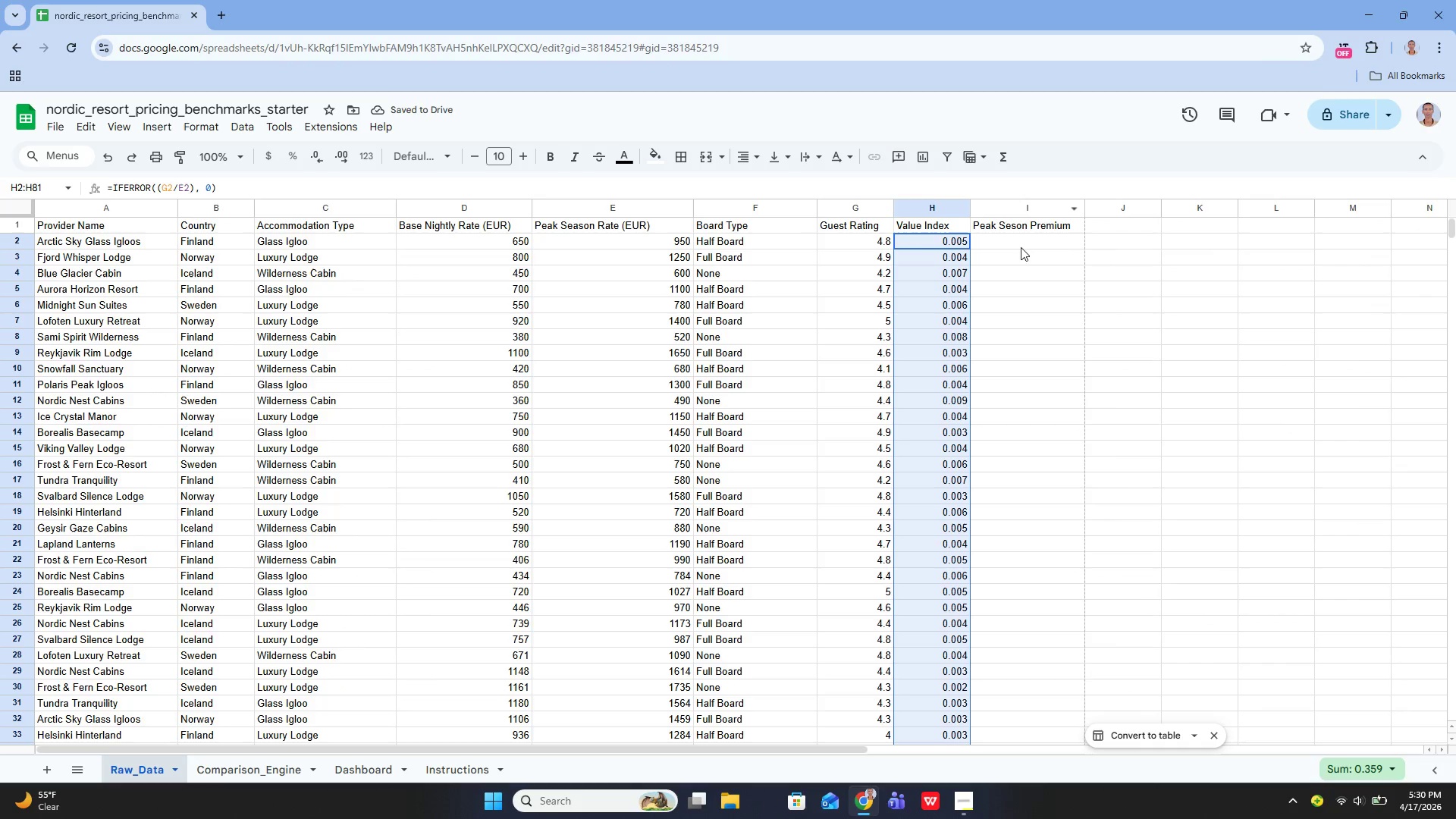 
key(Enter)
 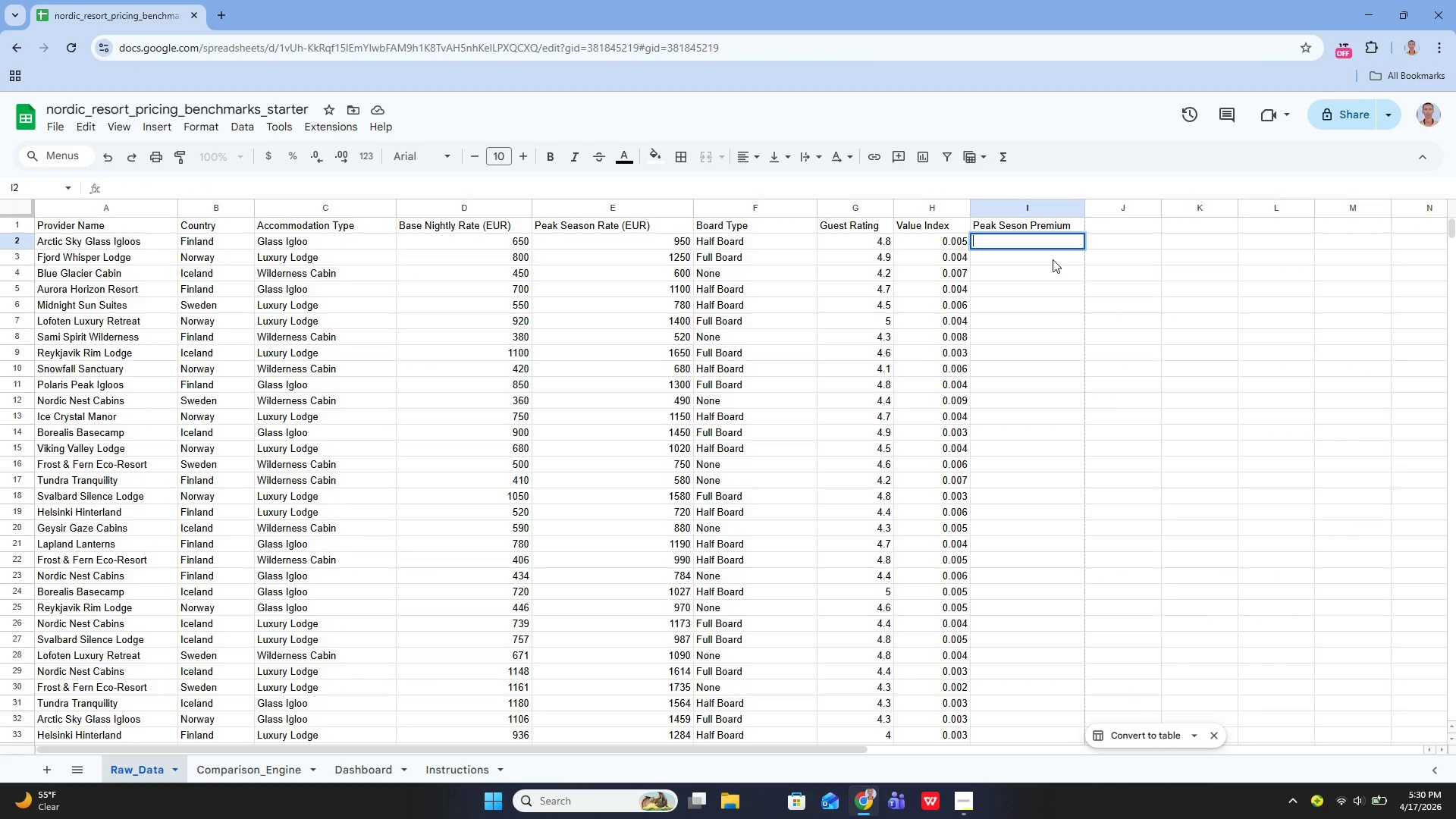 
scroll: coordinate [930, 453], scroll_direction: up, amount: 21.0
 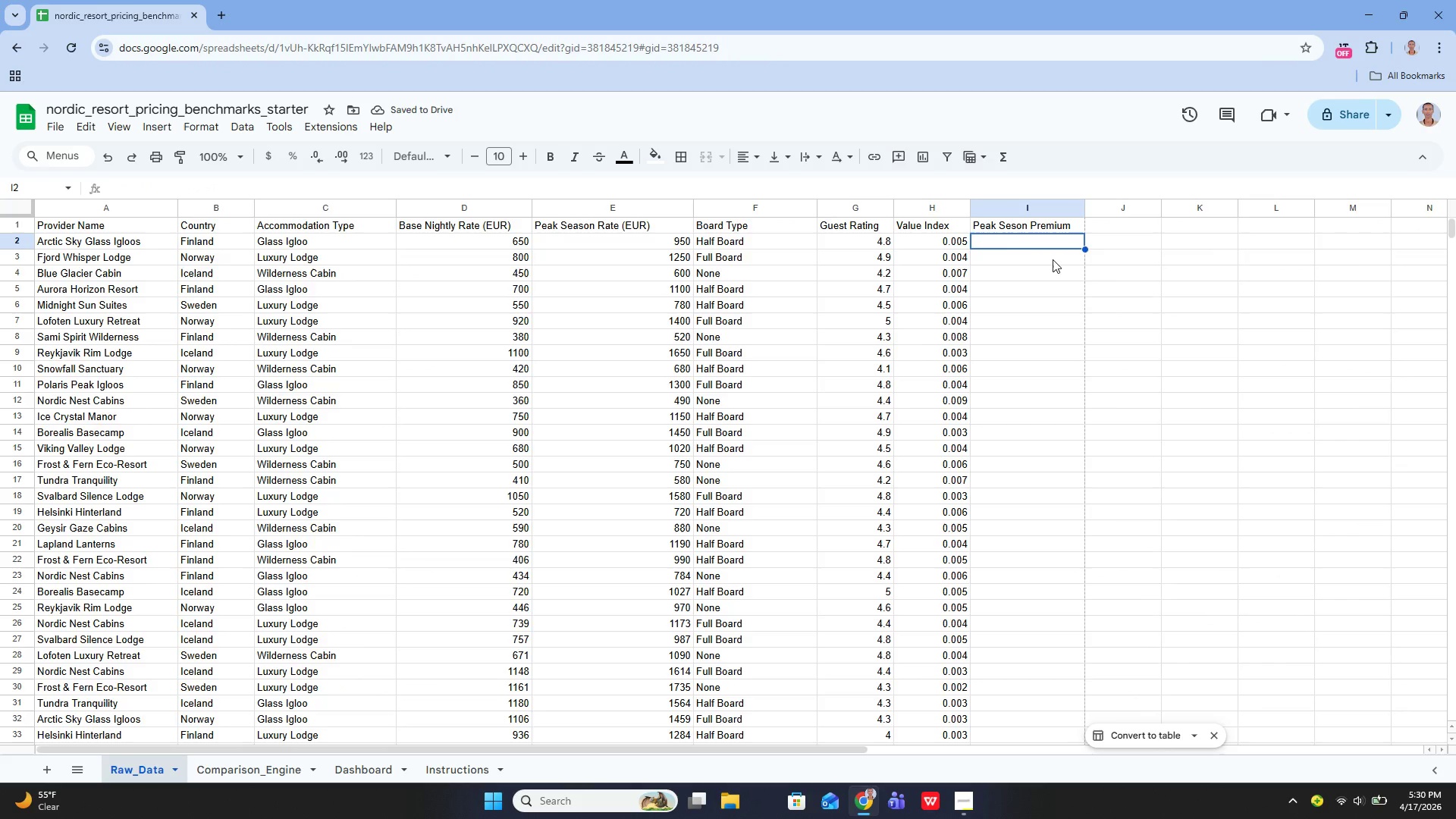 
type(=ife)
 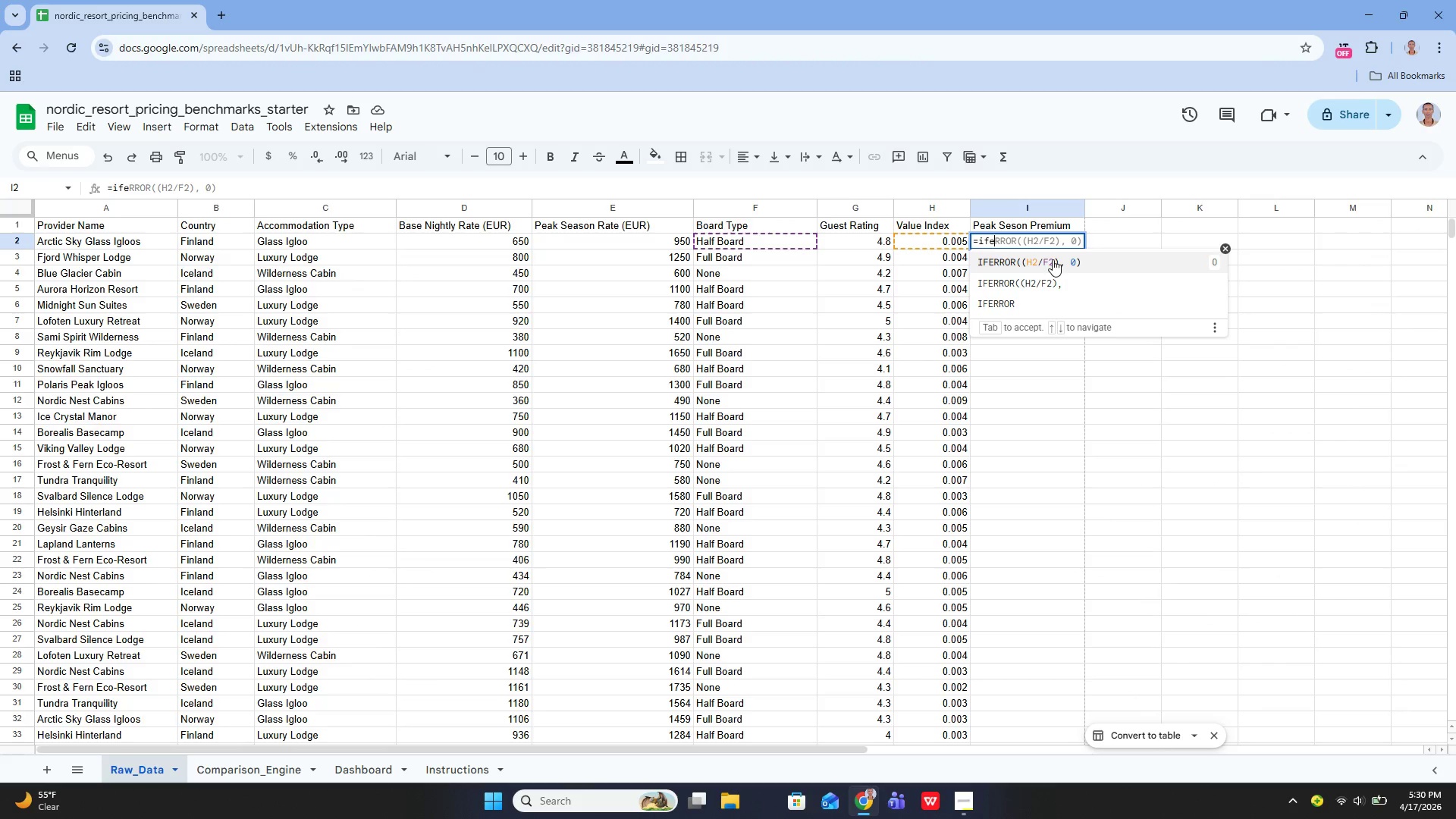 
key(ArrowDown)
 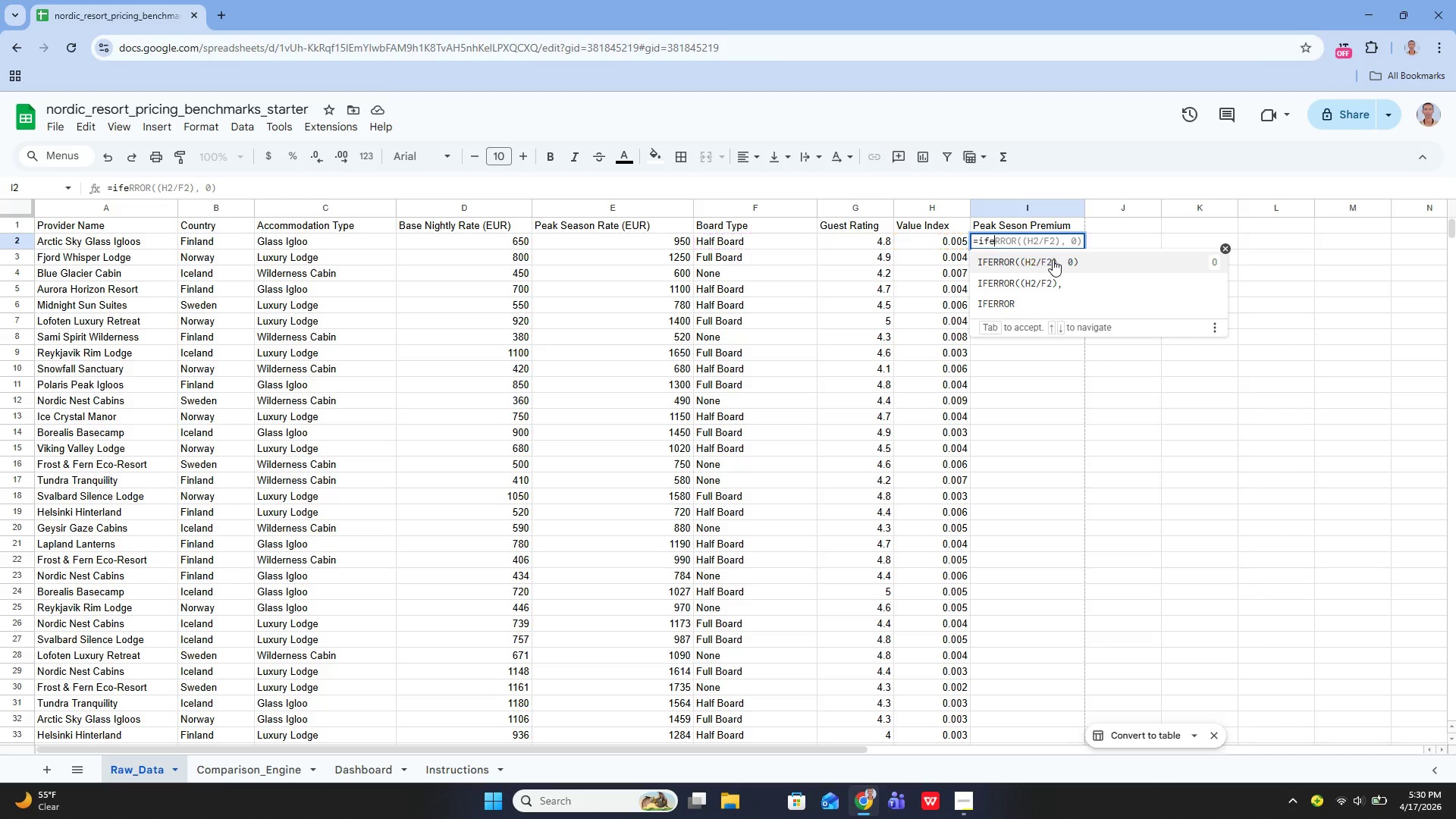 
key(ArrowDown)
 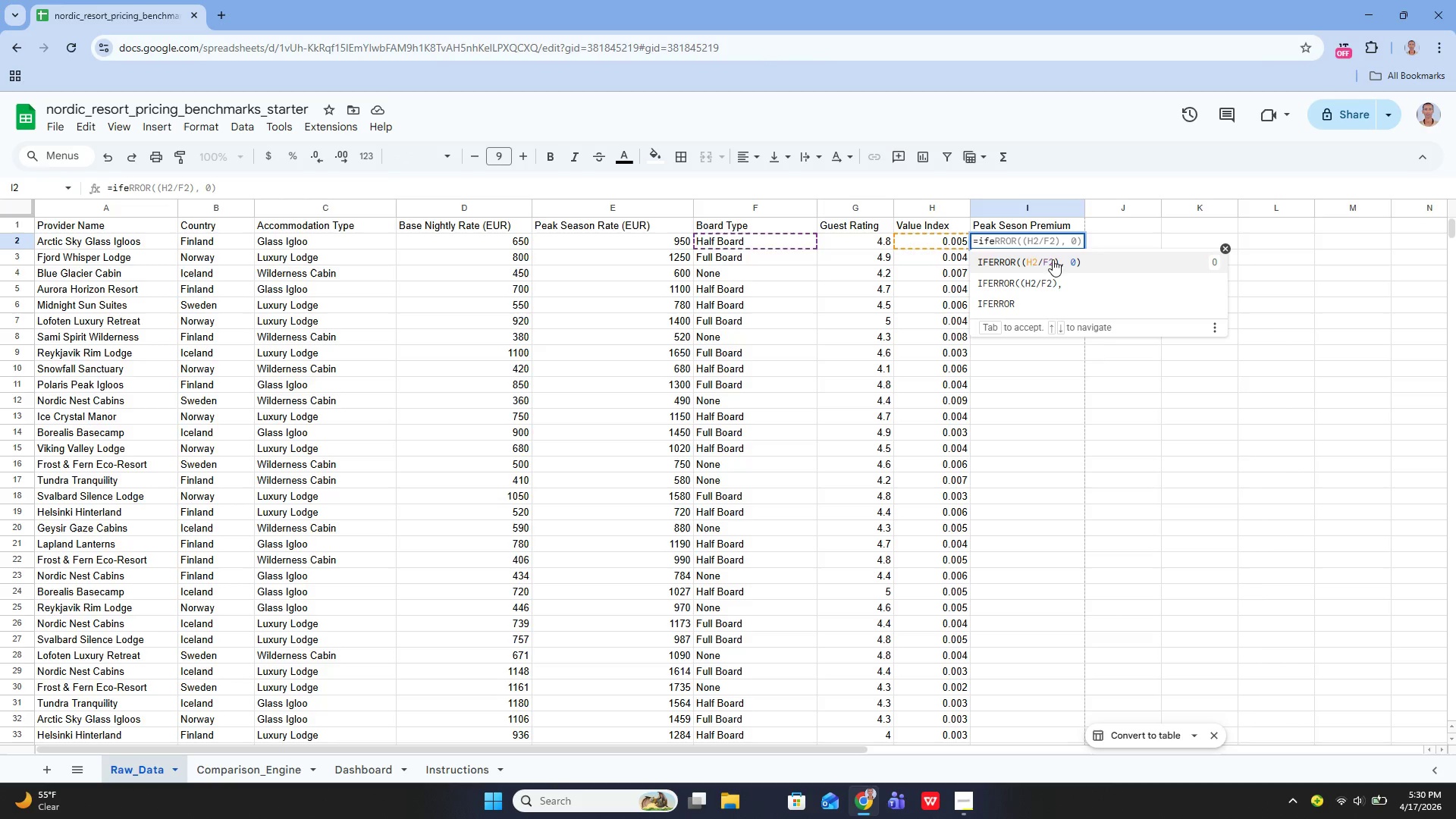 
key(ArrowDown)
 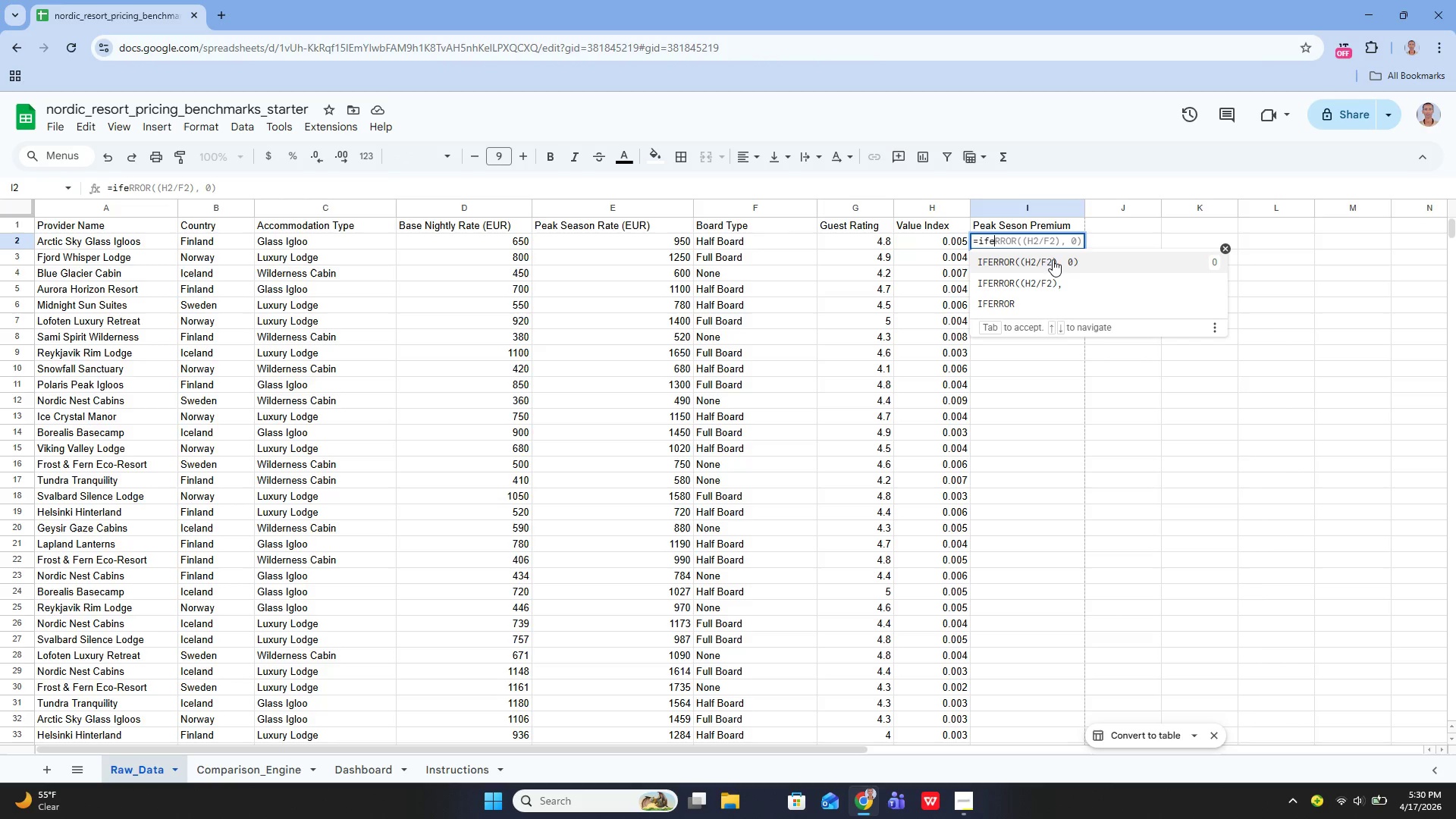 
key(ArrowDown)
 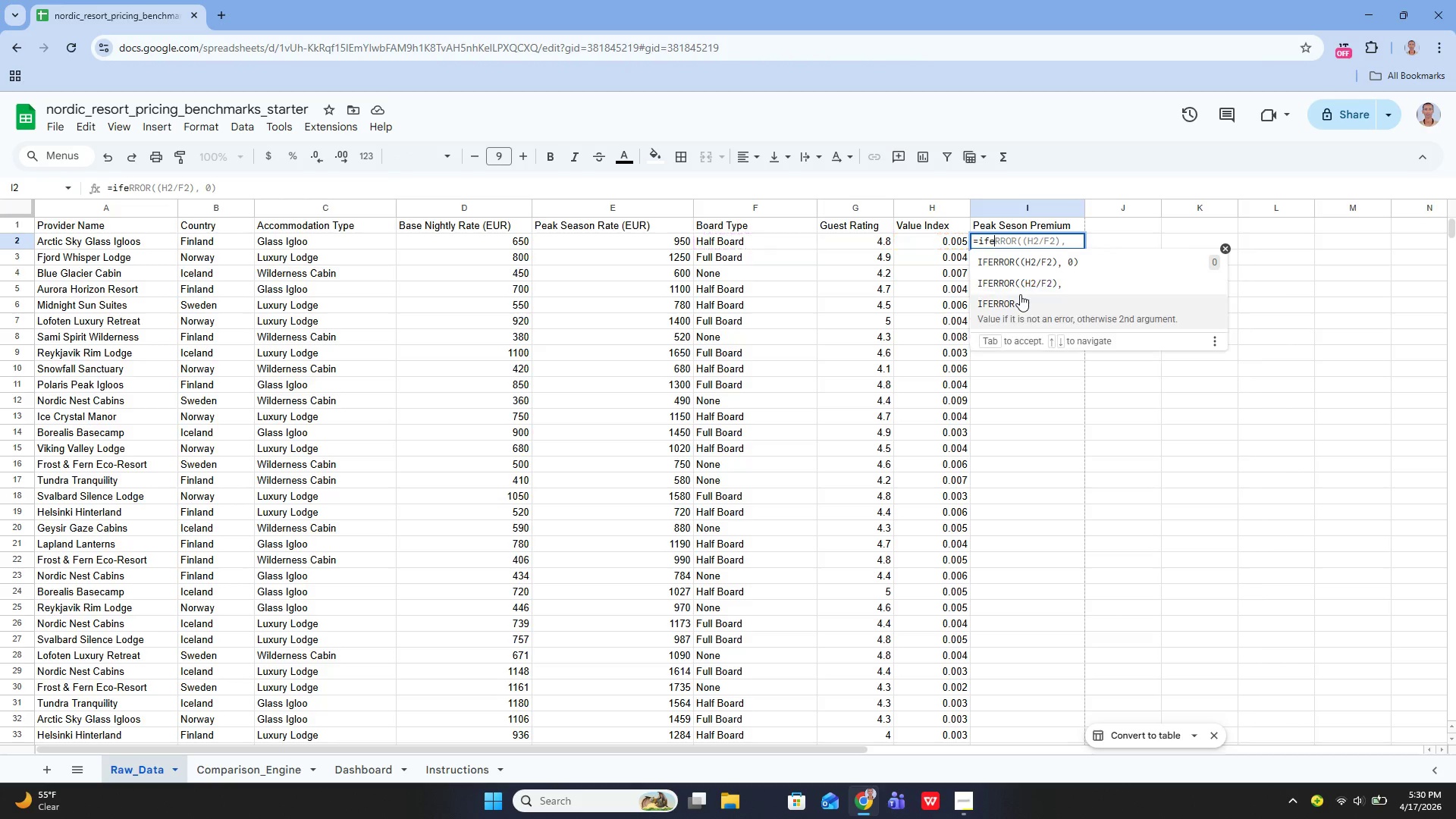 
left_click([1020, 295])
 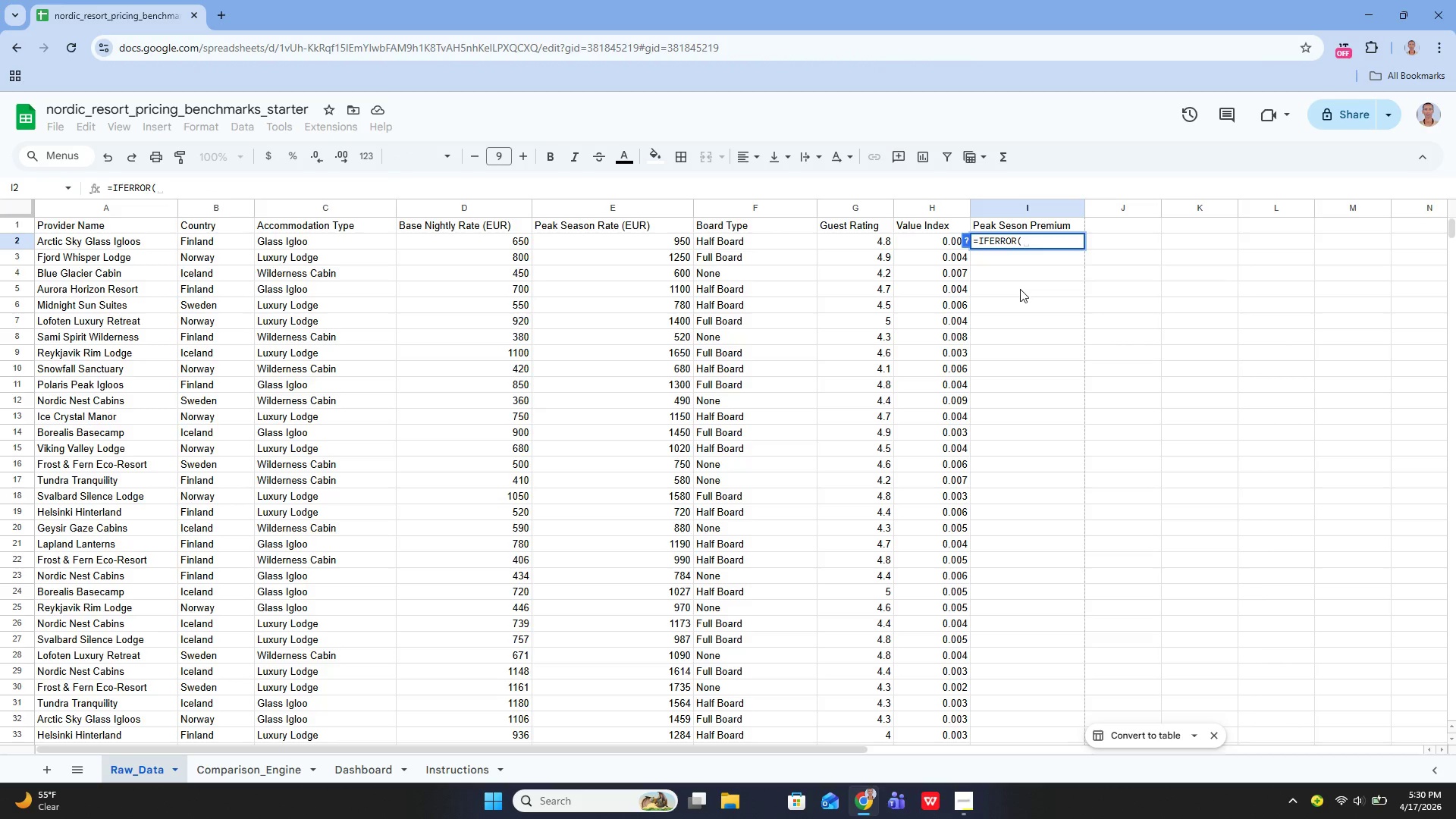 
type(E2-D2) / d2)
key(Backspace)
key(Backspace)
type(d2)
key(Backspace)
key(Backspace)
type(D2, 0))
 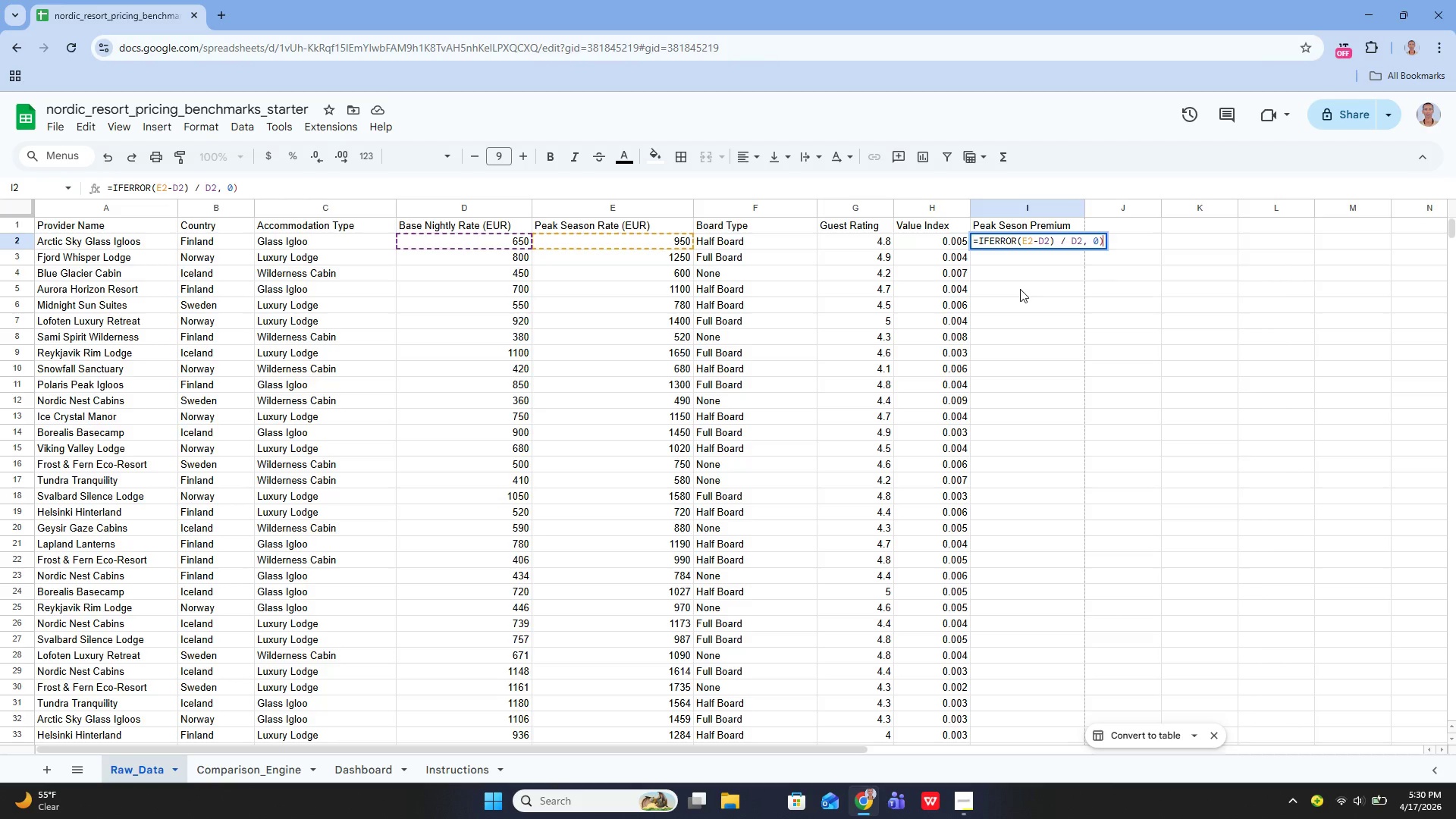 
key(Enter)
 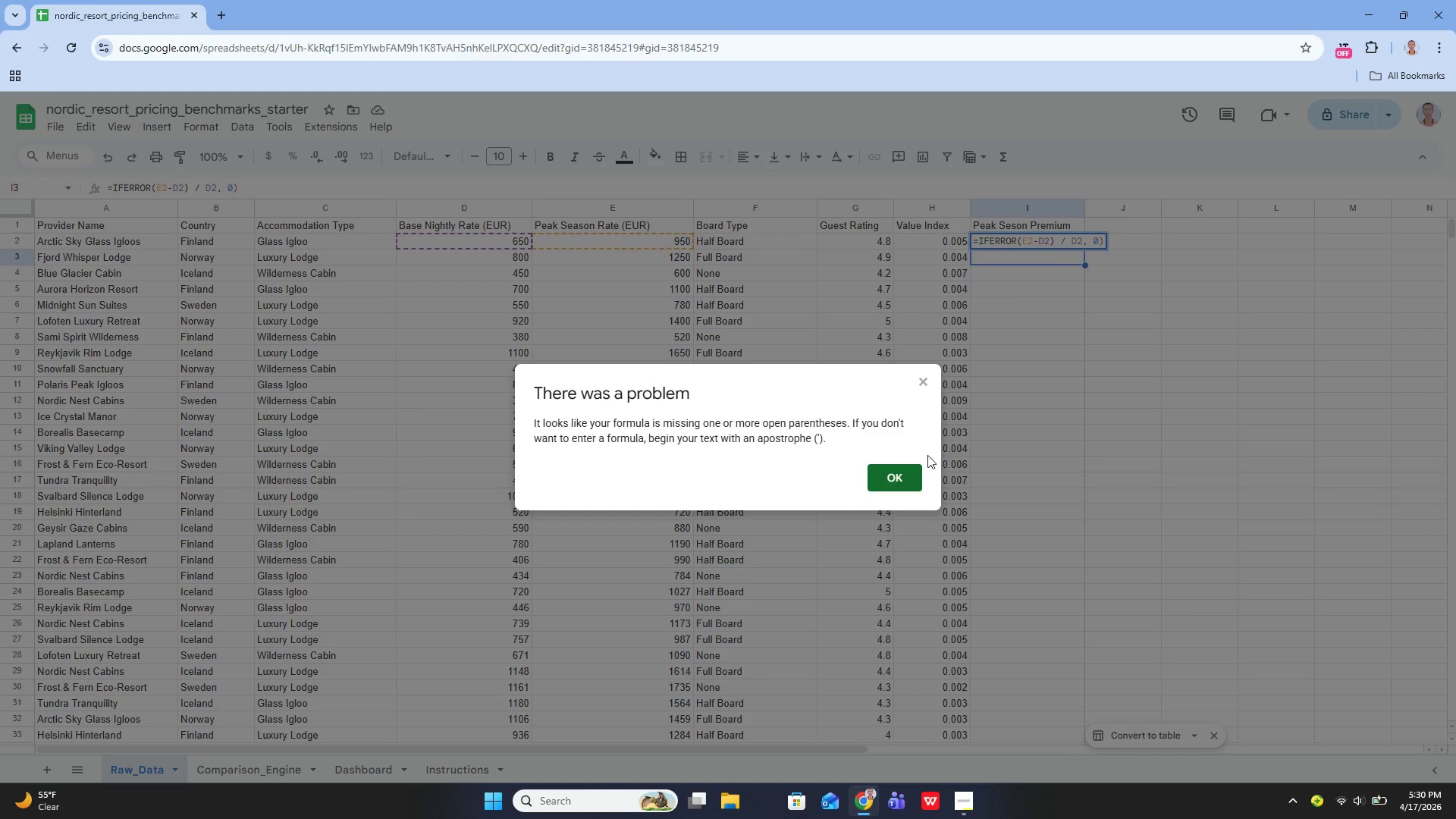 
left_click([900, 479])
 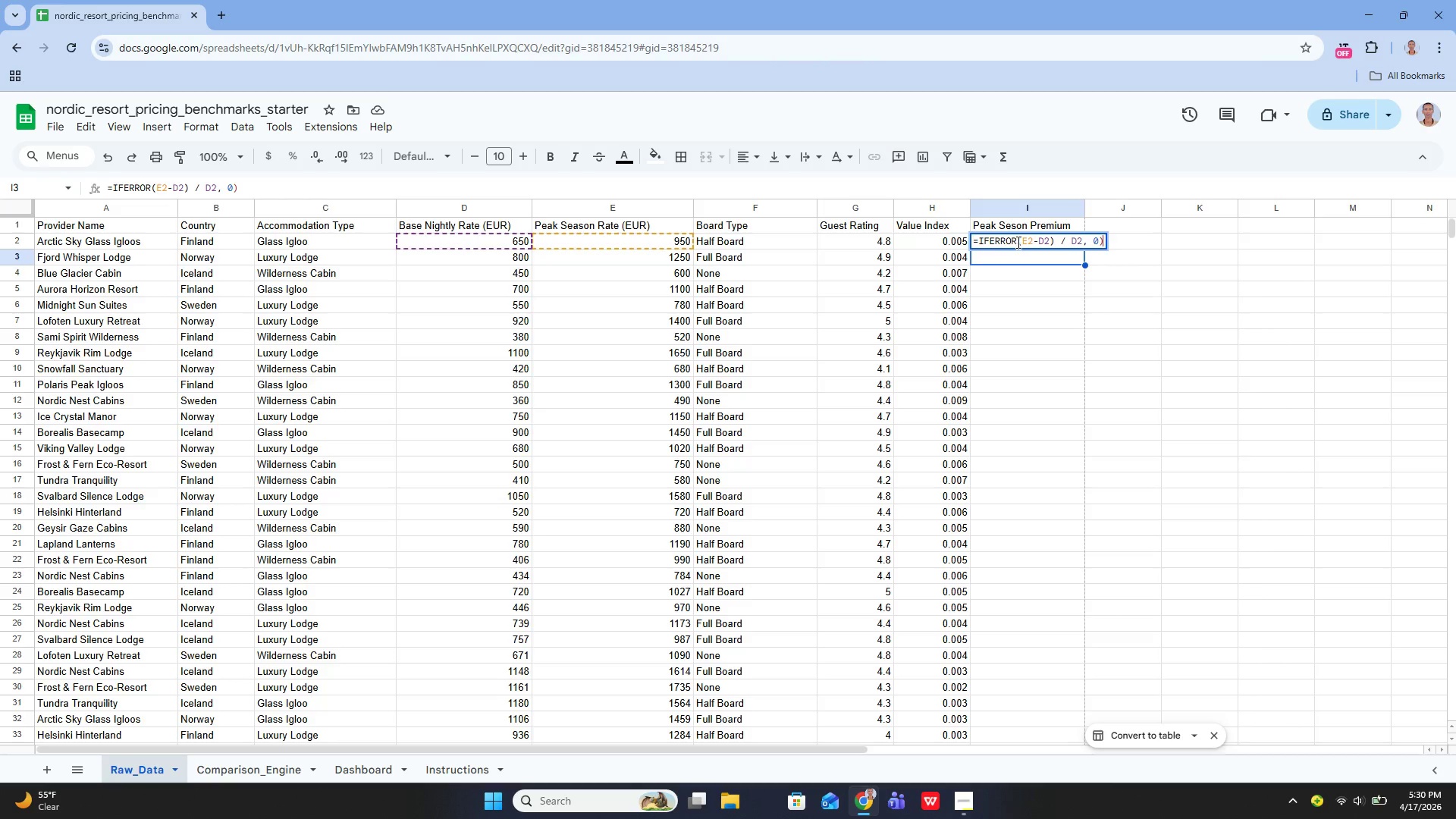 
left_click([1018, 240])
 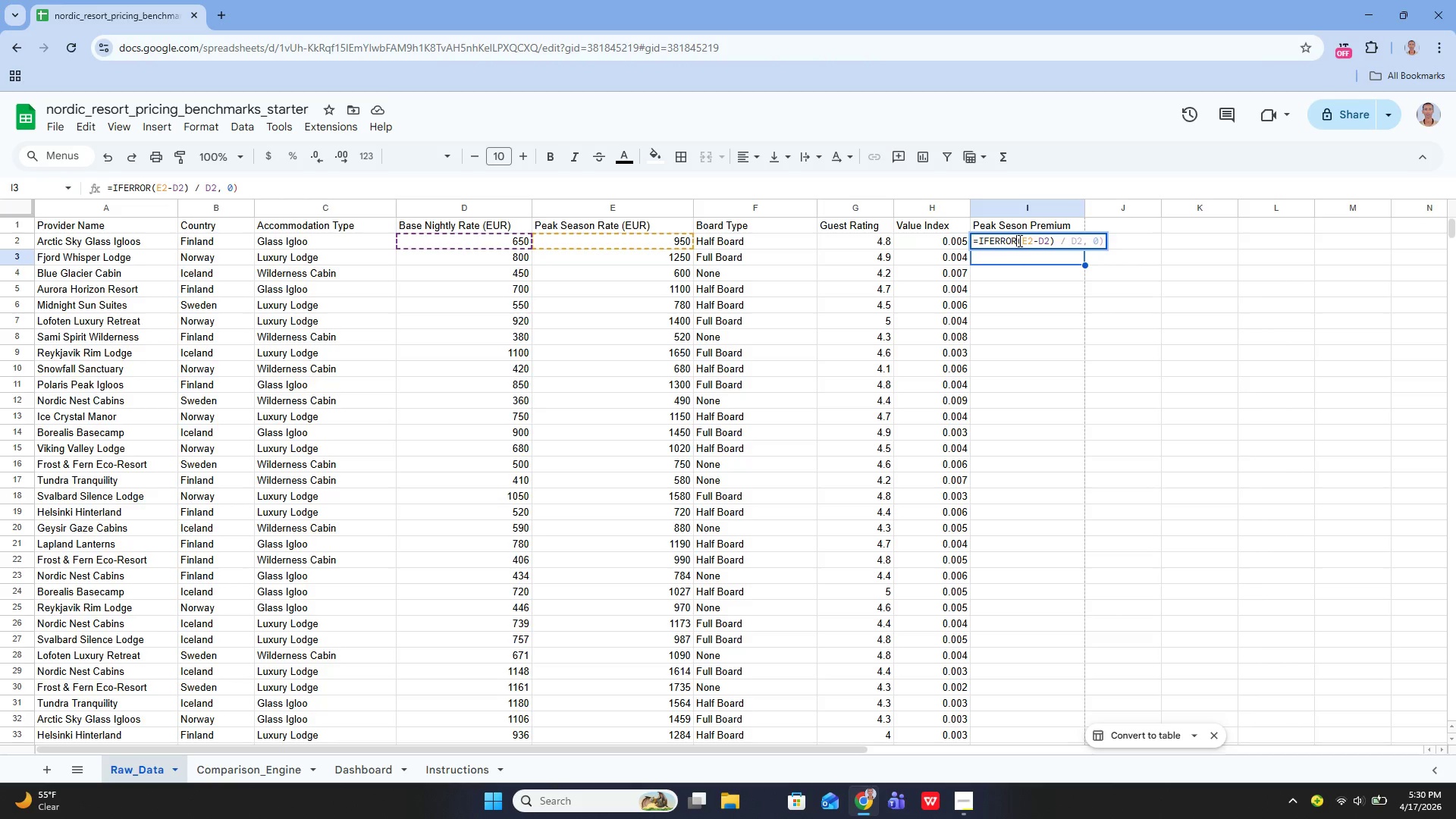 
key(Shift+9)
 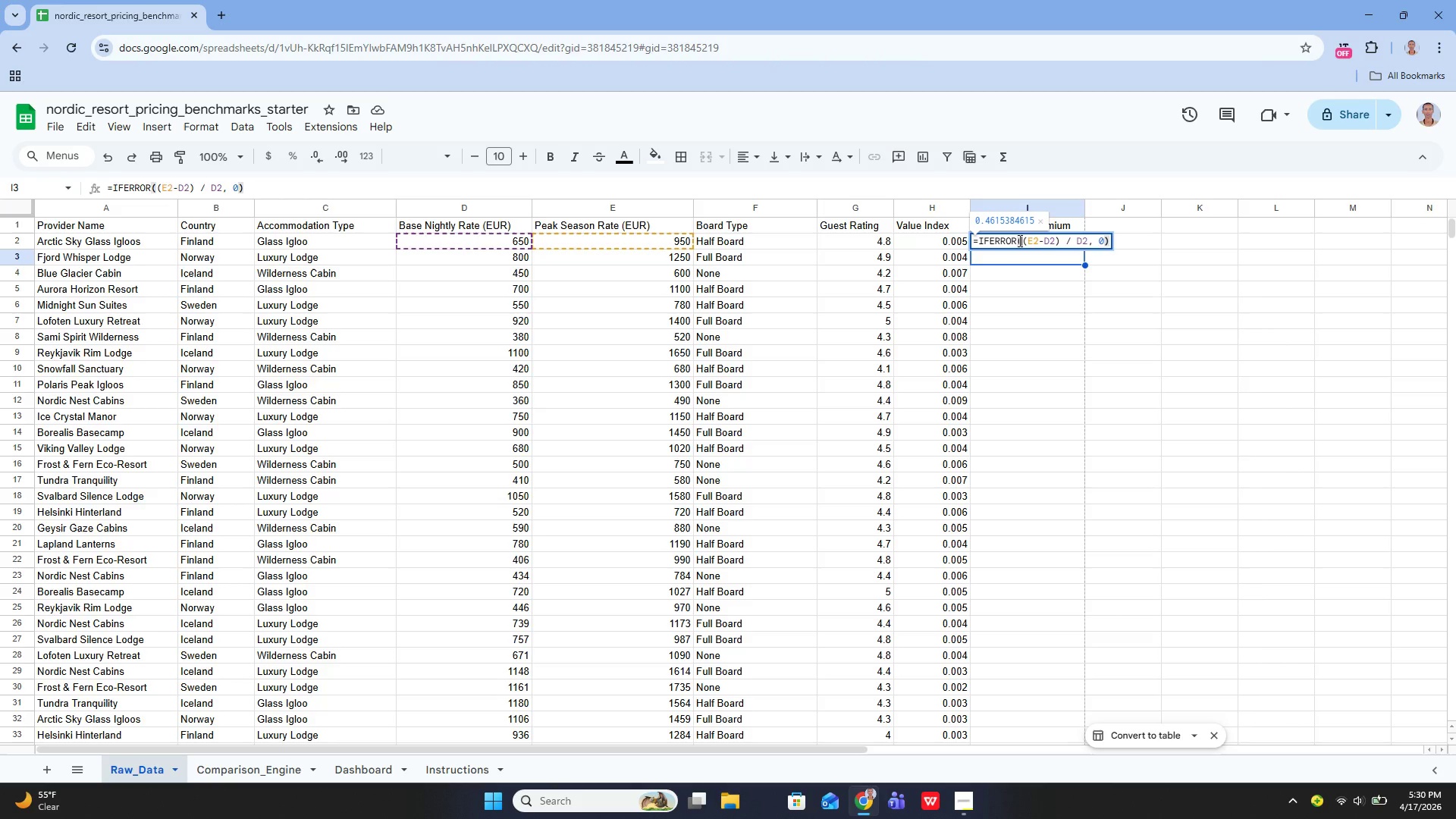 
key(Enter)
 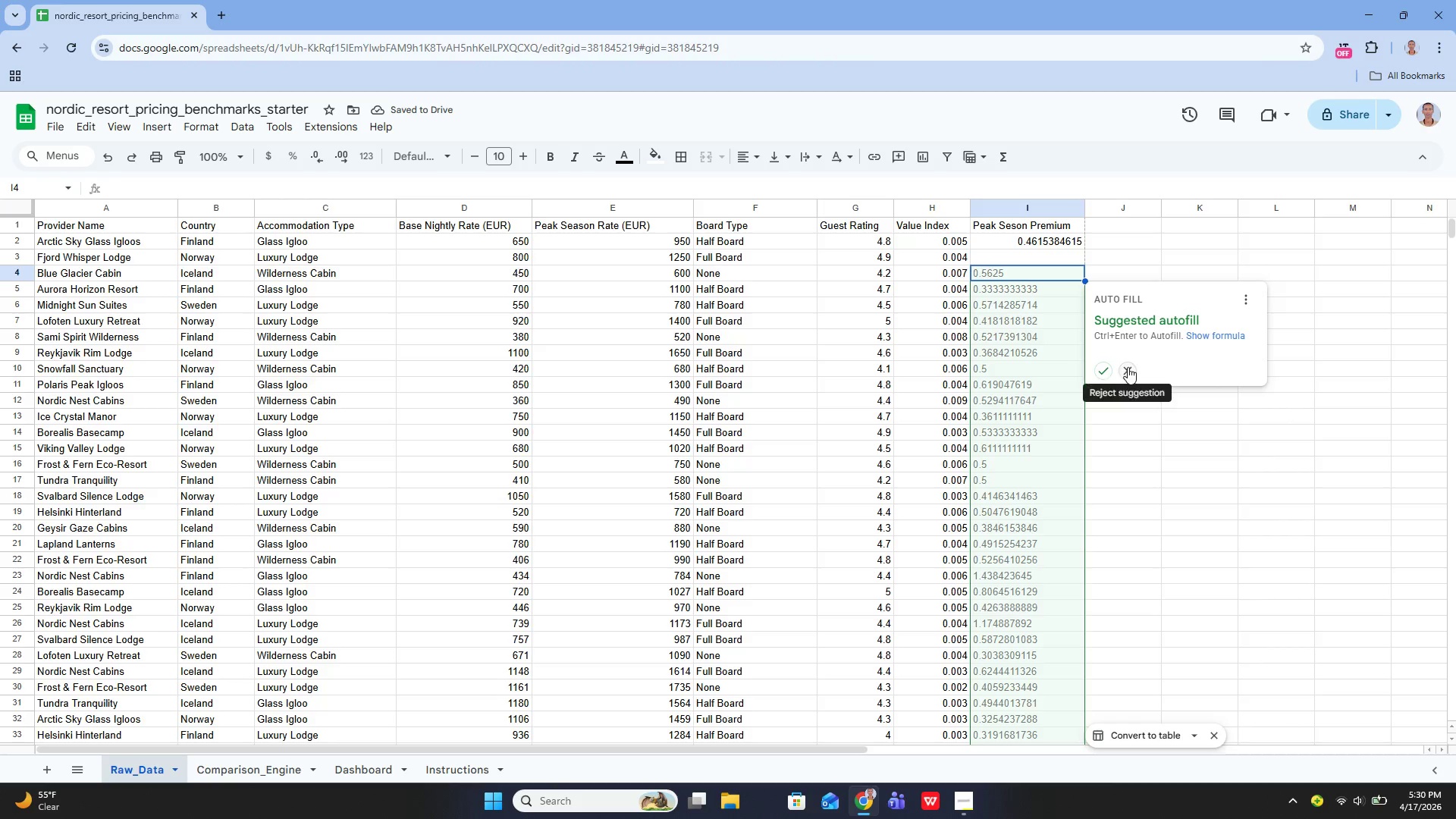 
left_click([1128, 367])
 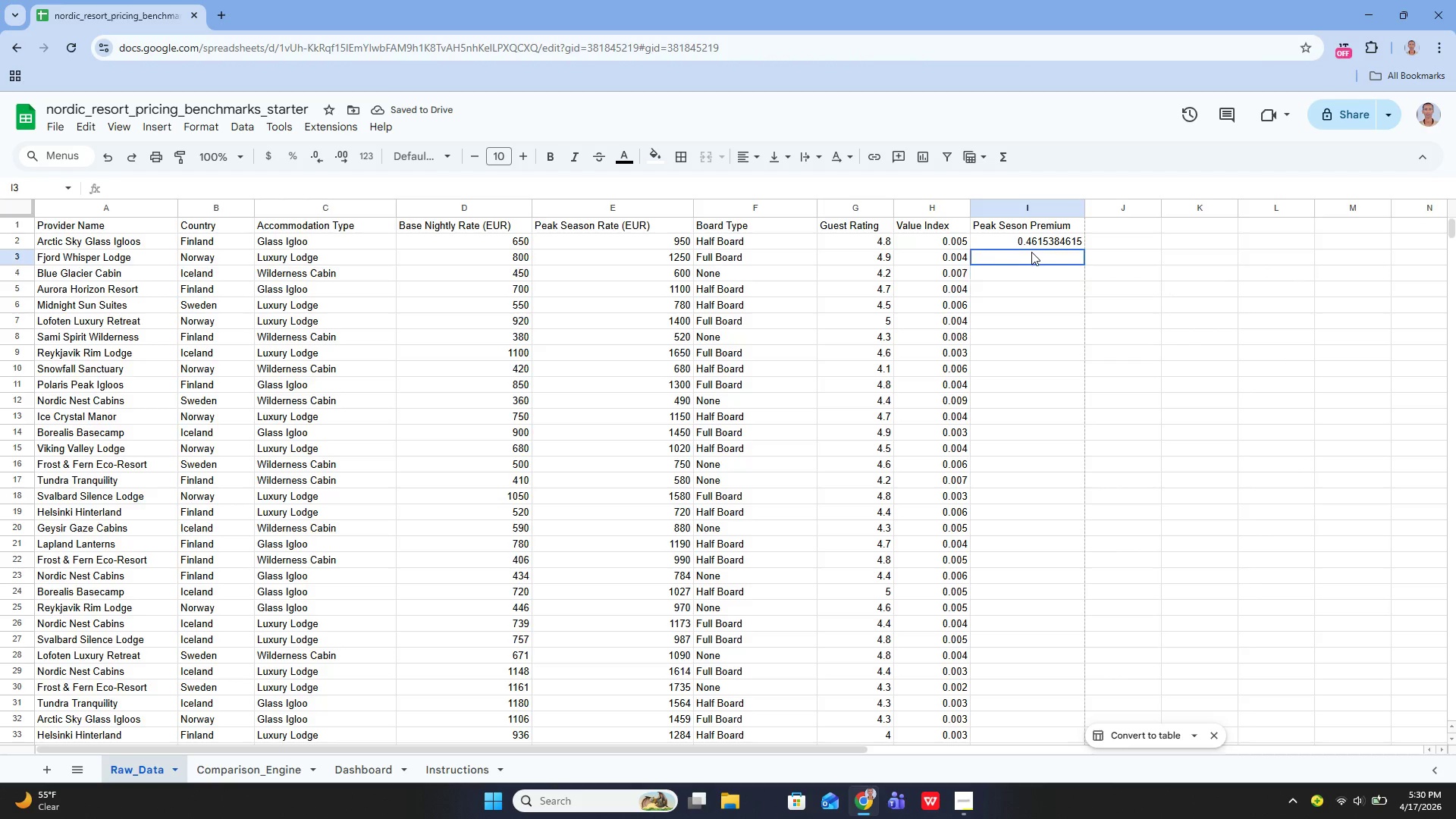 
double_click([1031, 252])
 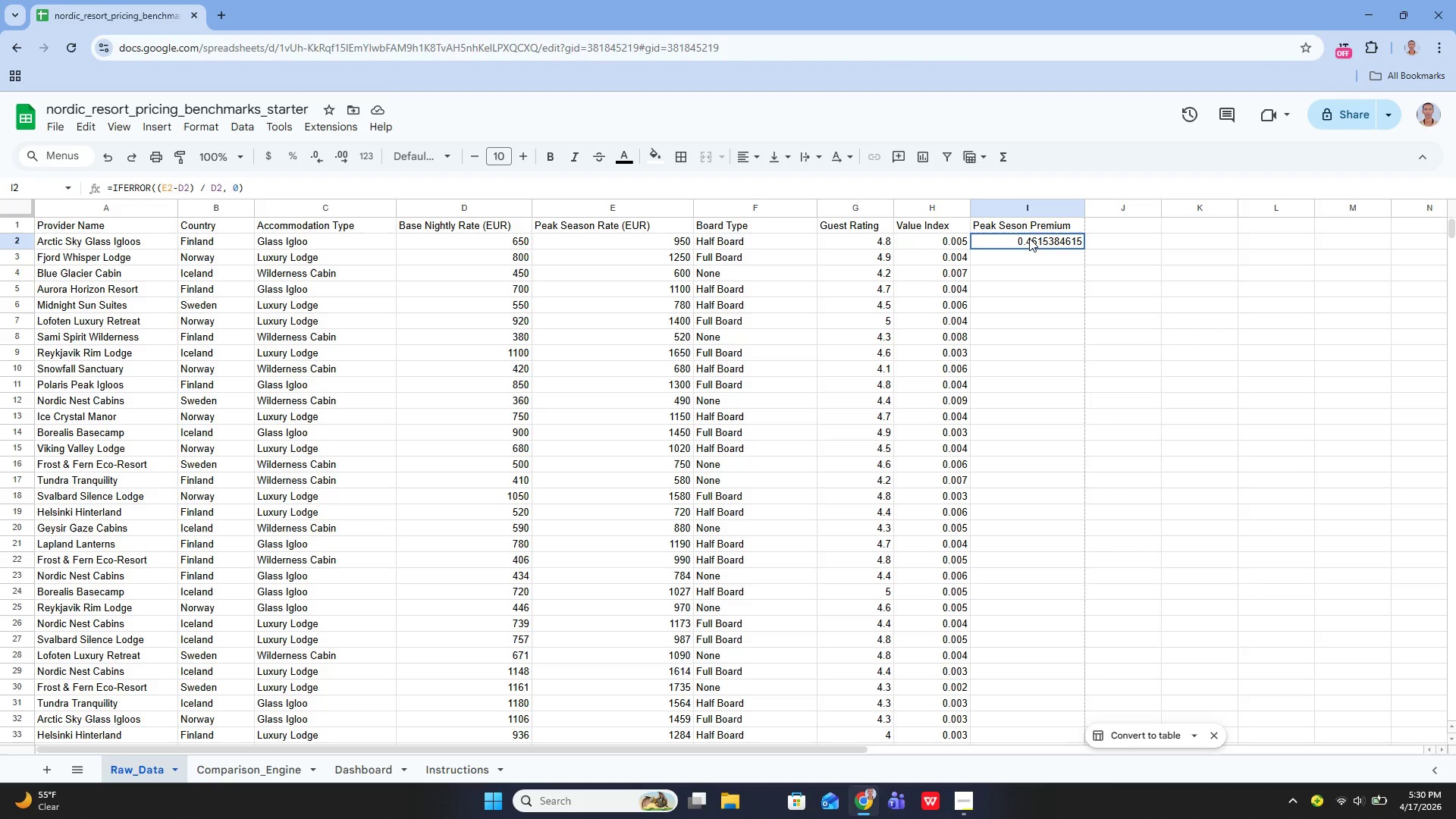 
double_click([1029, 238])
 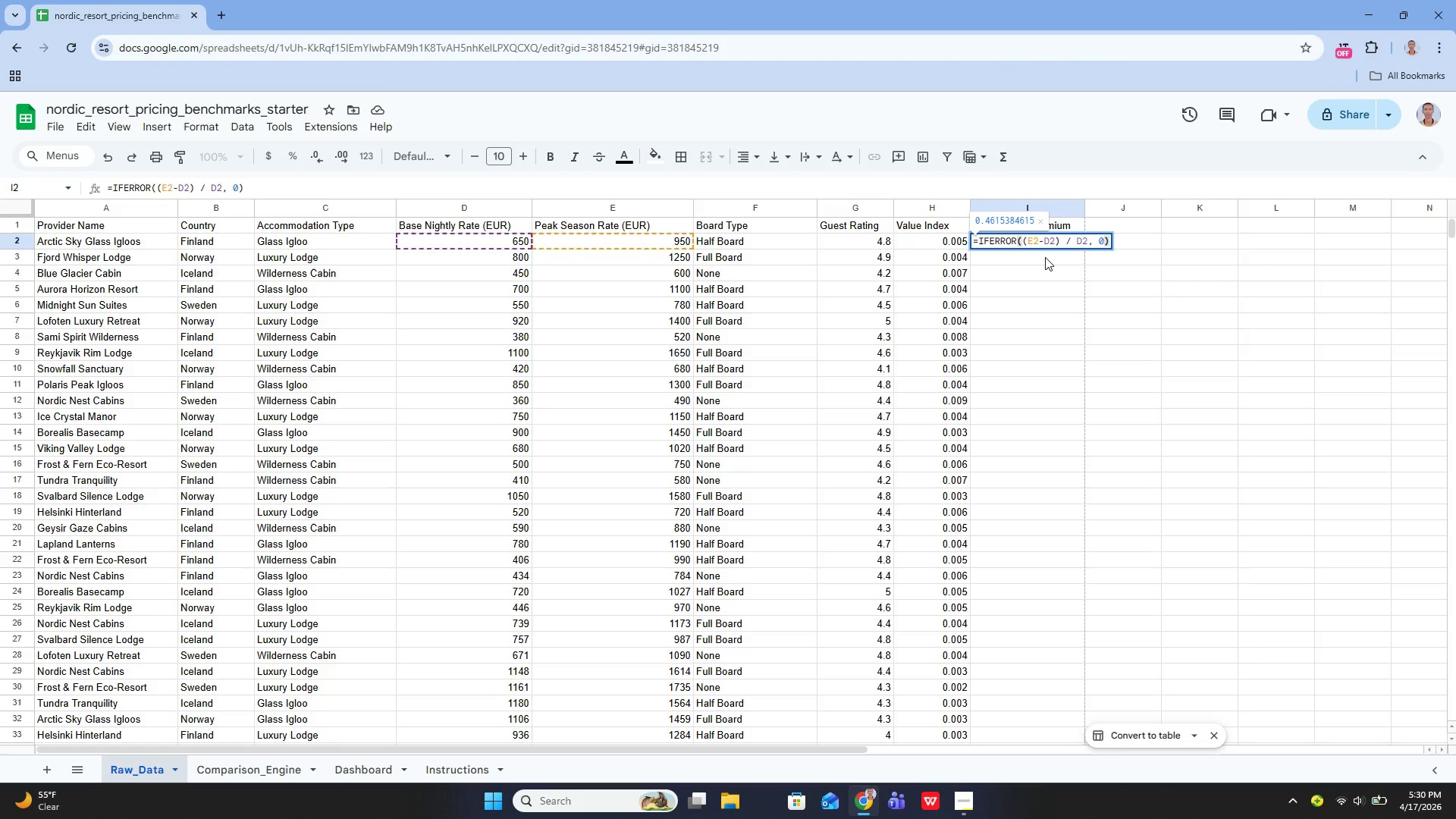 
wait(6.95)
 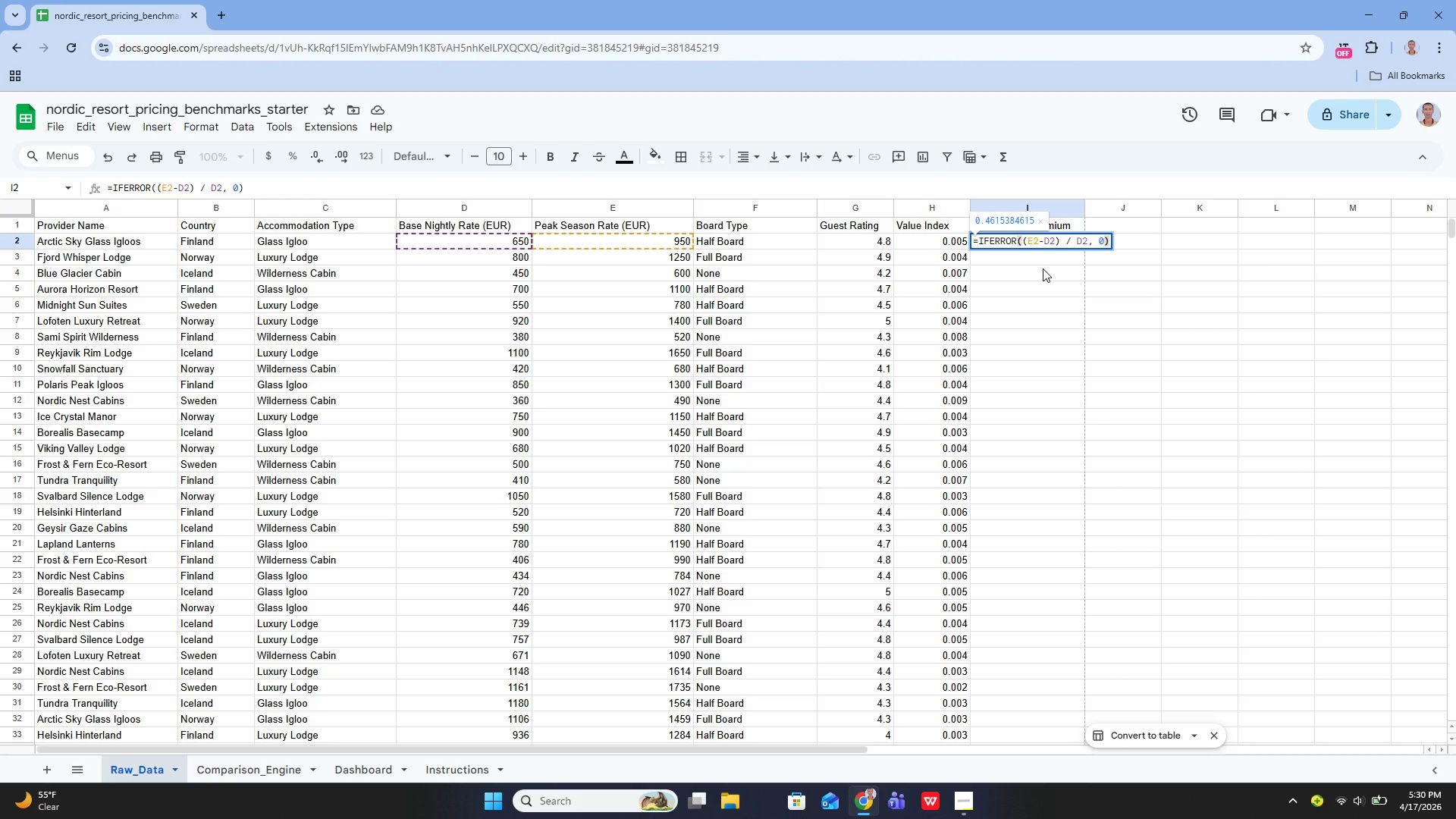 
key(Enter)
 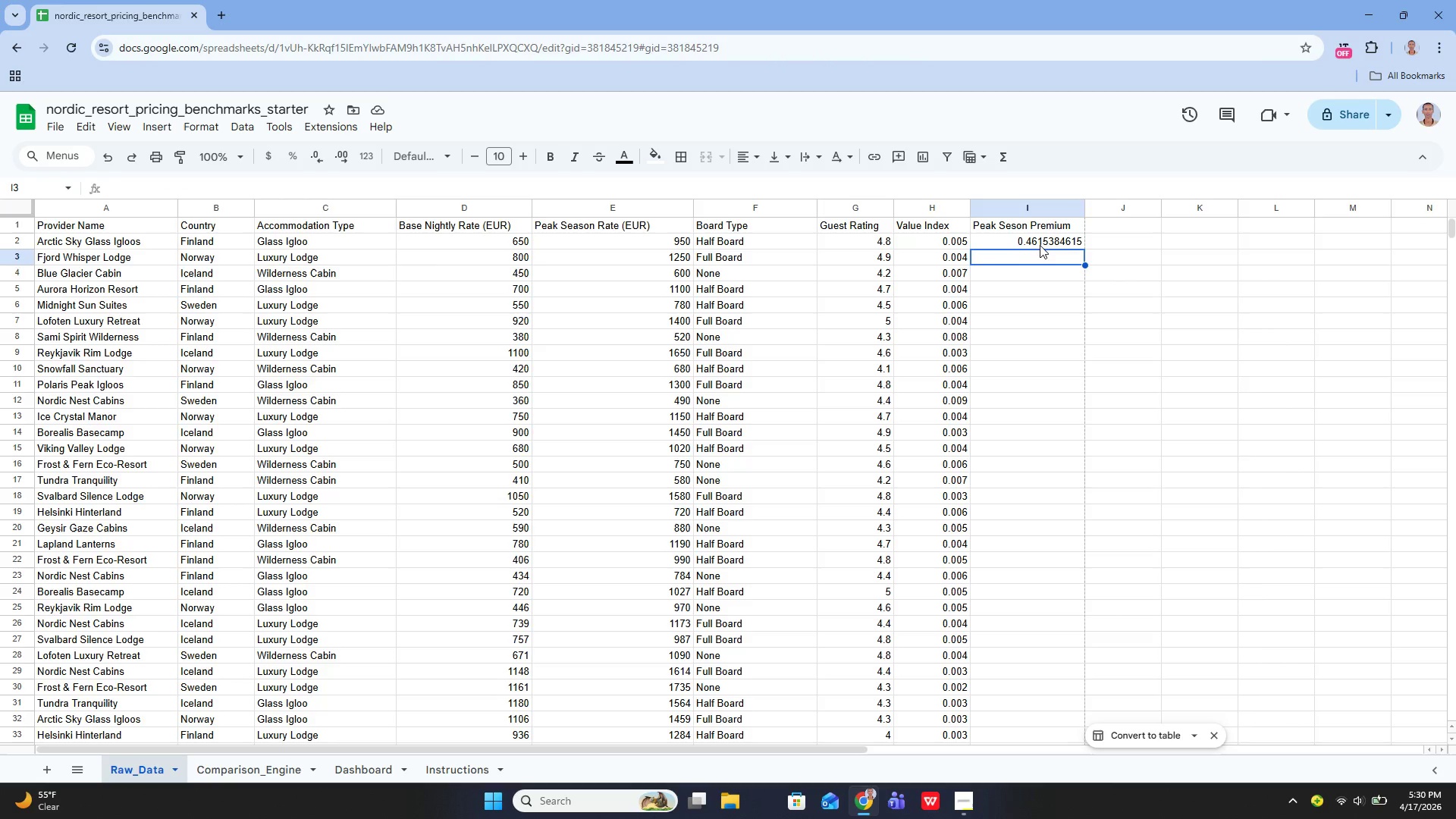 
left_click([1039, 243])
 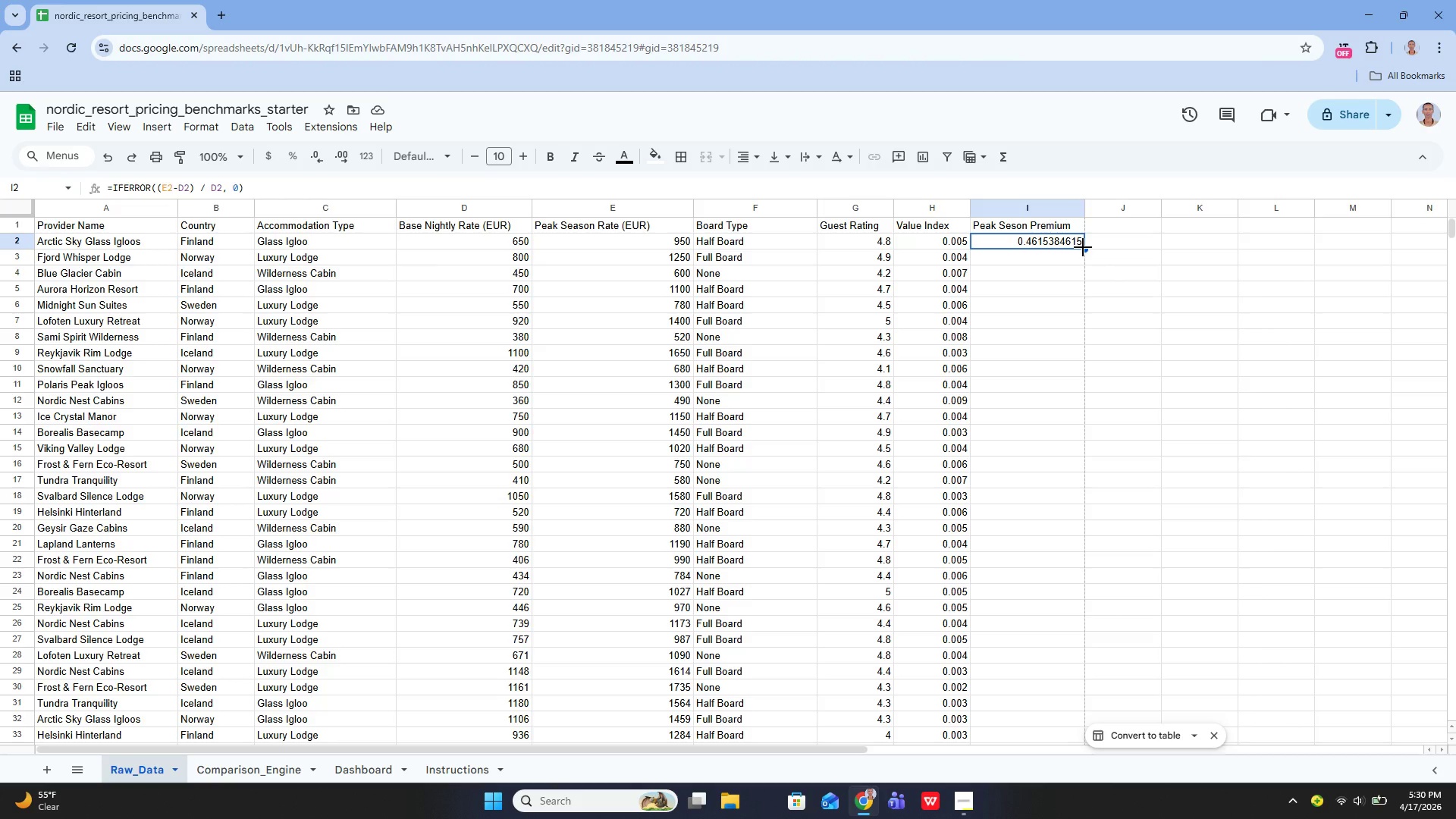 
left_click_drag(start_coordinate=[1083, 247], to_coordinate=[1082, 263])
 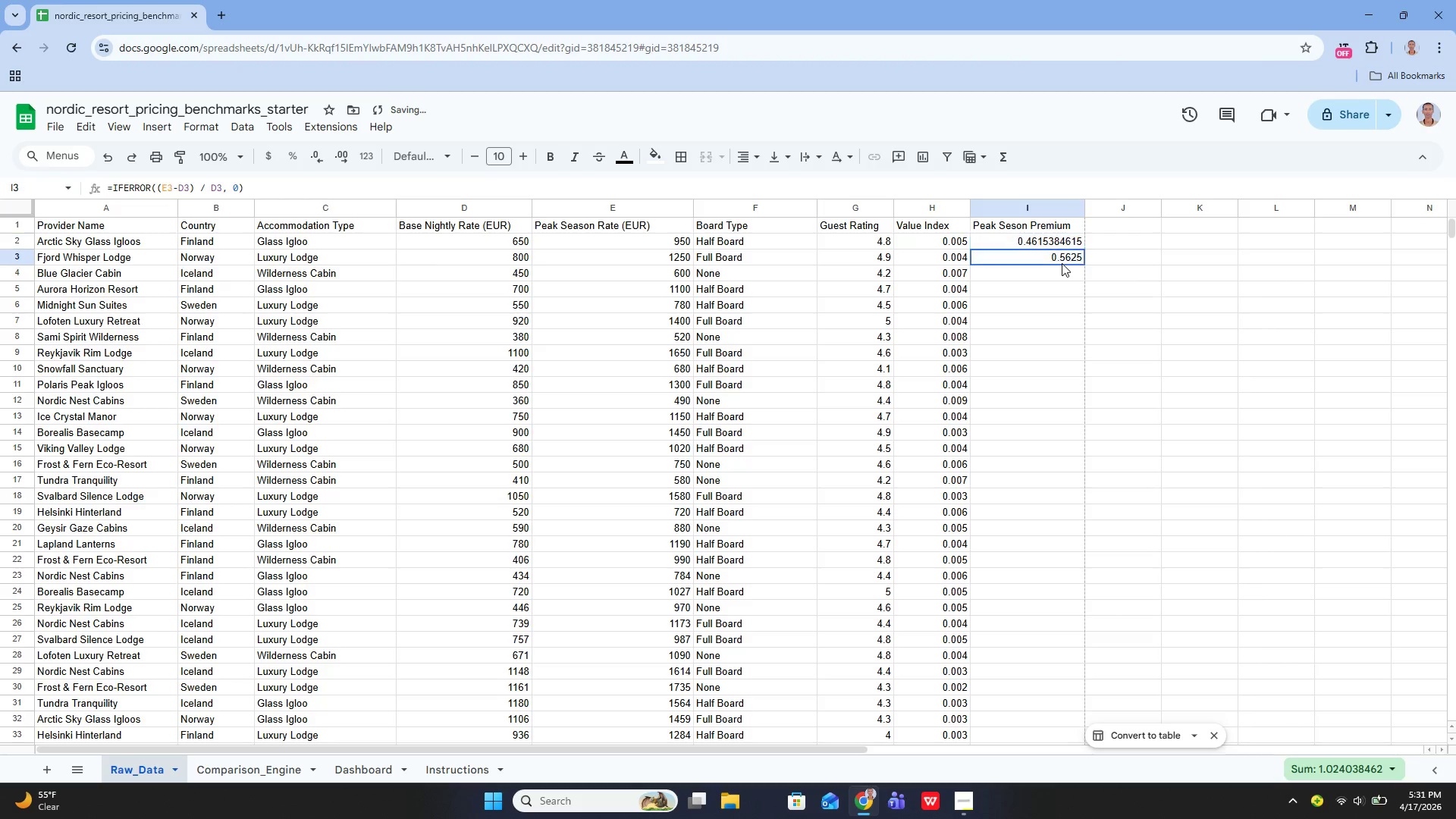 
double_click([1062, 263])
 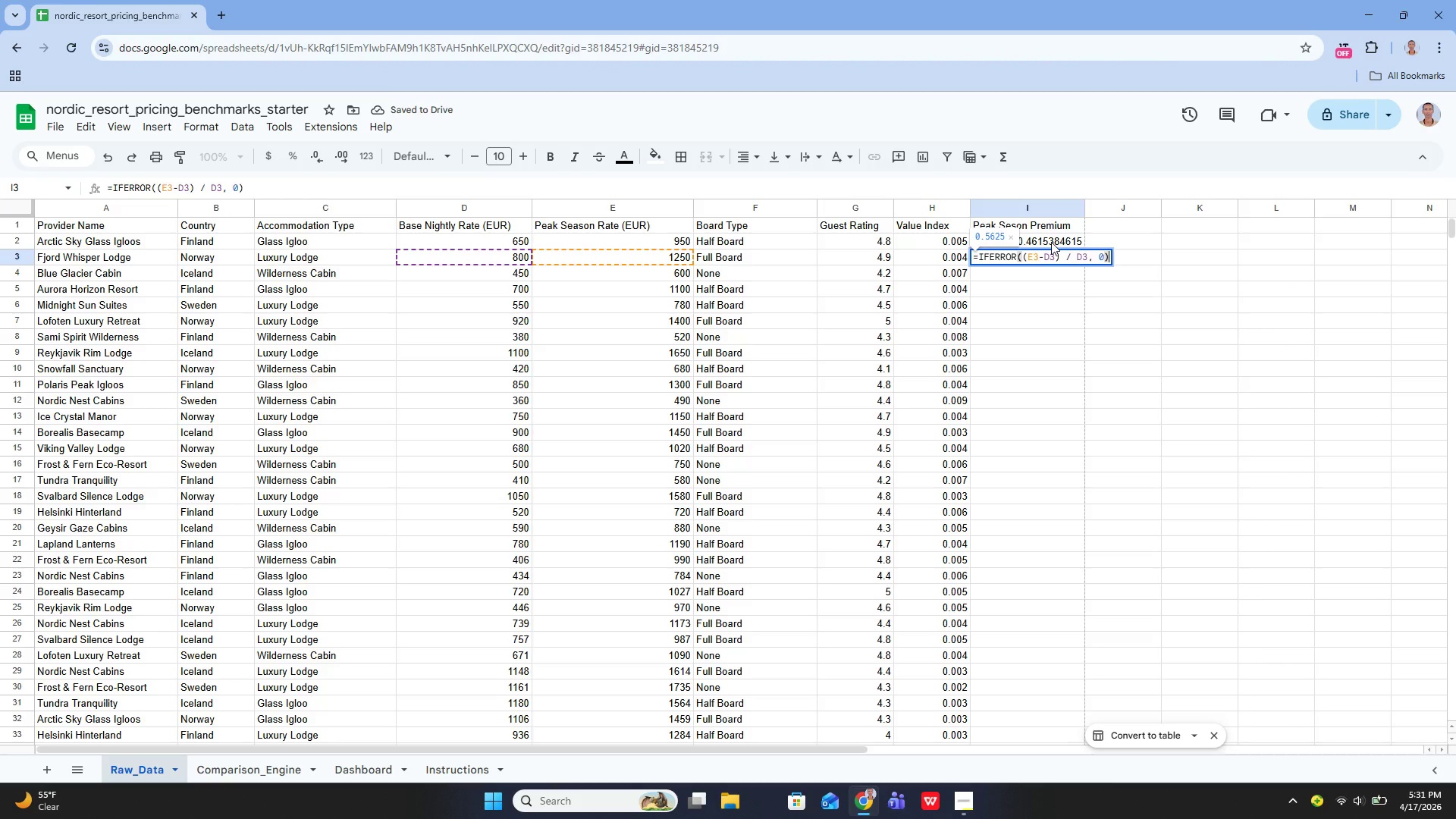 
left_click([1051, 242])
 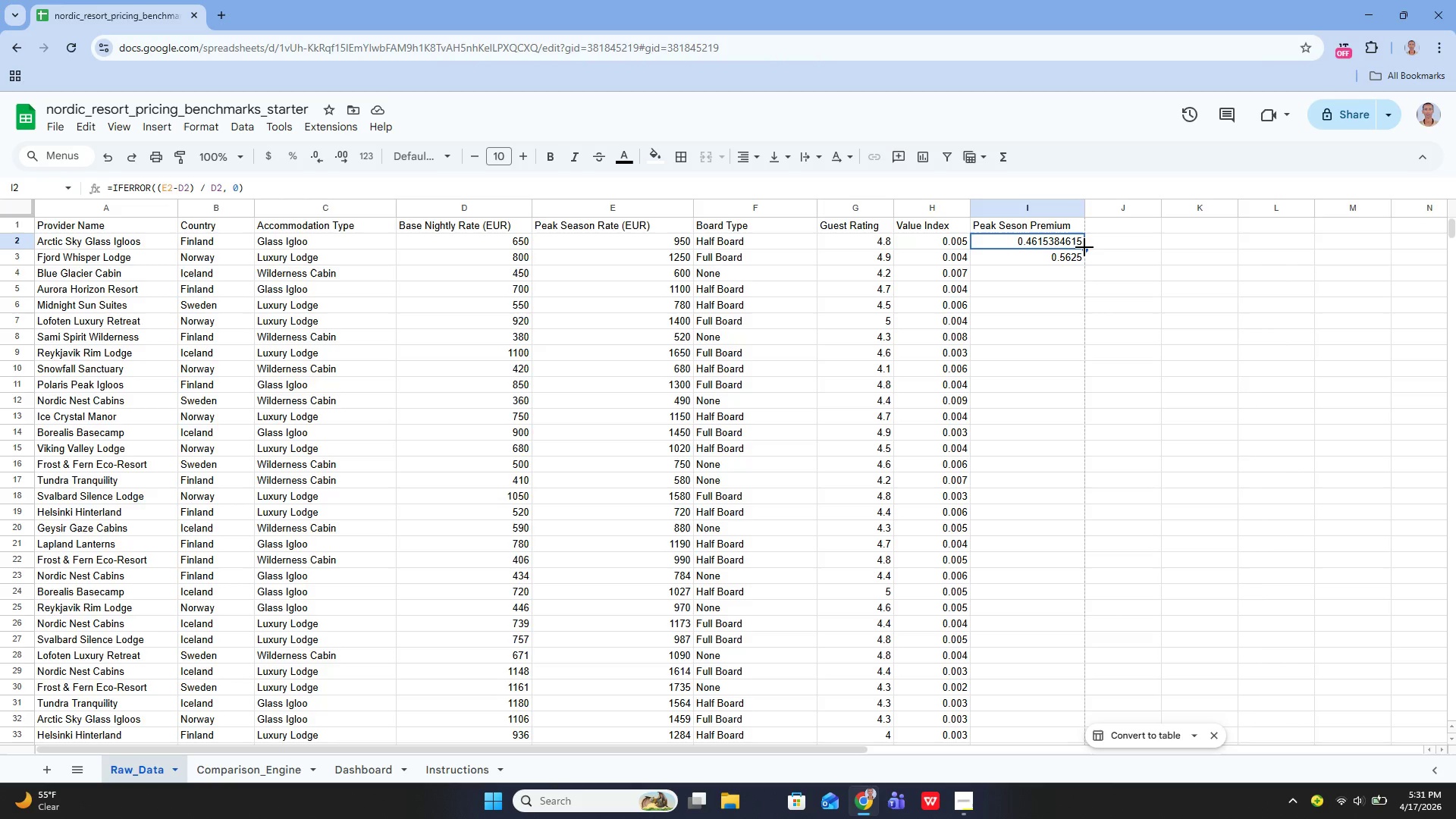 
left_click([1081, 254])
 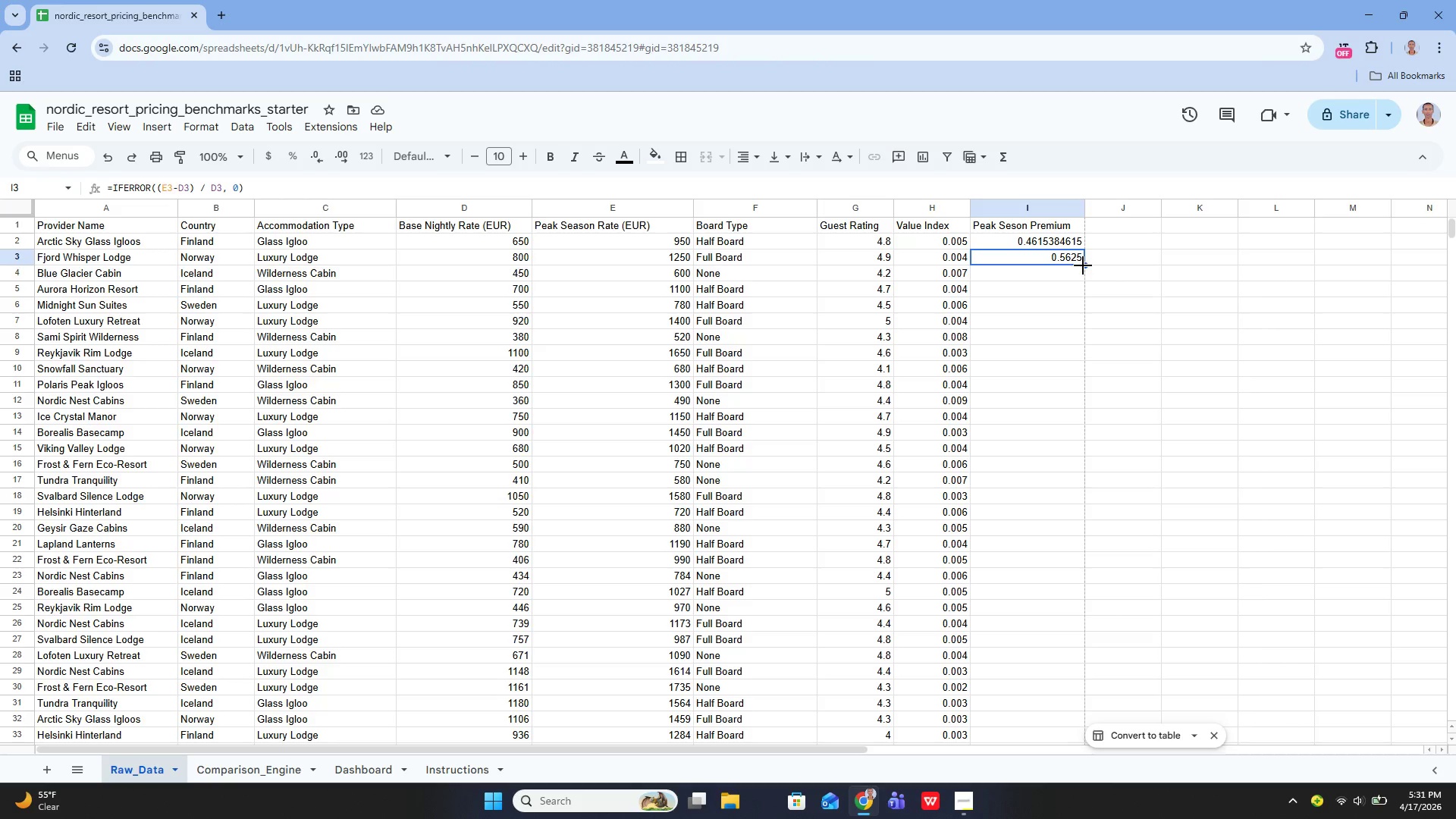 
left_click_drag(start_coordinate=[1083, 265], to_coordinate=[1068, 659])
 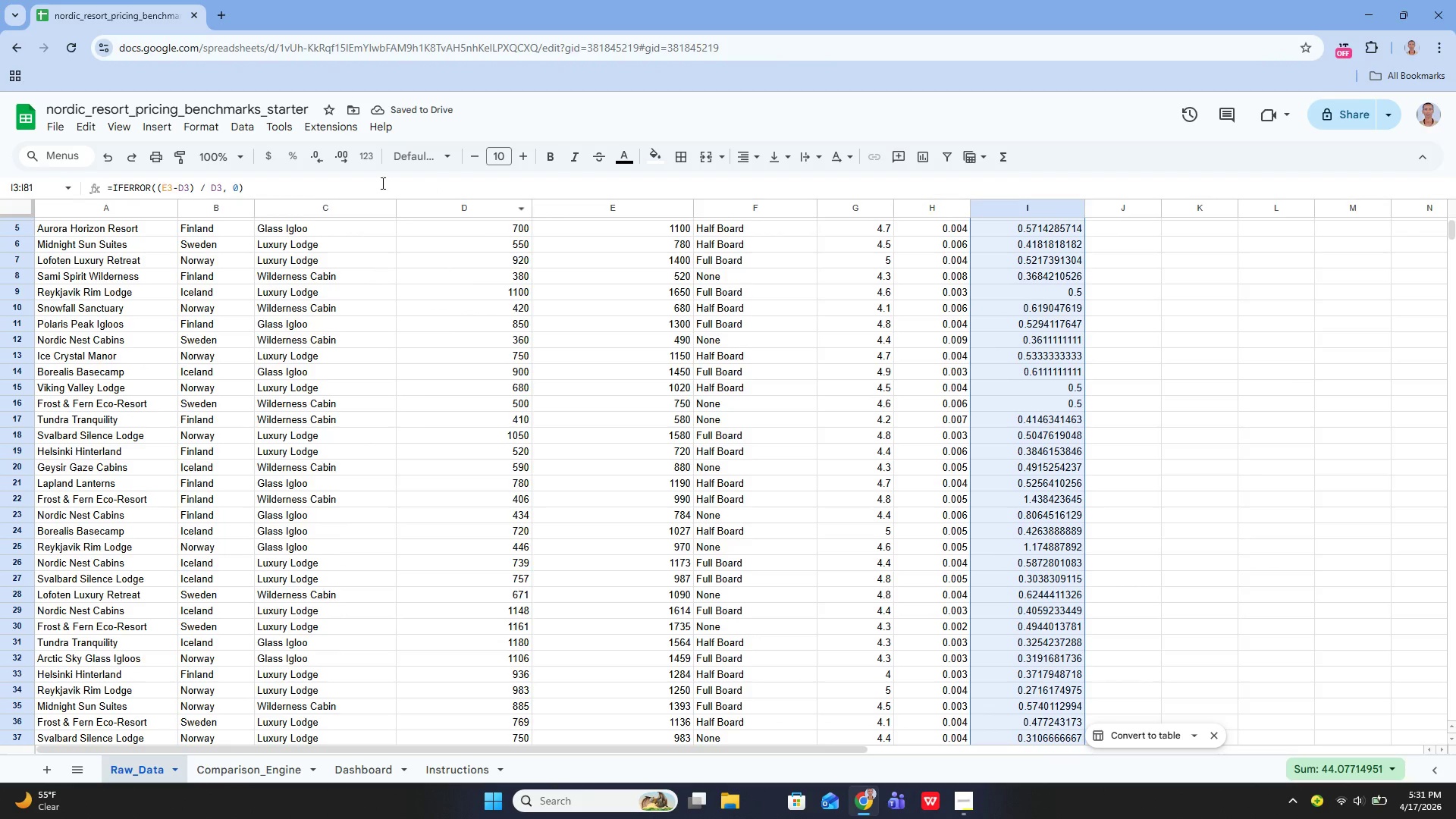 
wait(6.95)
 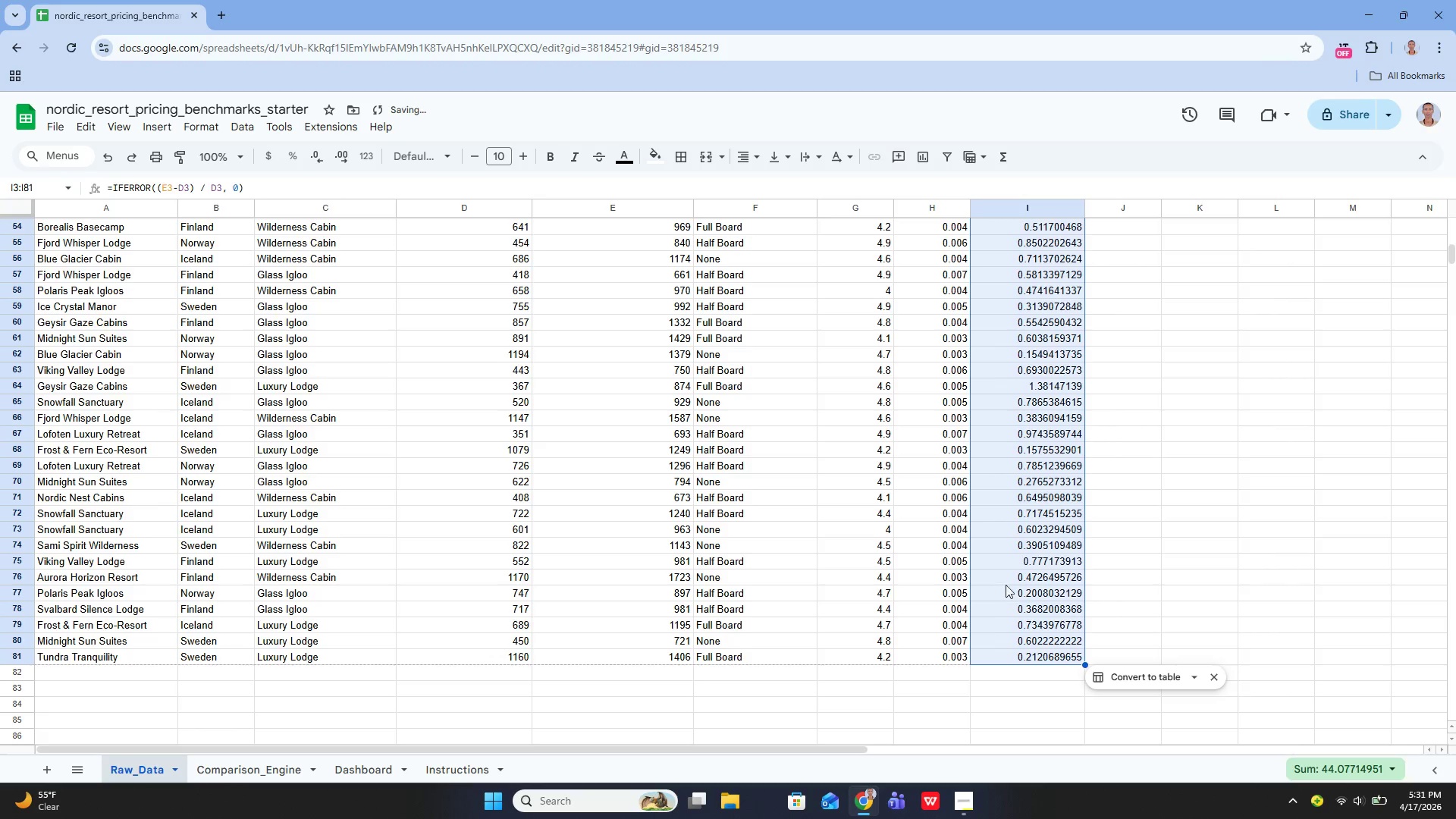 
left_click_drag(start_coordinate=[215, 132], to_coordinate=[304, 191])
 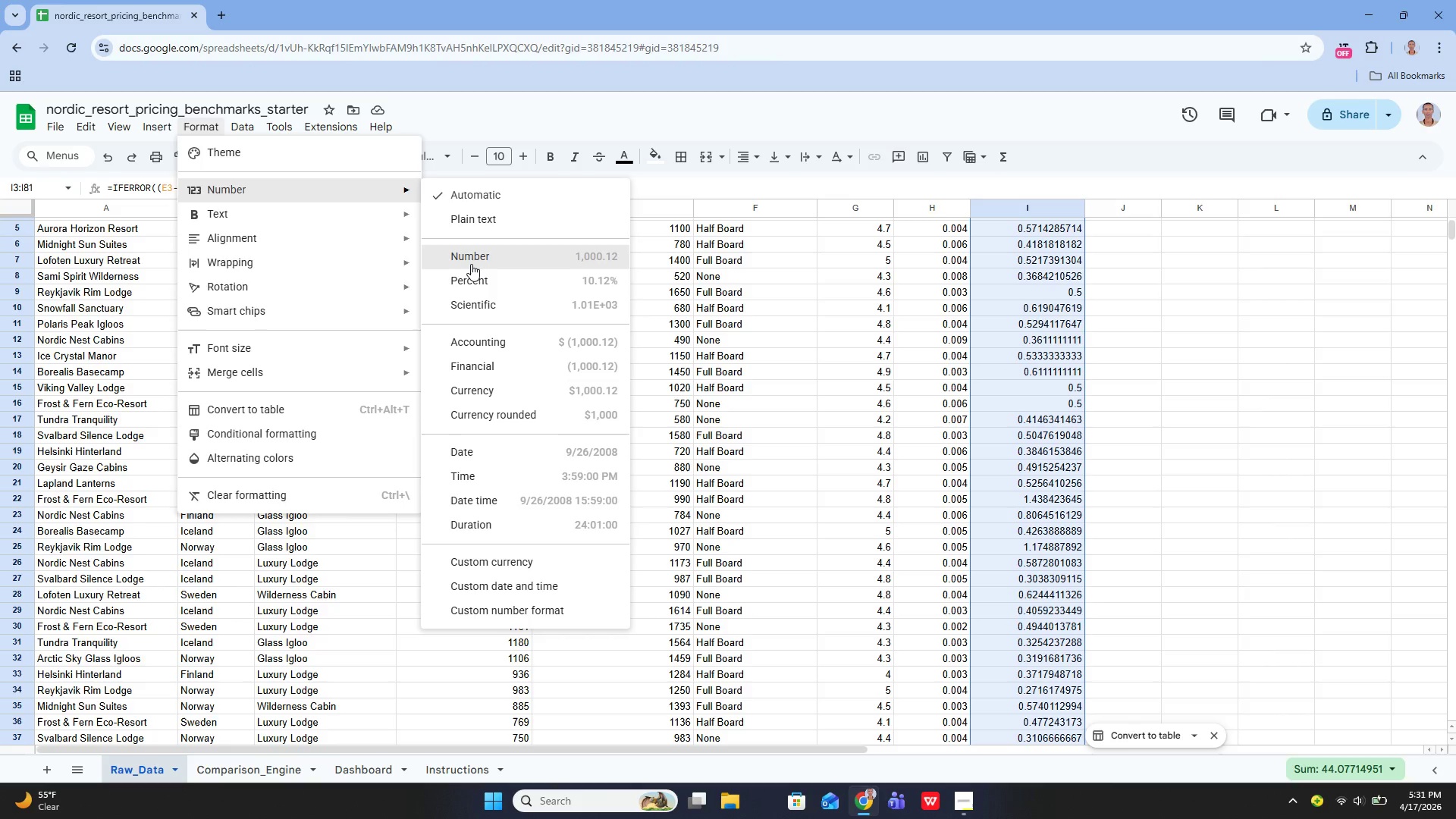 
left_click([471, 264])
 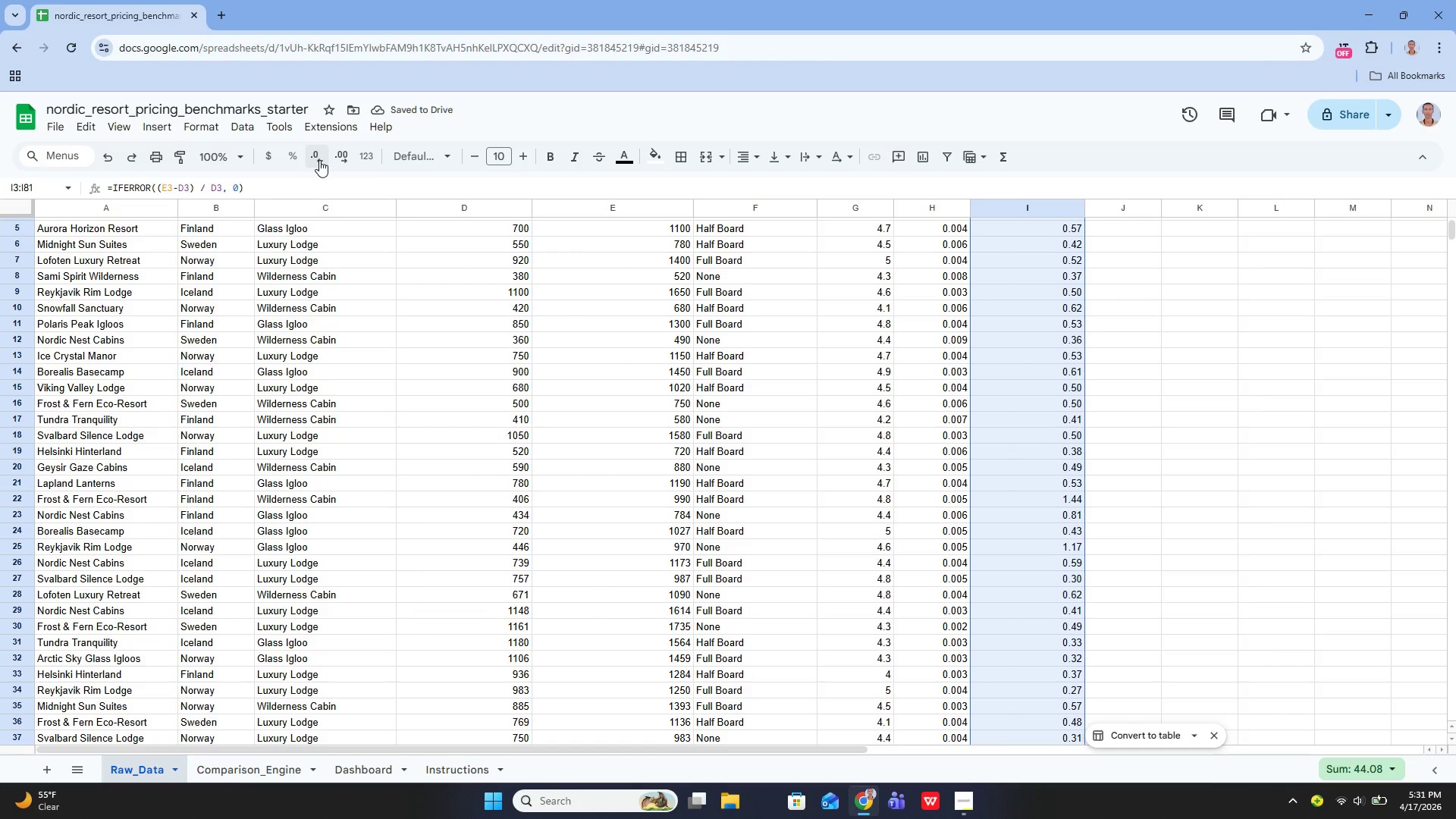 
left_click([319, 160])
 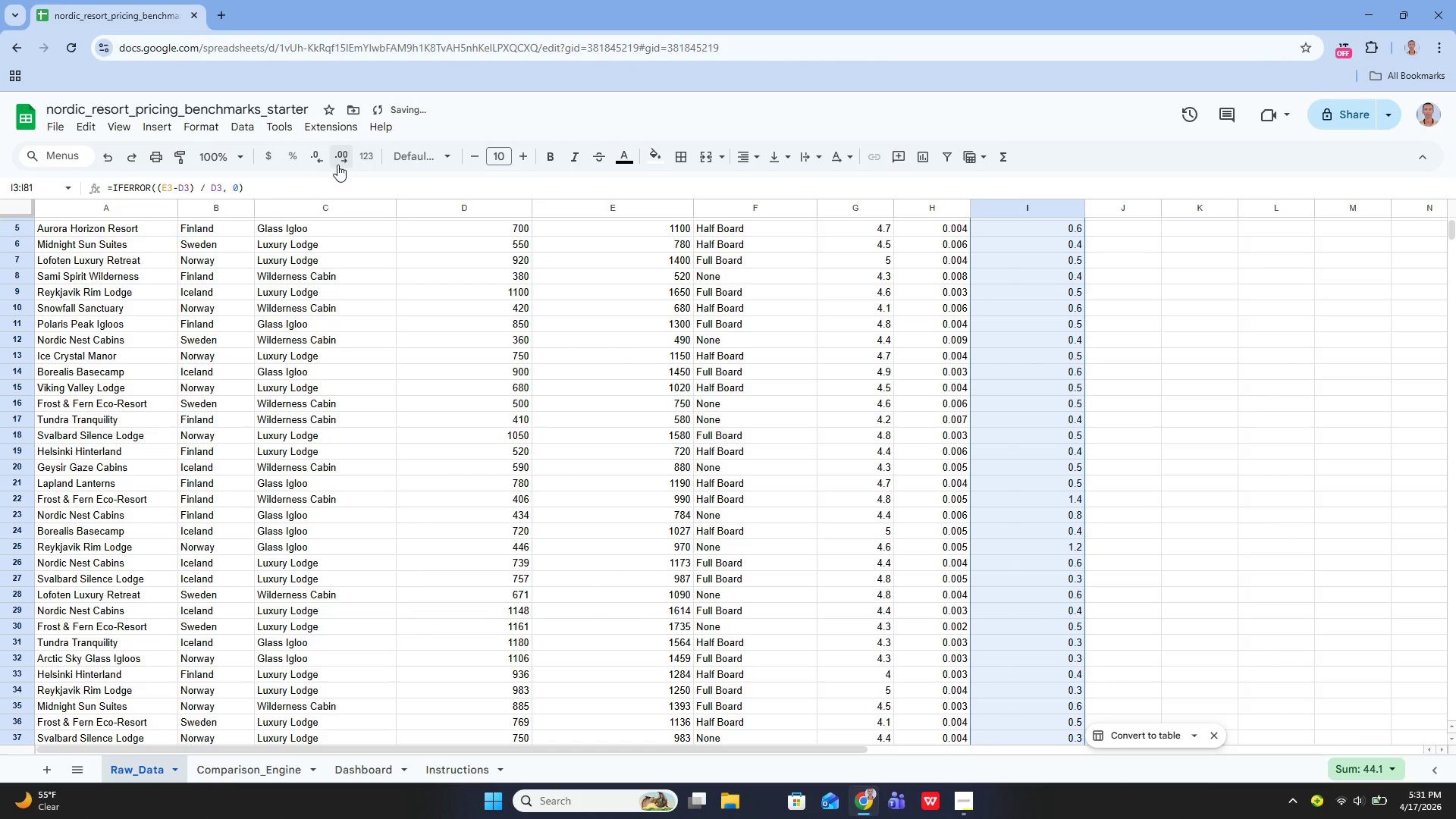 
left_click([340, 164])
 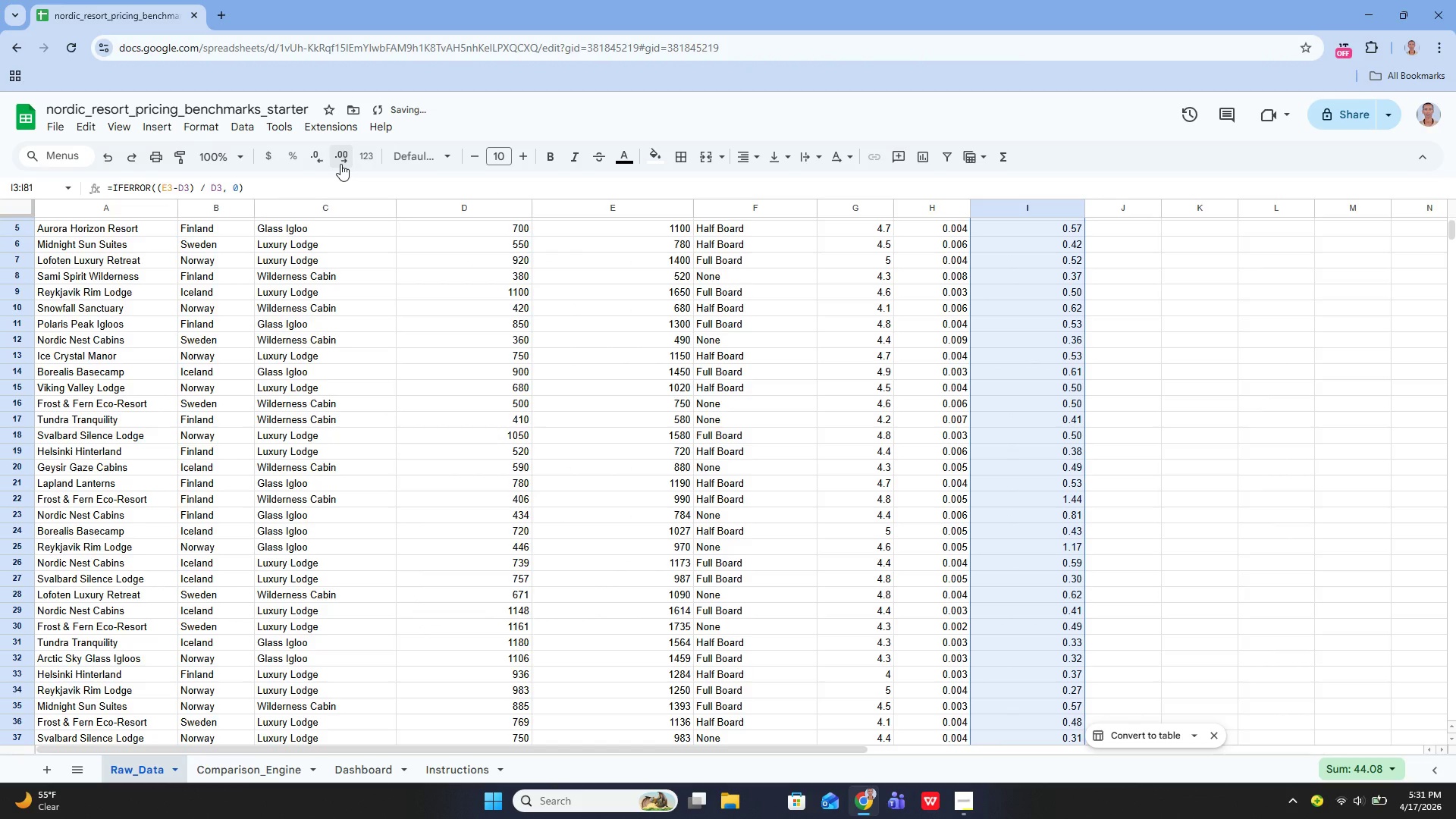 
left_click([340, 164])
 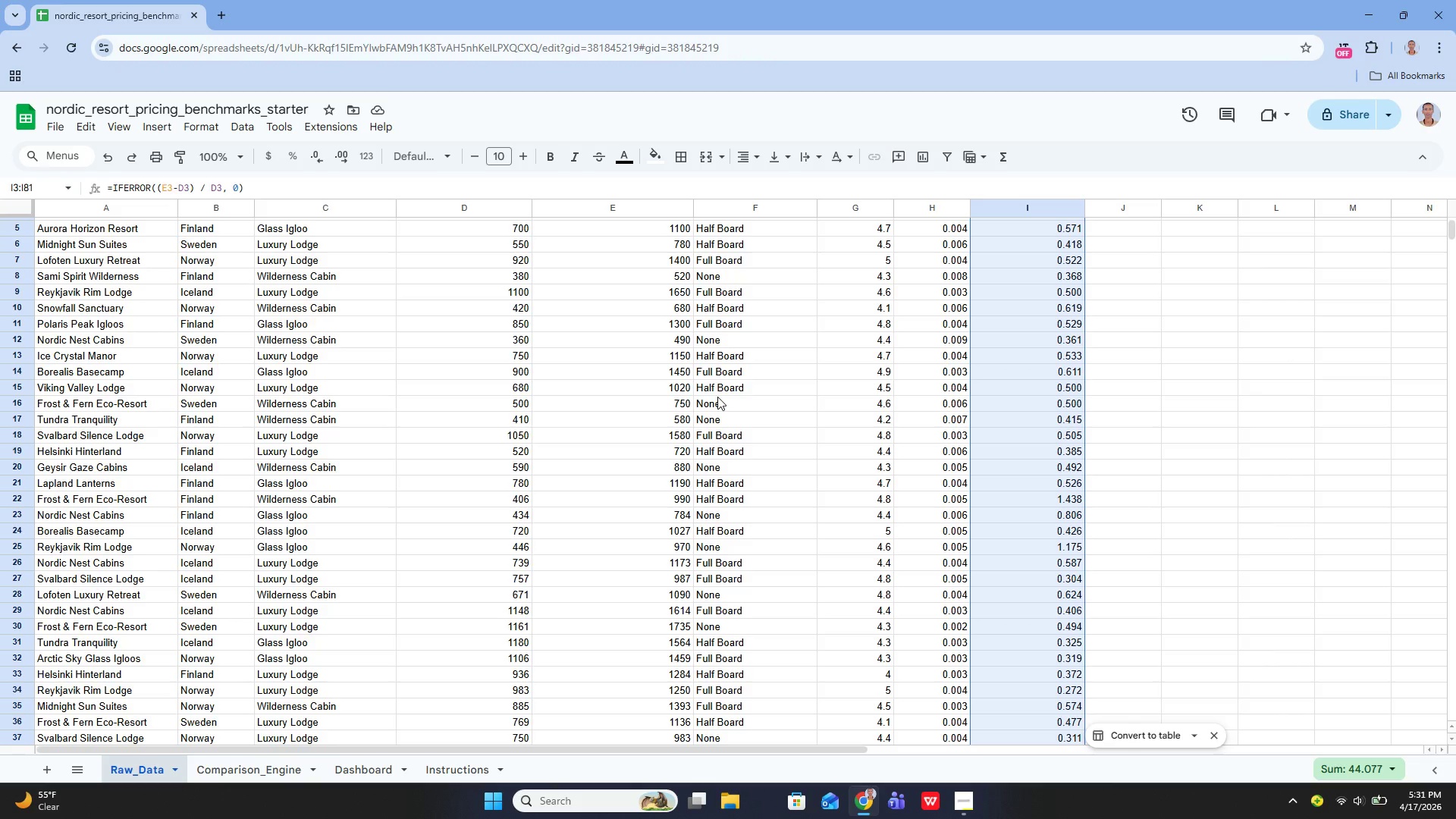 
wait(13.55)
 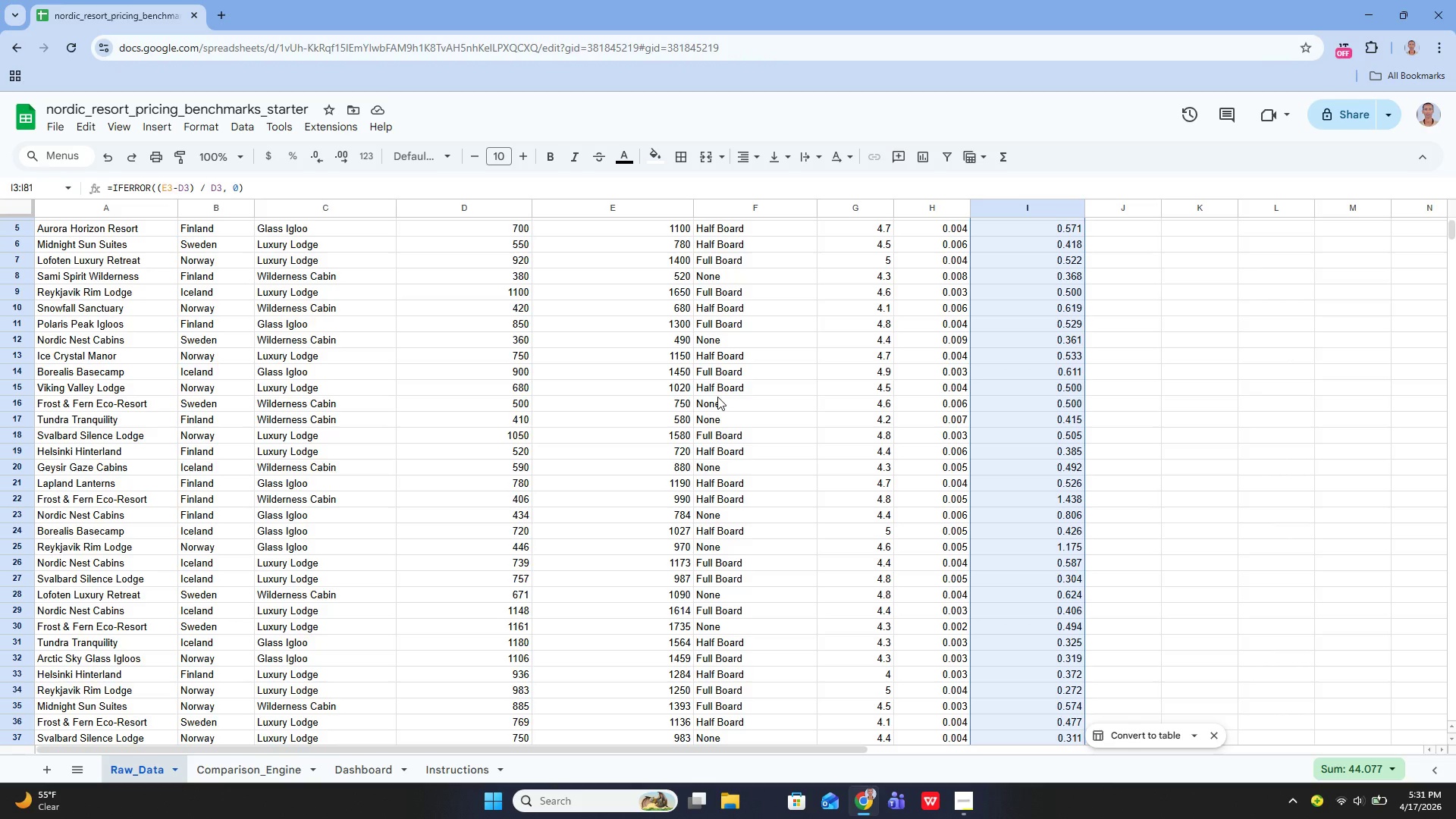 
left_click([323, 162])
 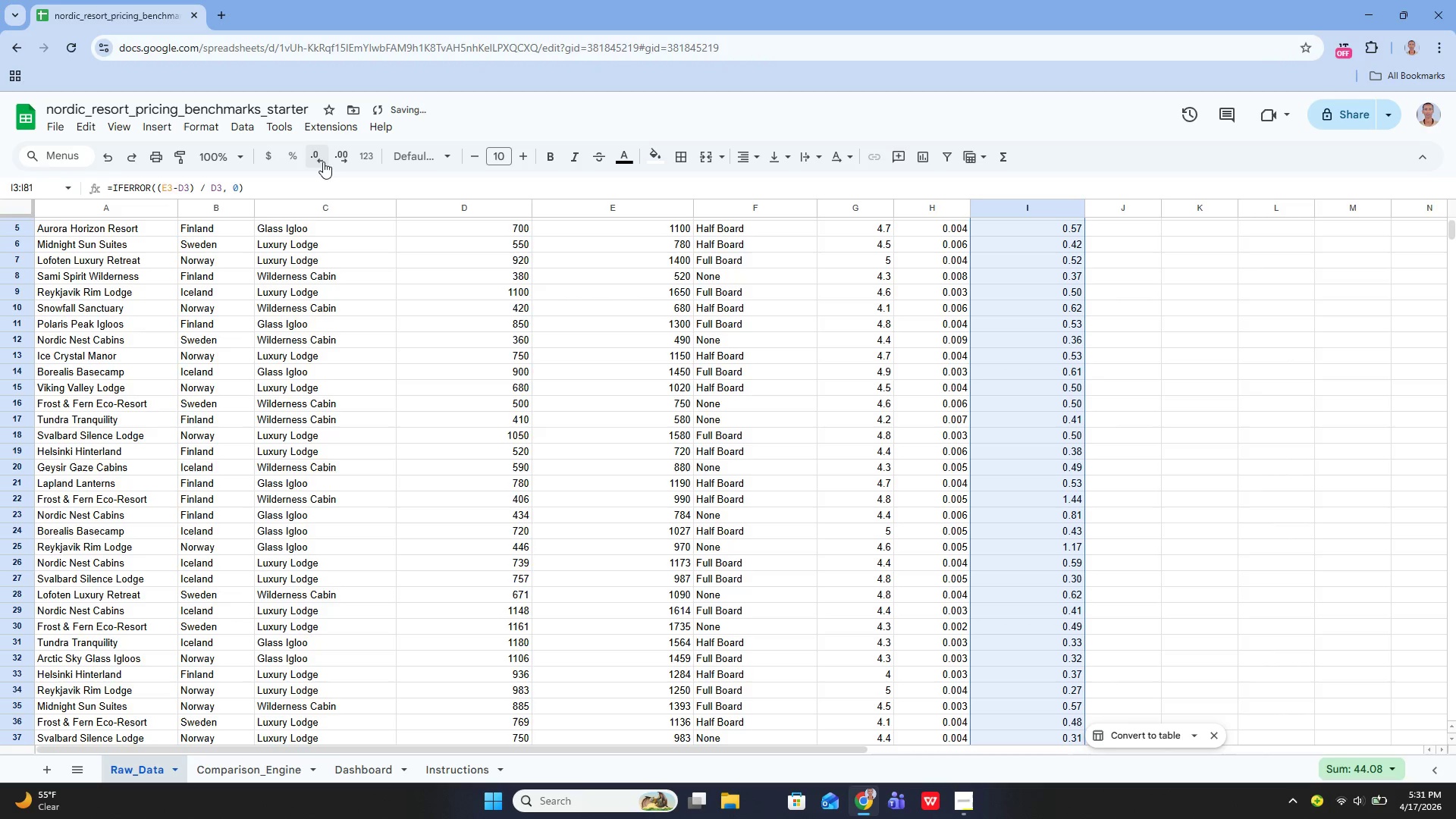 
left_click([323, 162])
 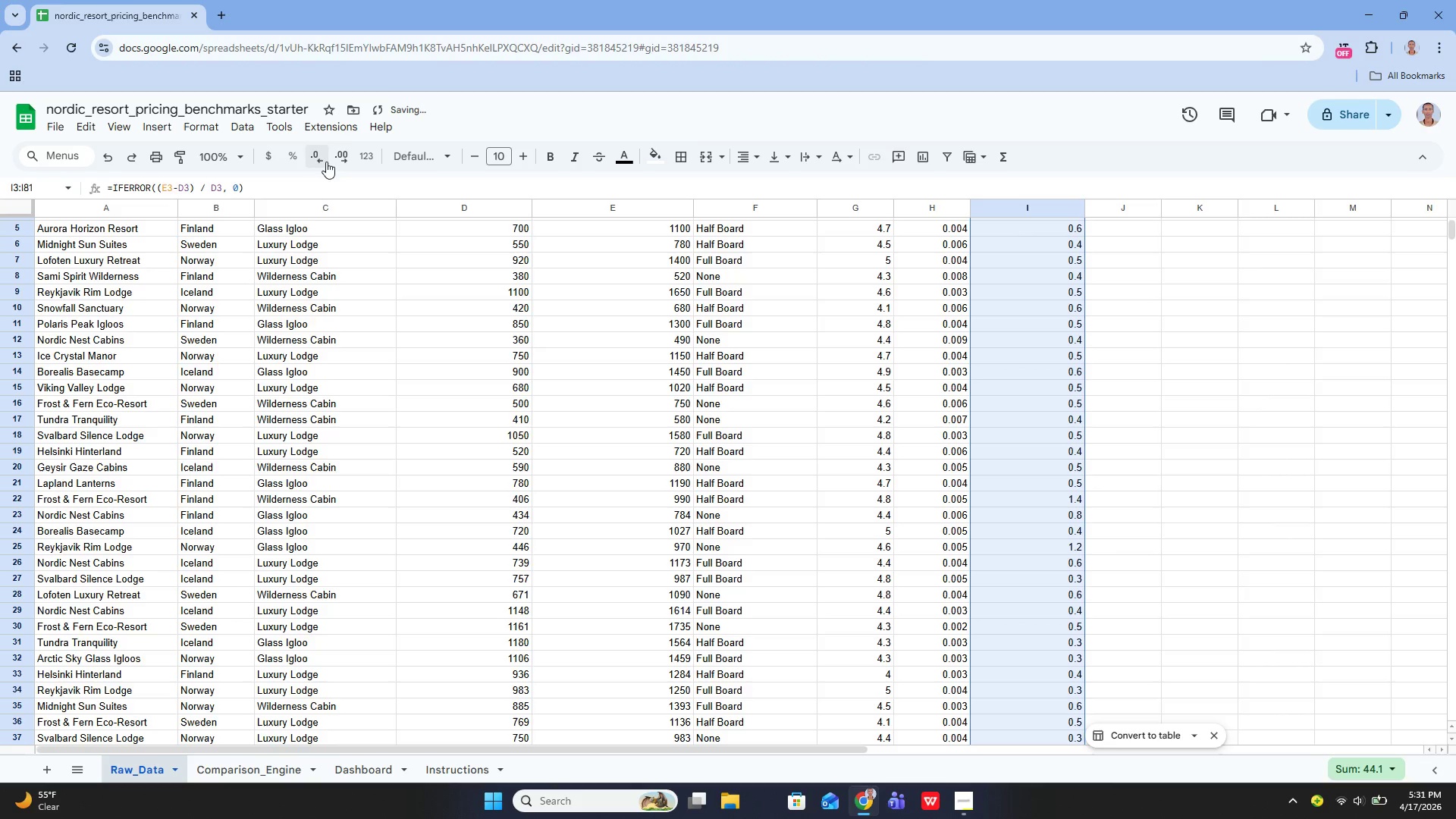 
left_click([335, 159])
 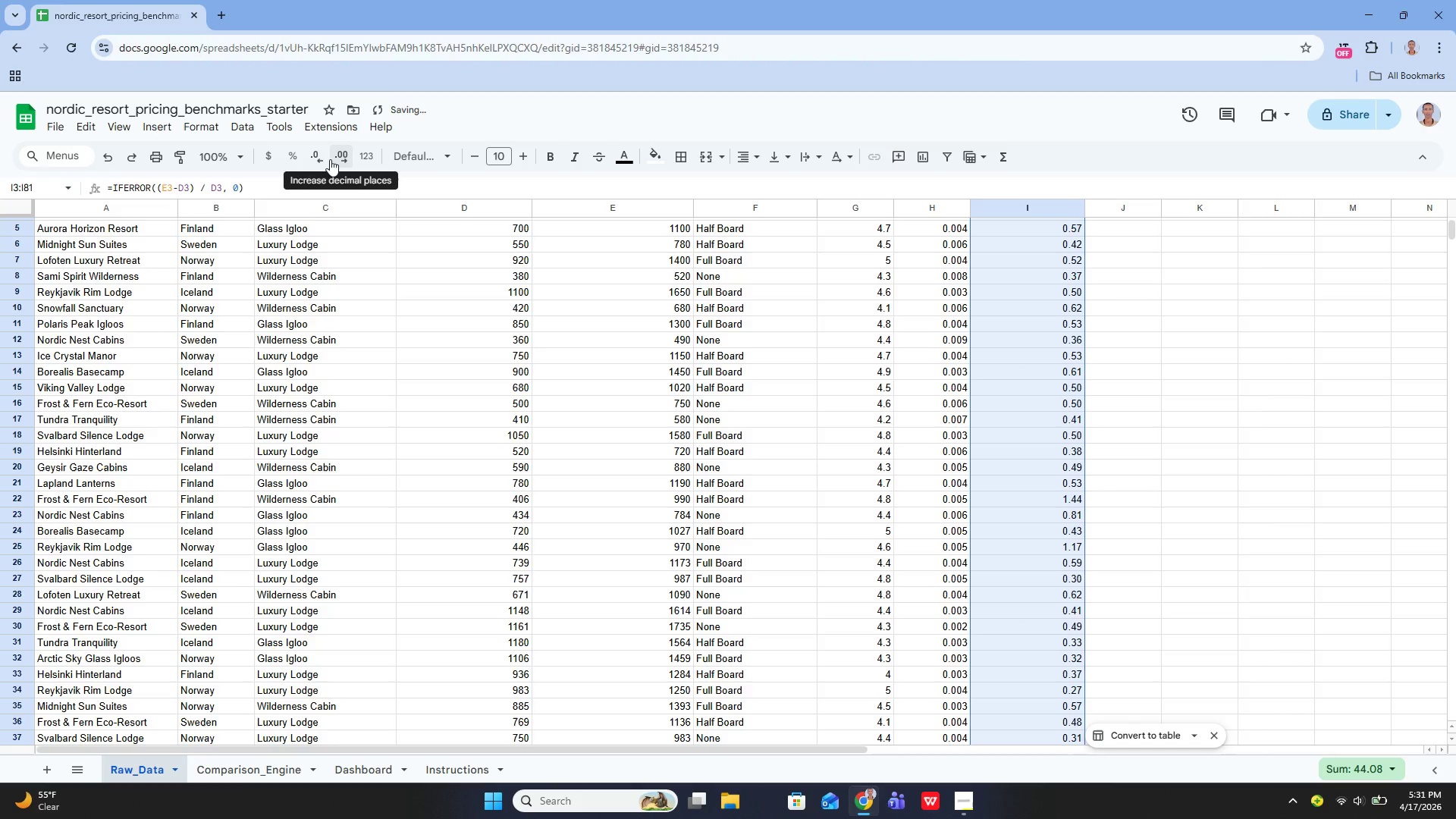 
left_click([330, 159])
 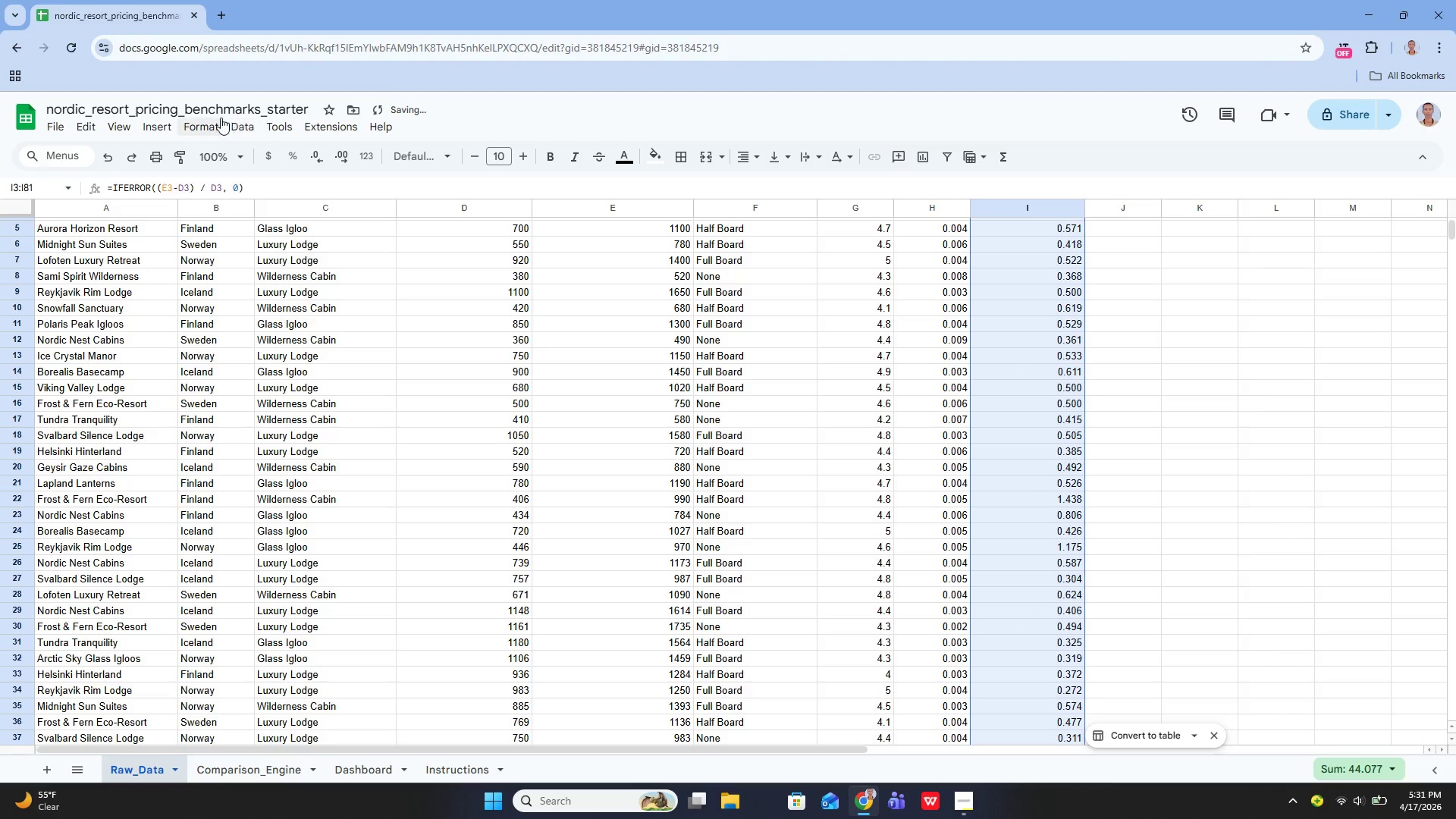 
left_click([214, 122])
 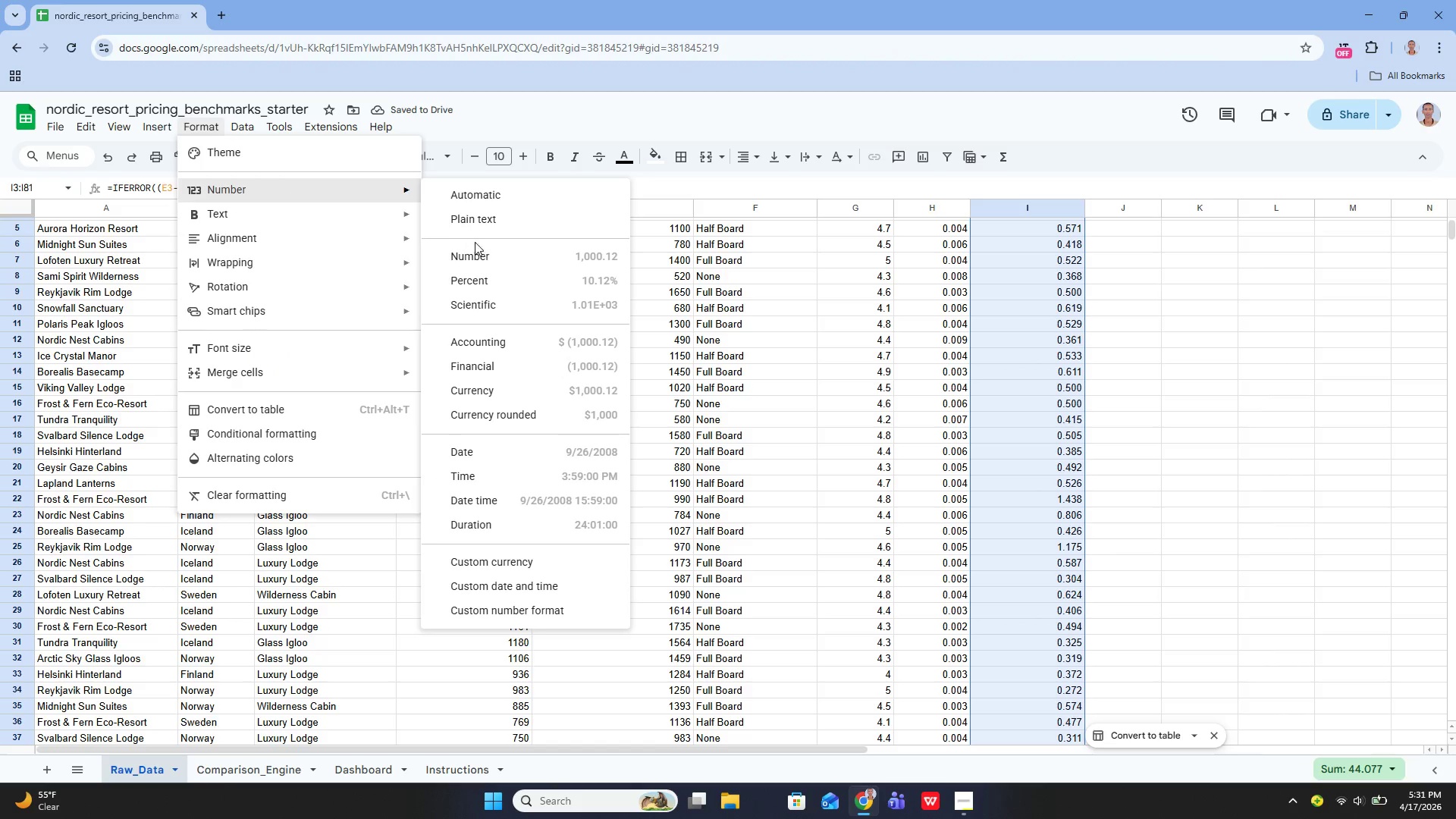 
left_click([496, 275])
 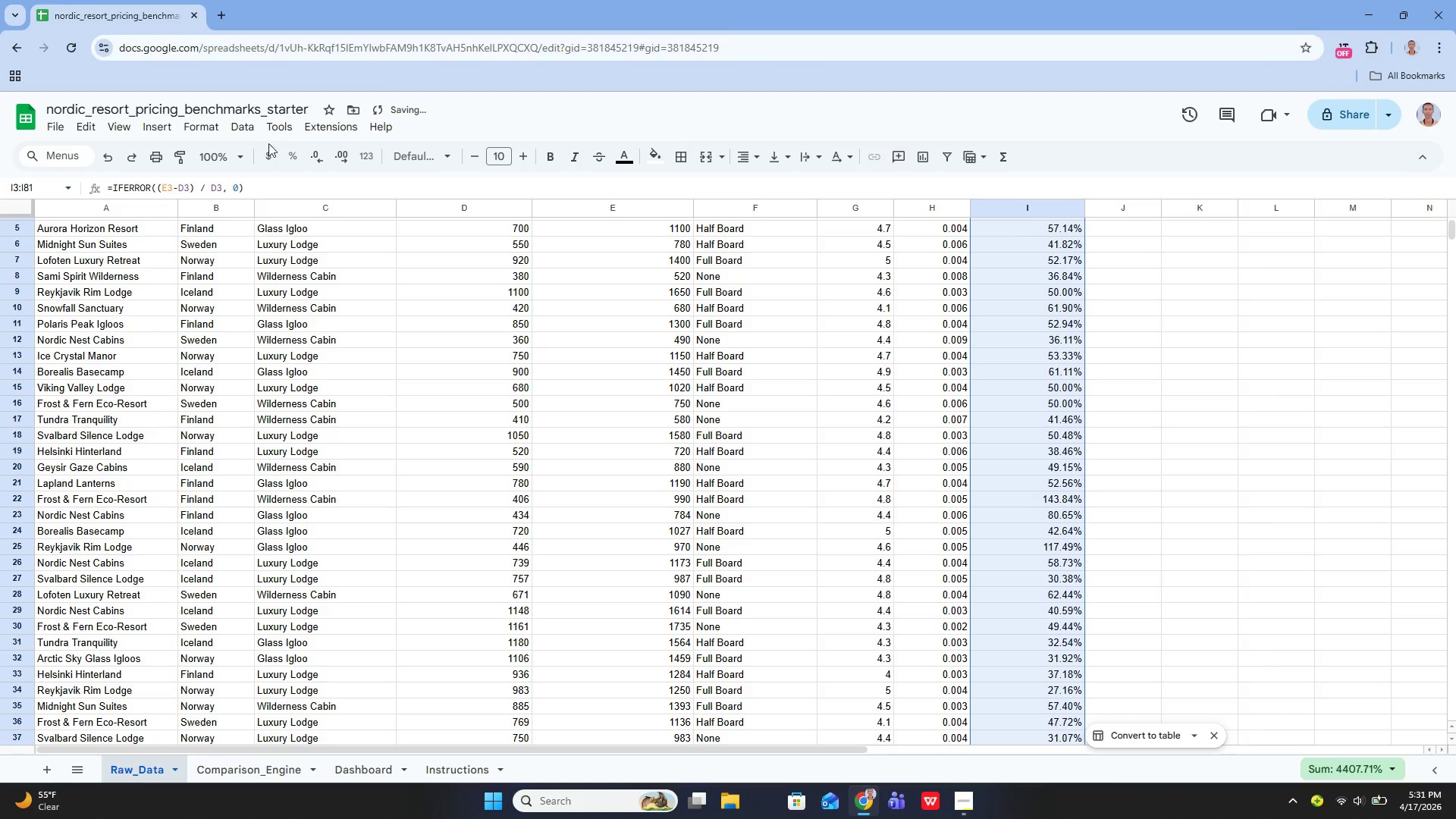 
left_click([314, 153])
 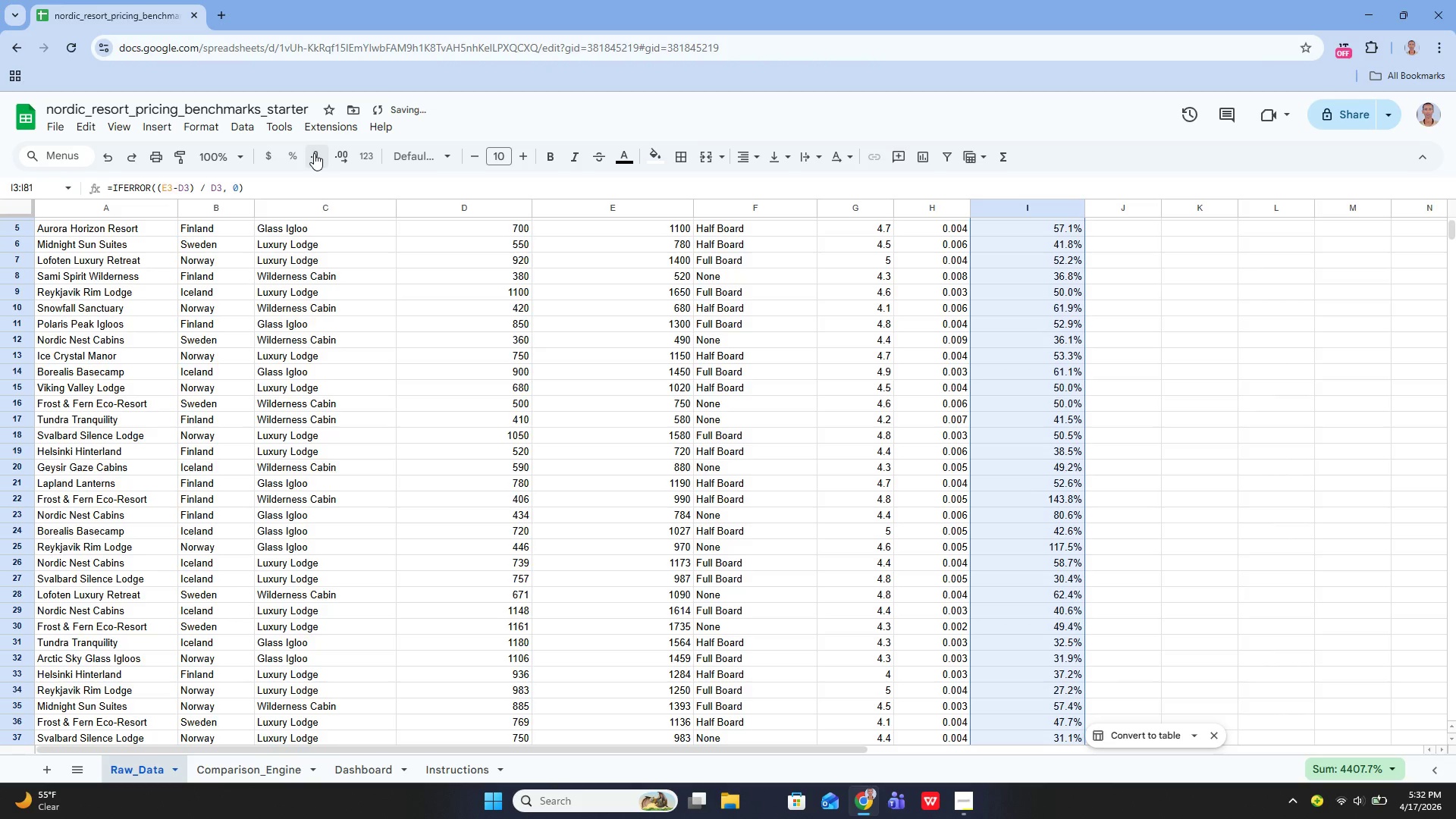 
left_click([314, 153])
 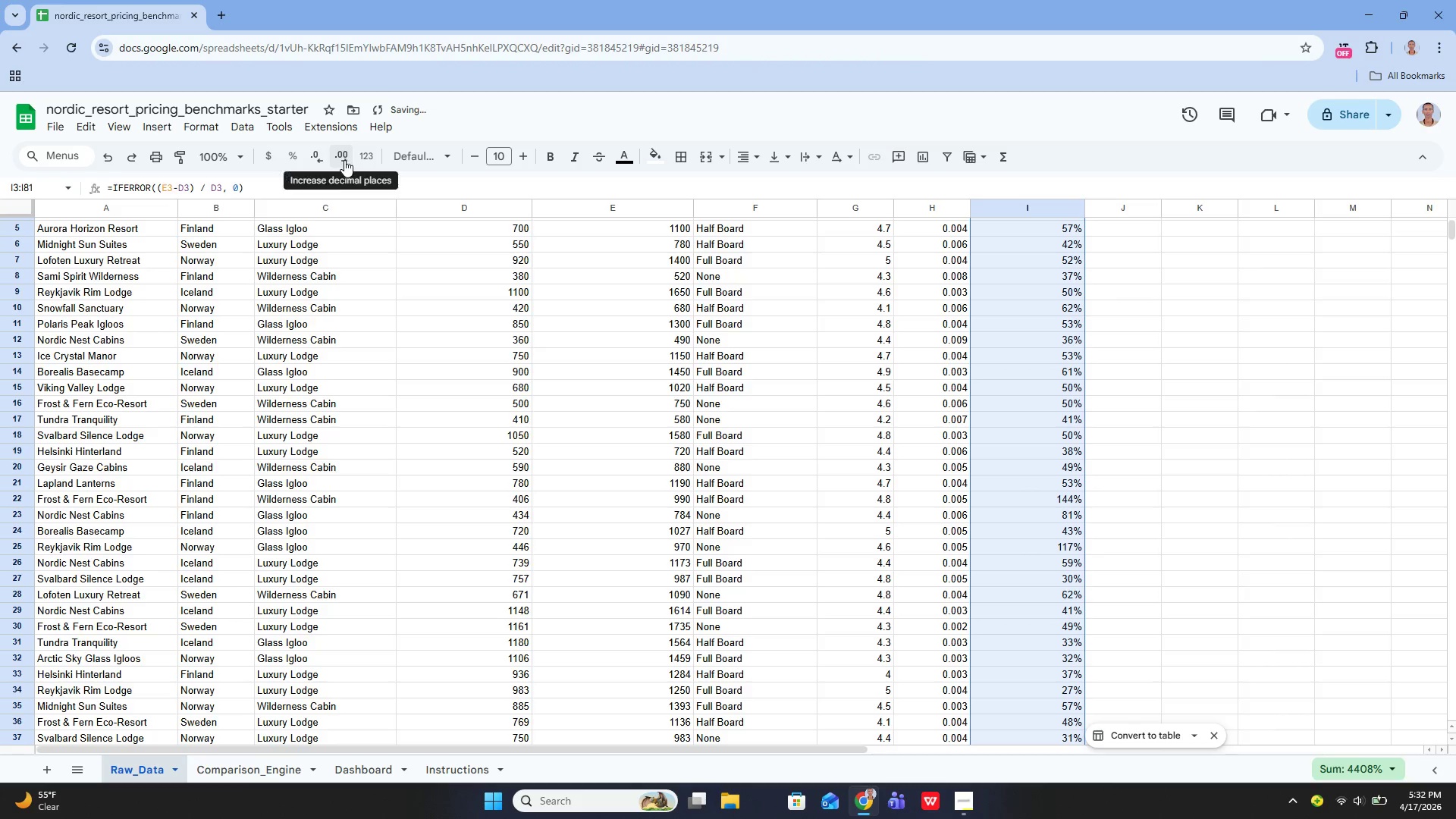 
left_click([344, 160])
 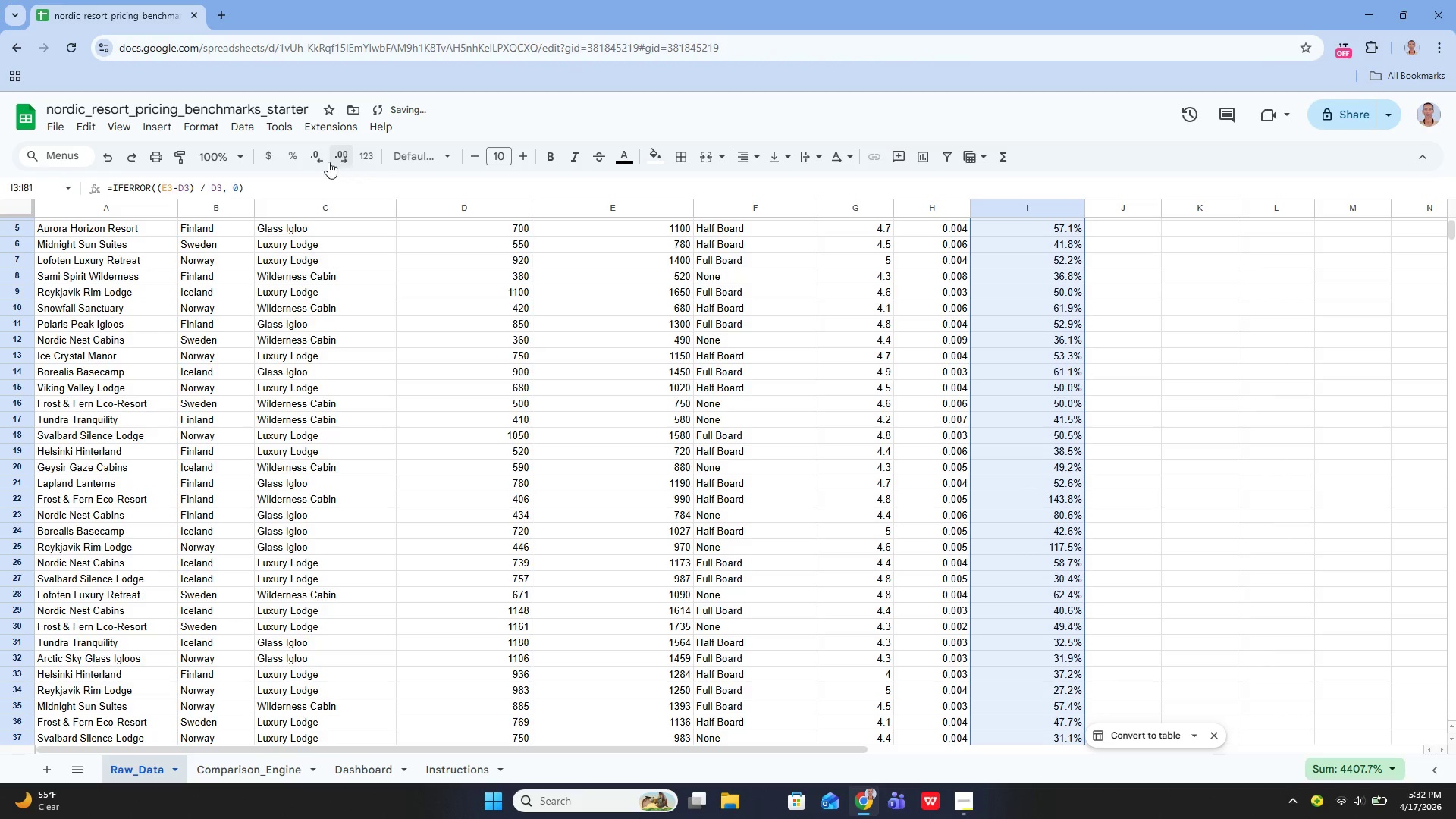 
left_click([311, 160])
 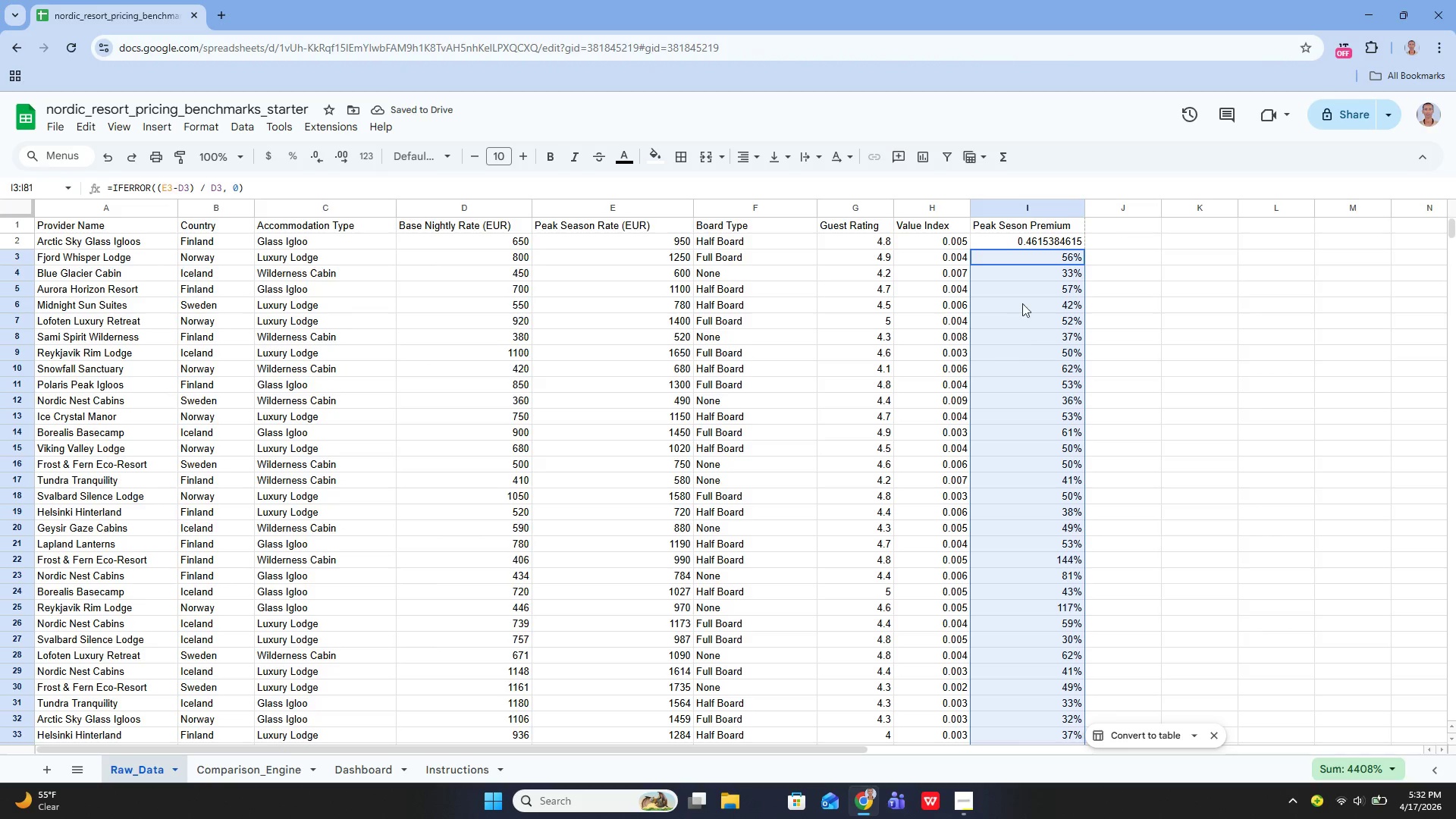 
left_click([1021, 243])
 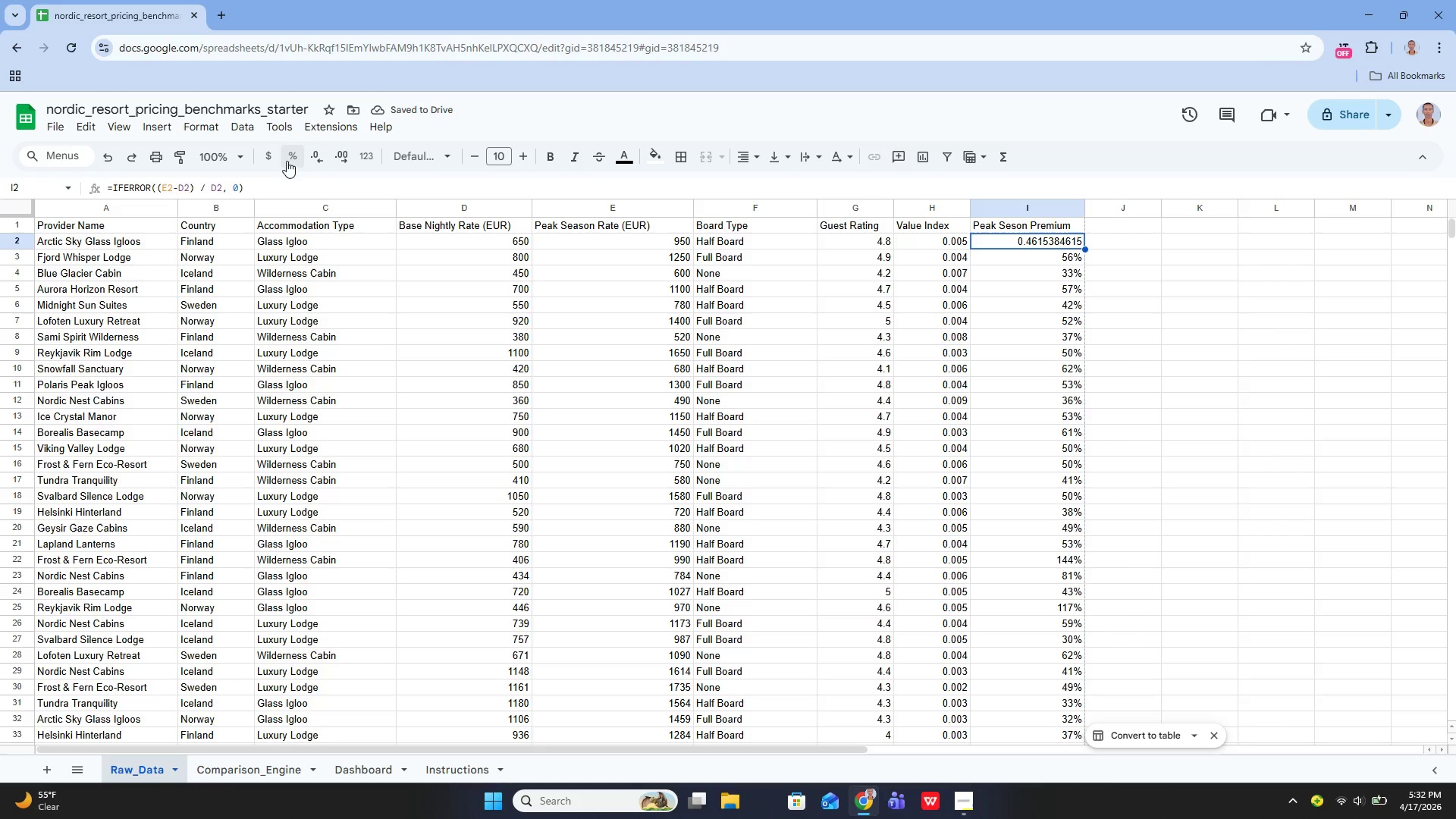 
left_click([286, 155])
 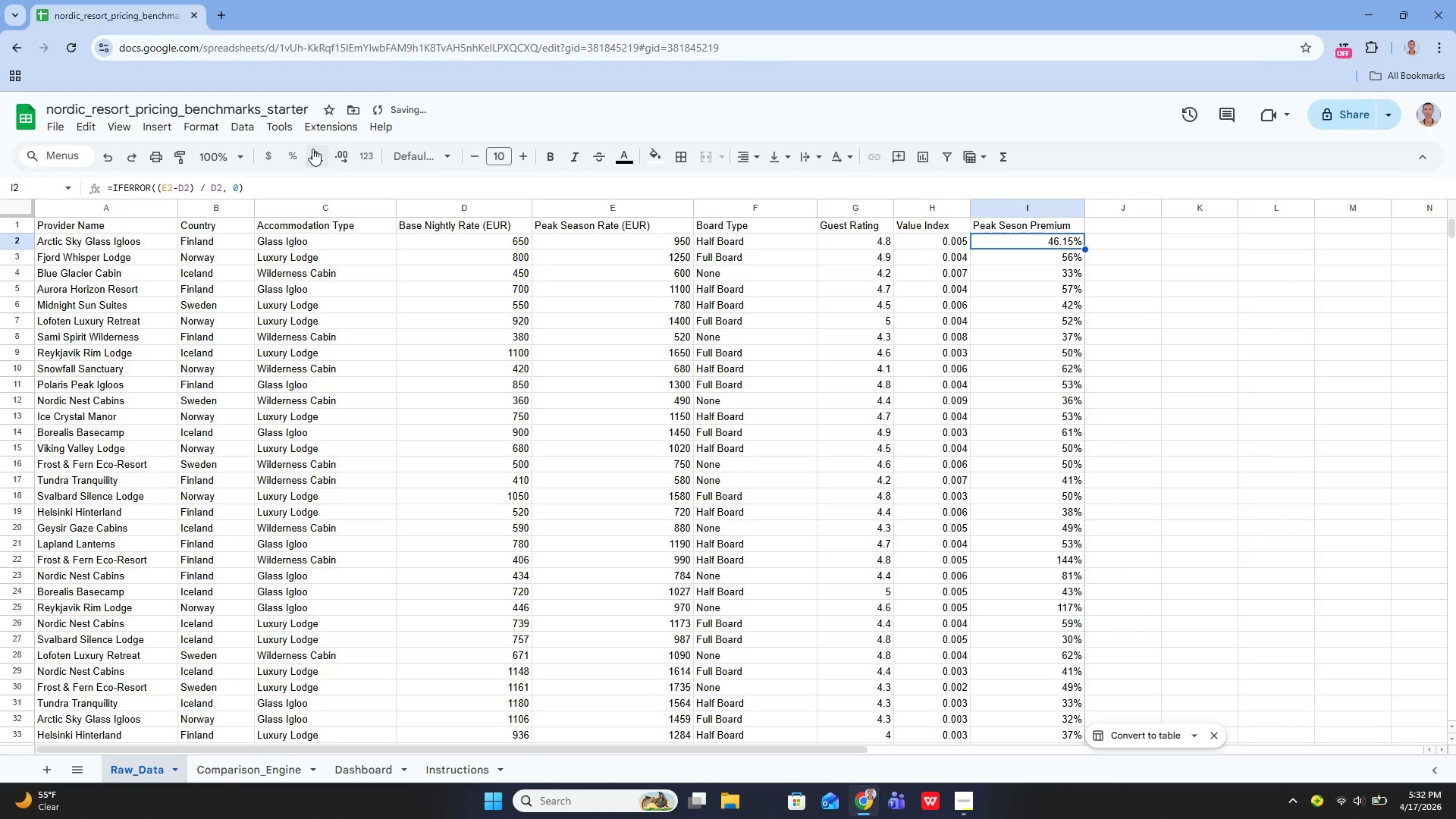 
left_click([312, 149])
 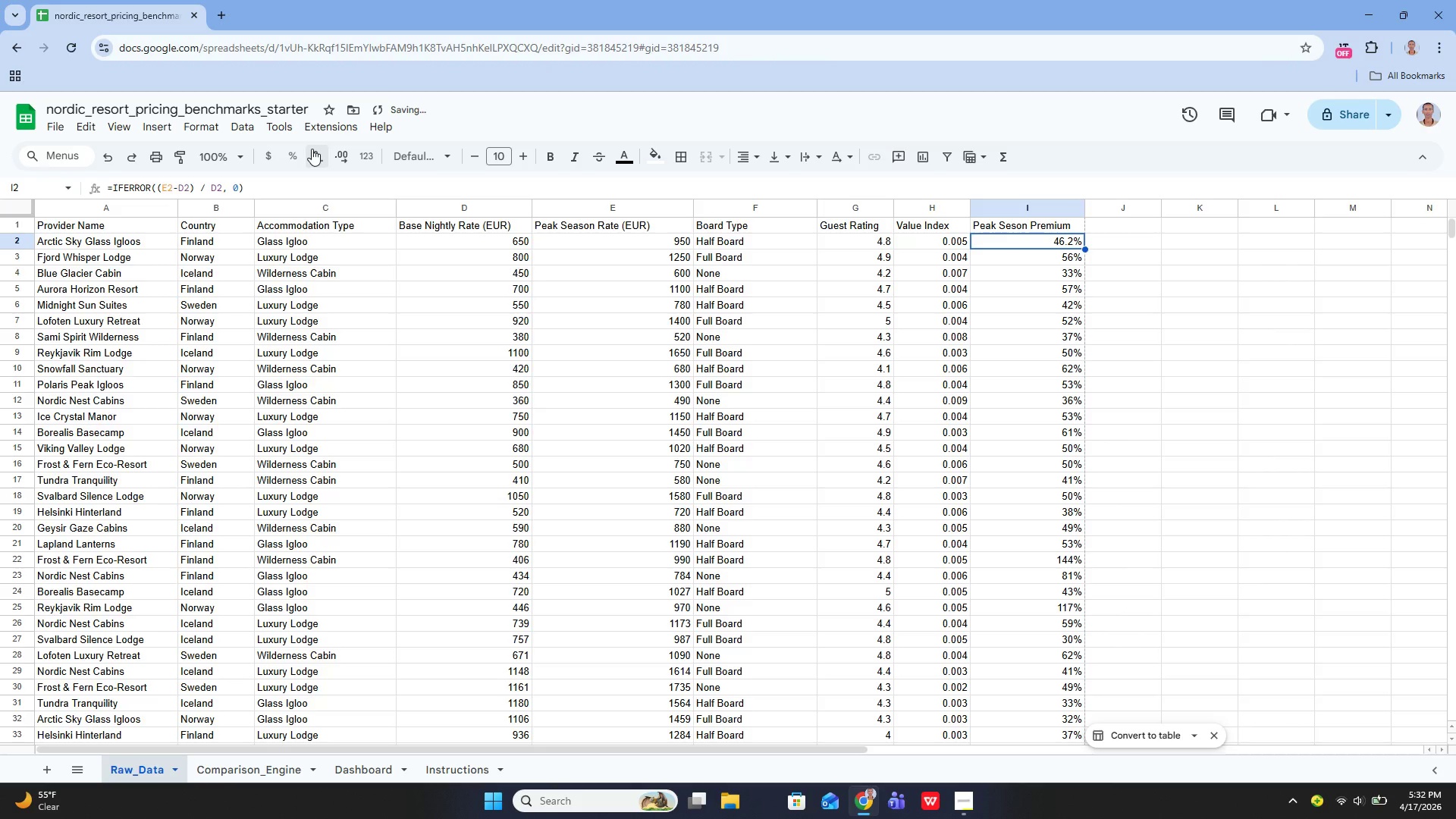 
left_click([312, 149])
 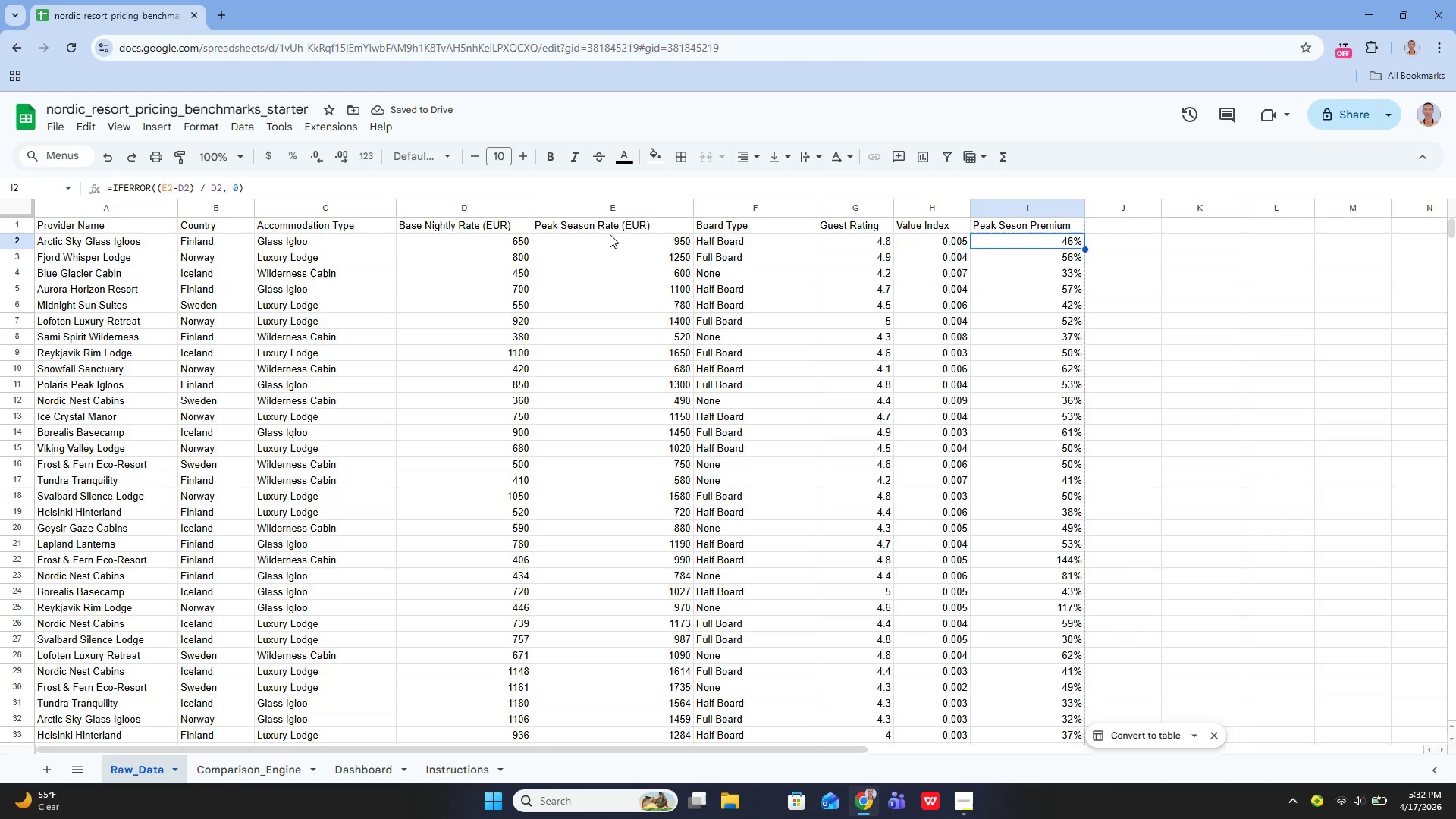 
wait(6.33)
 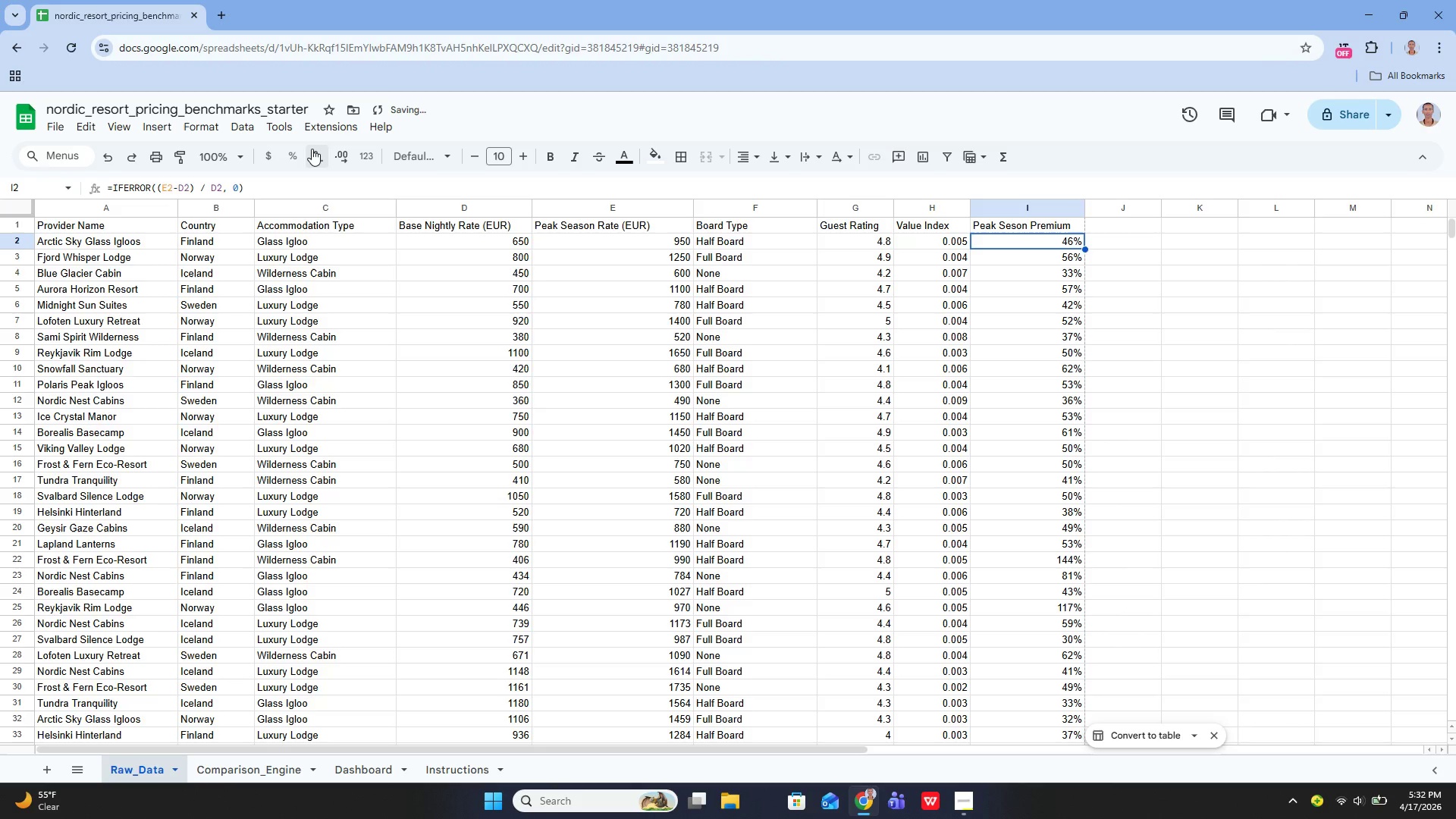 
left_click([997, 231])
 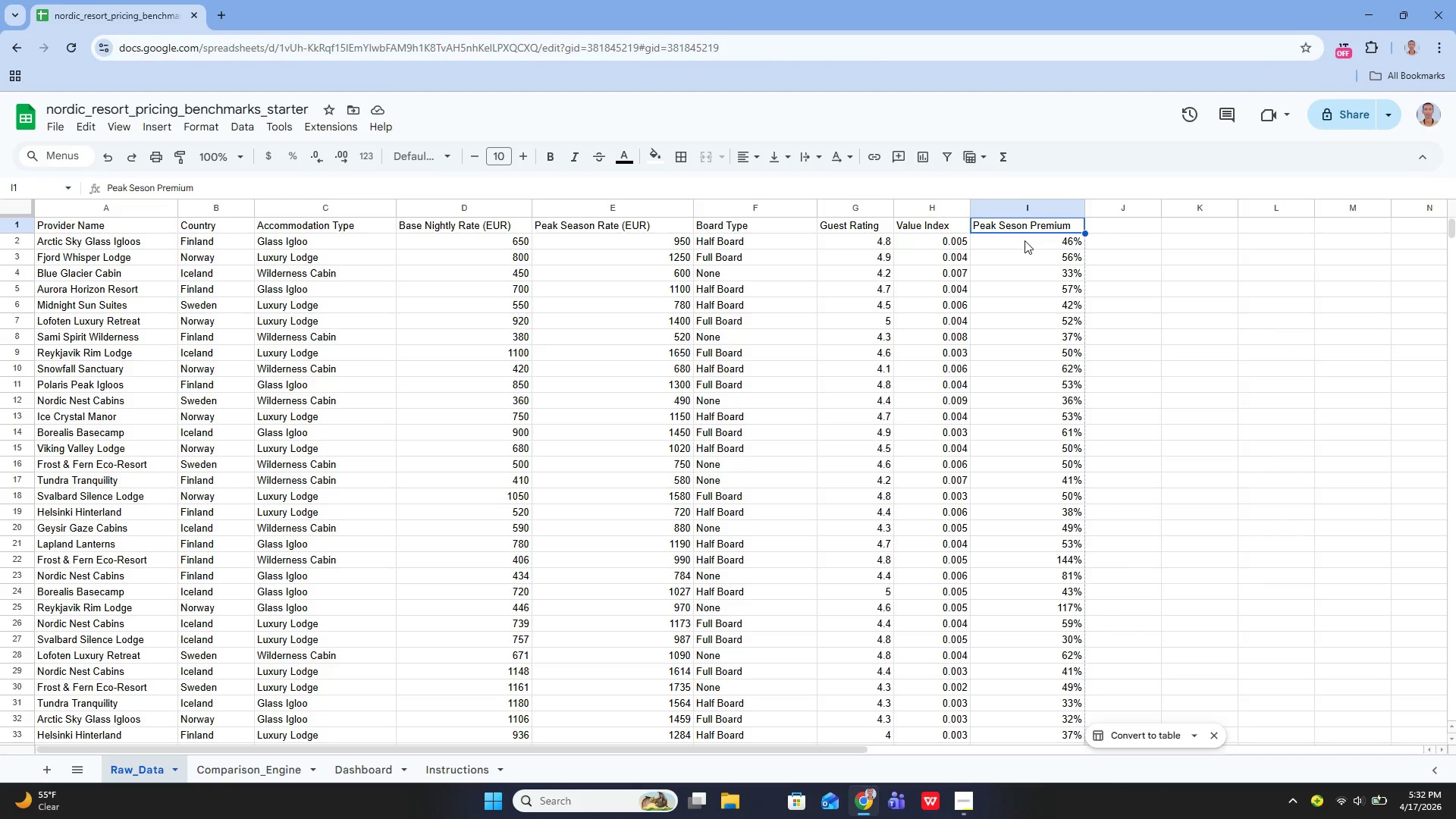 
left_click([1025, 240])
 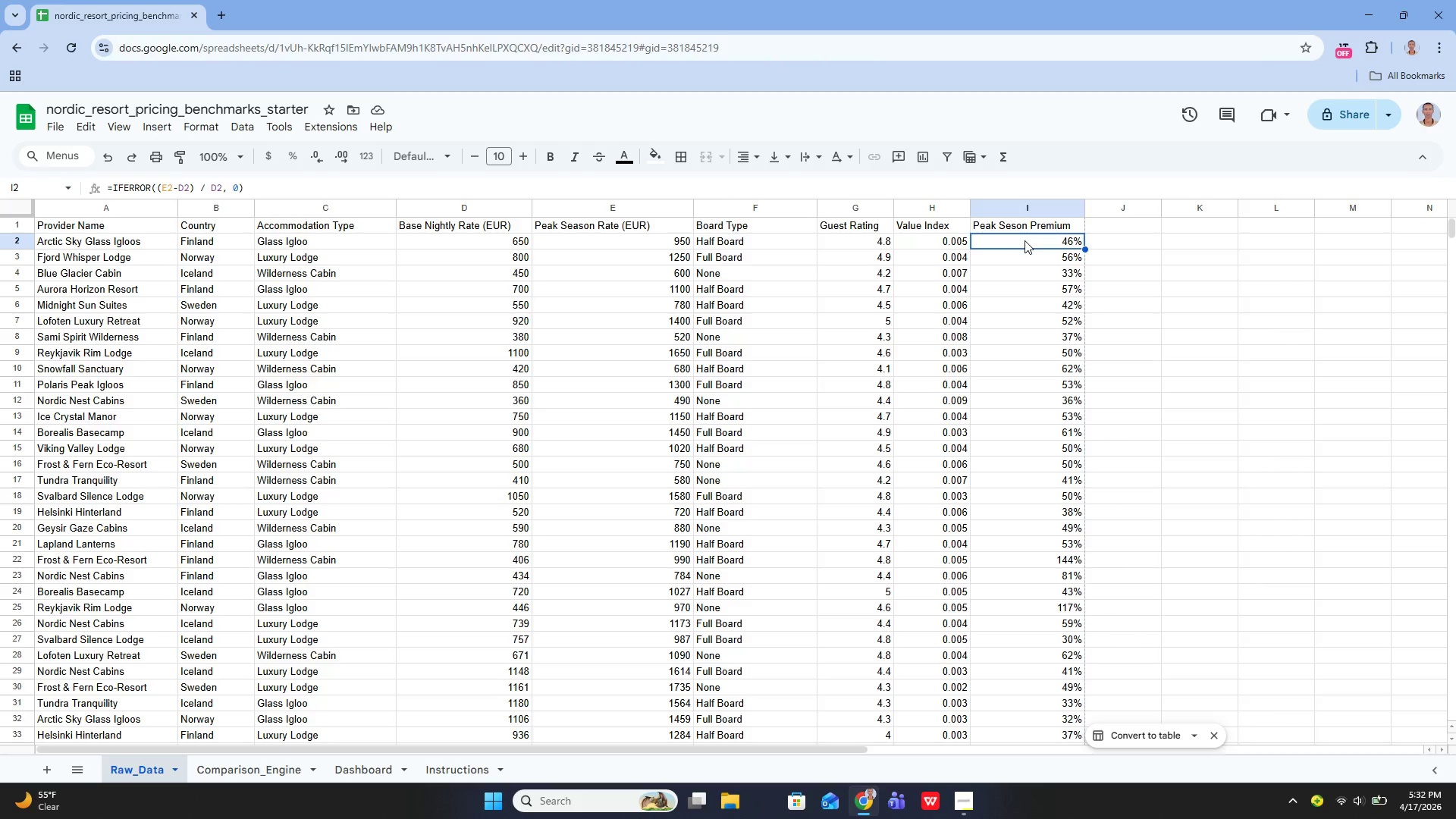 
left_click_drag(start_coordinate=[1025, 240], to_coordinate=[1016, 556])
 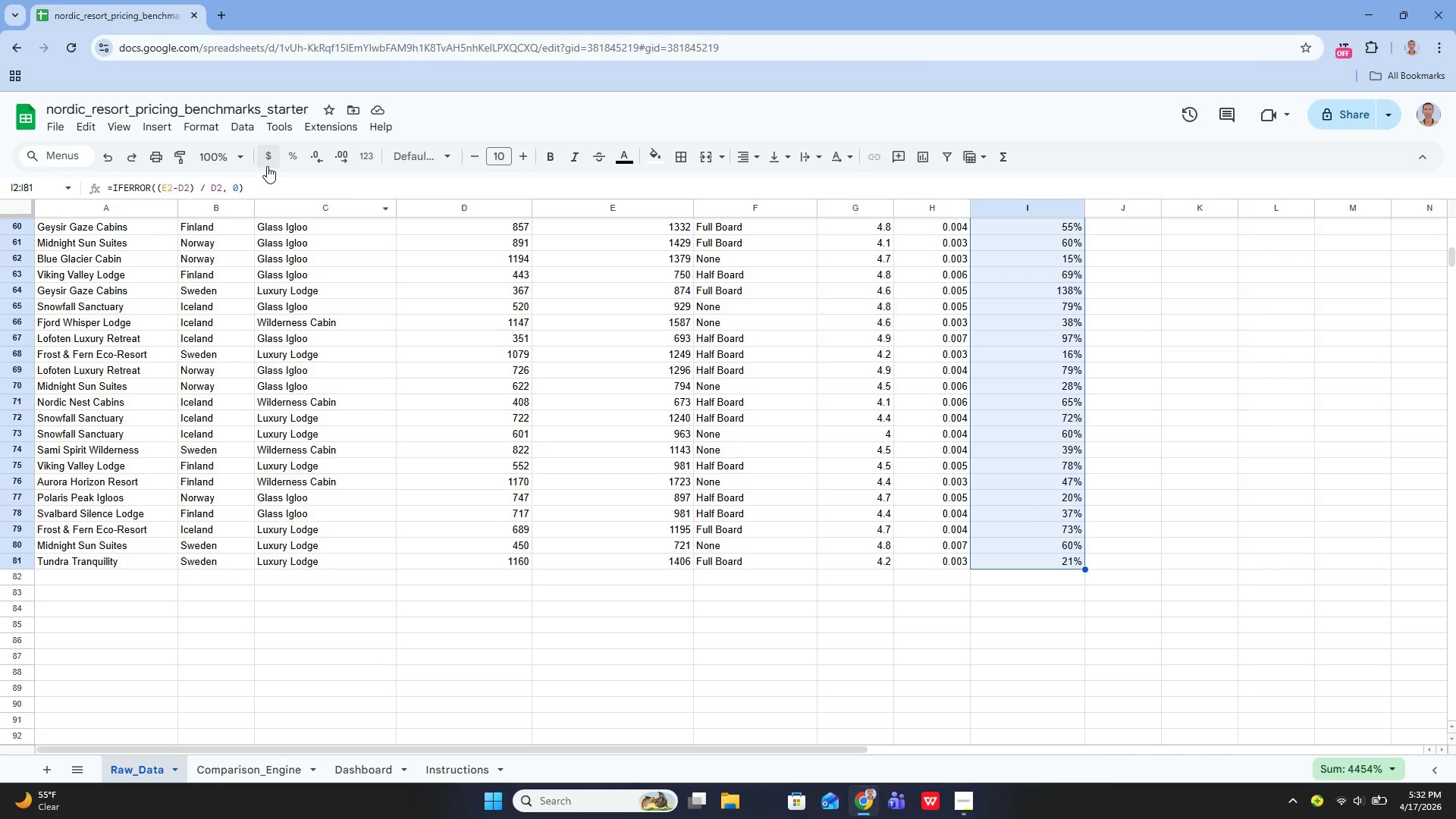 
left_click([210, 127])
 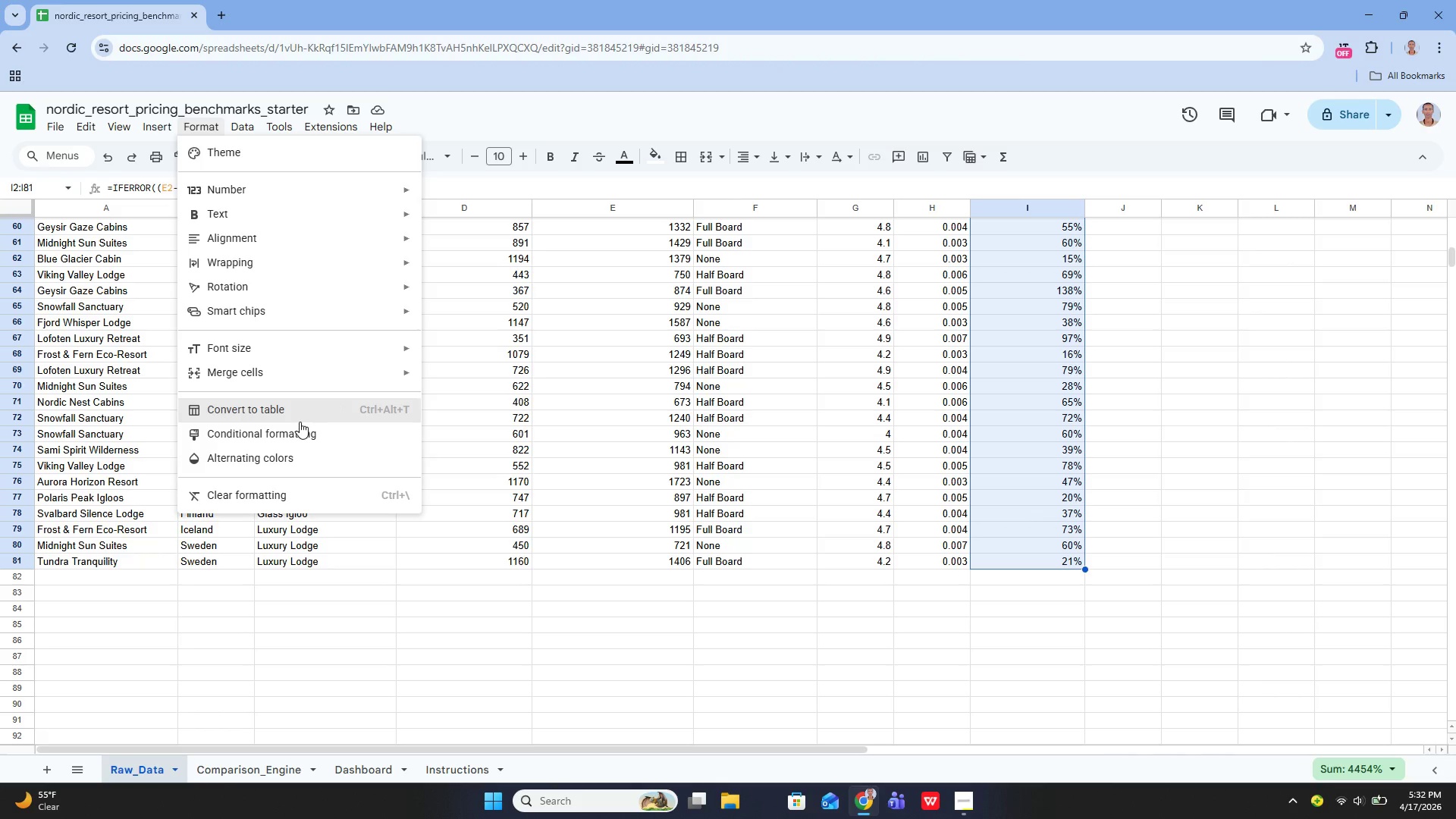 
left_click([300, 422])
 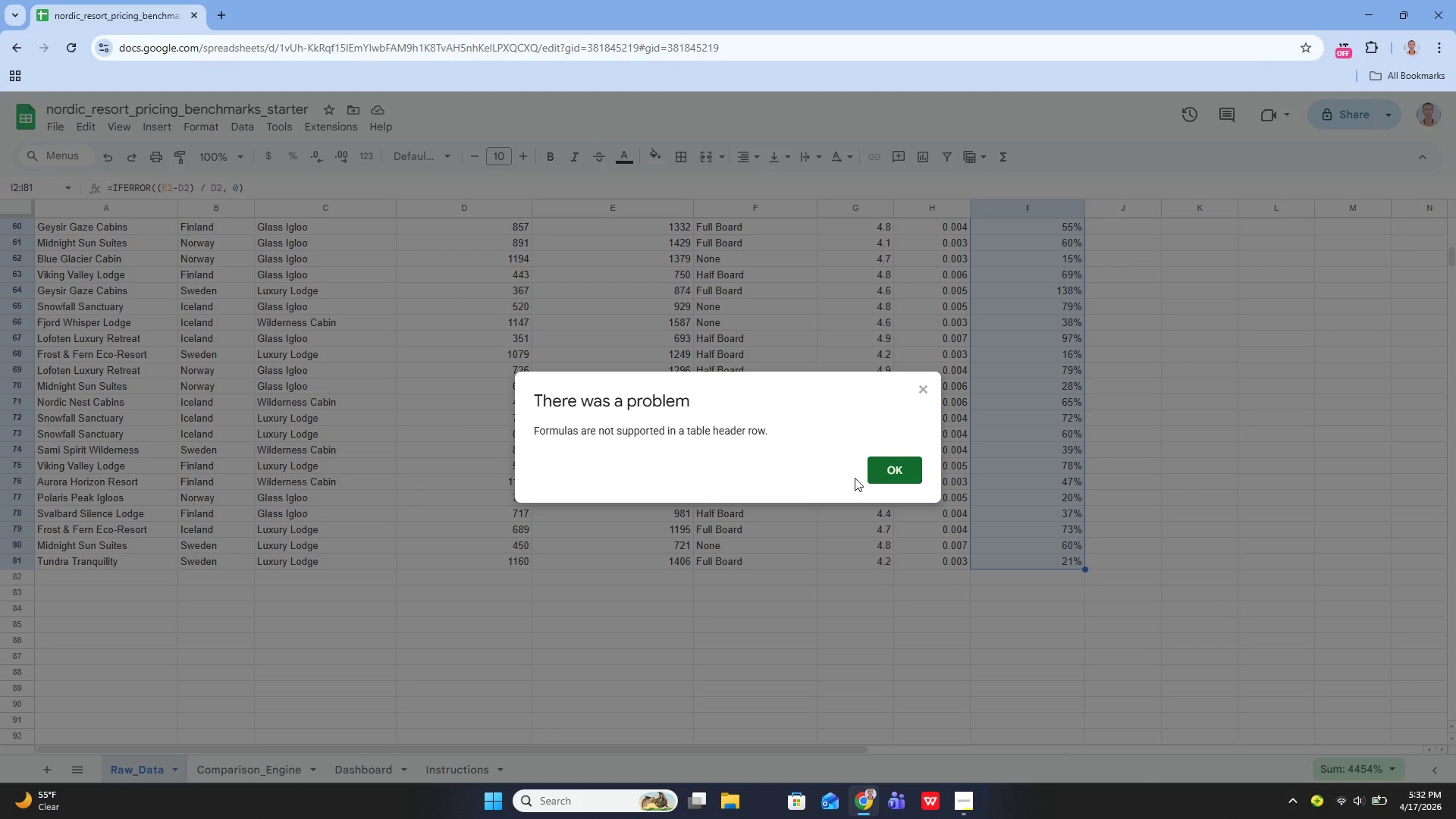 
left_click([904, 468])
 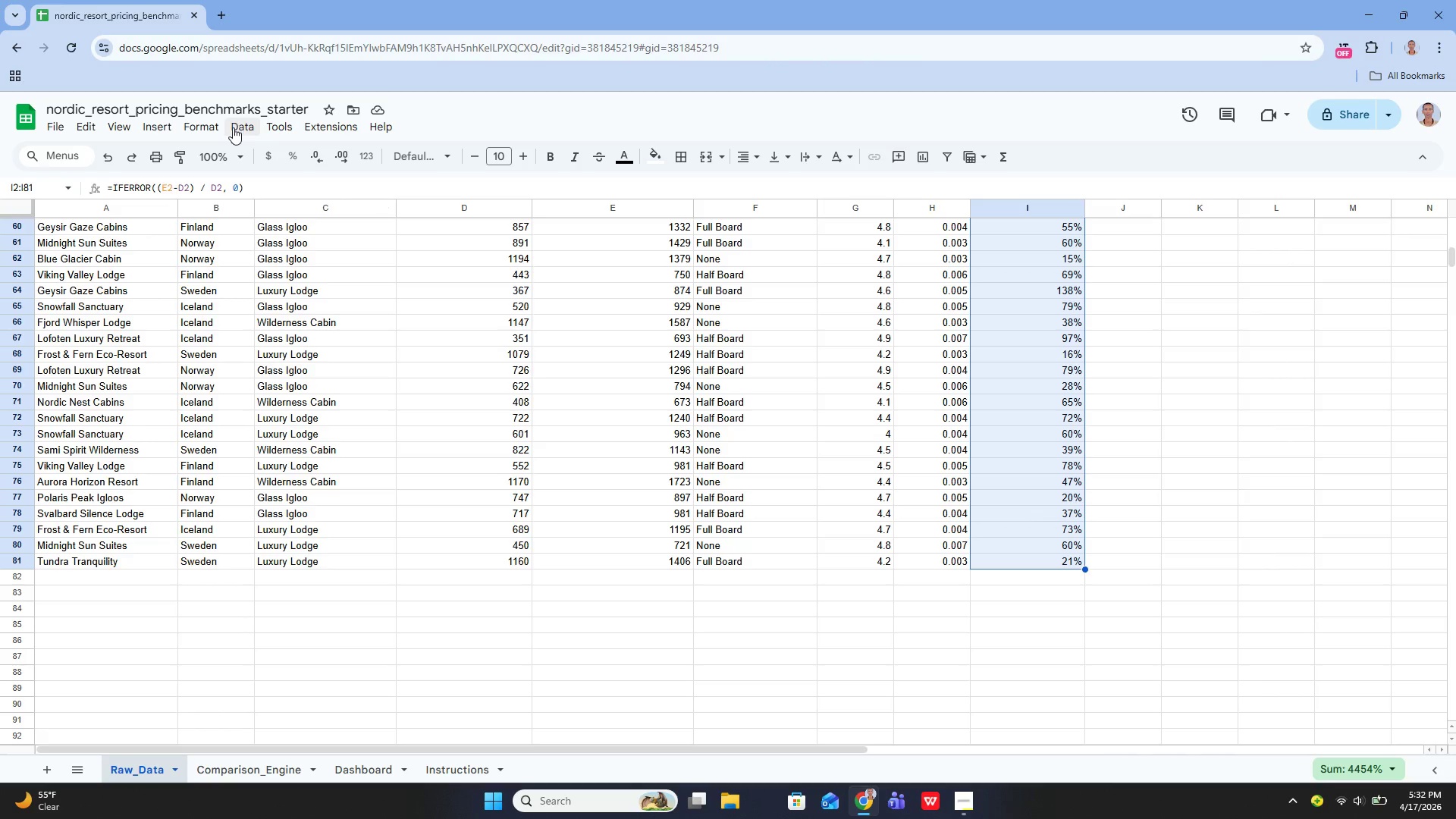 
left_click([214, 132])
 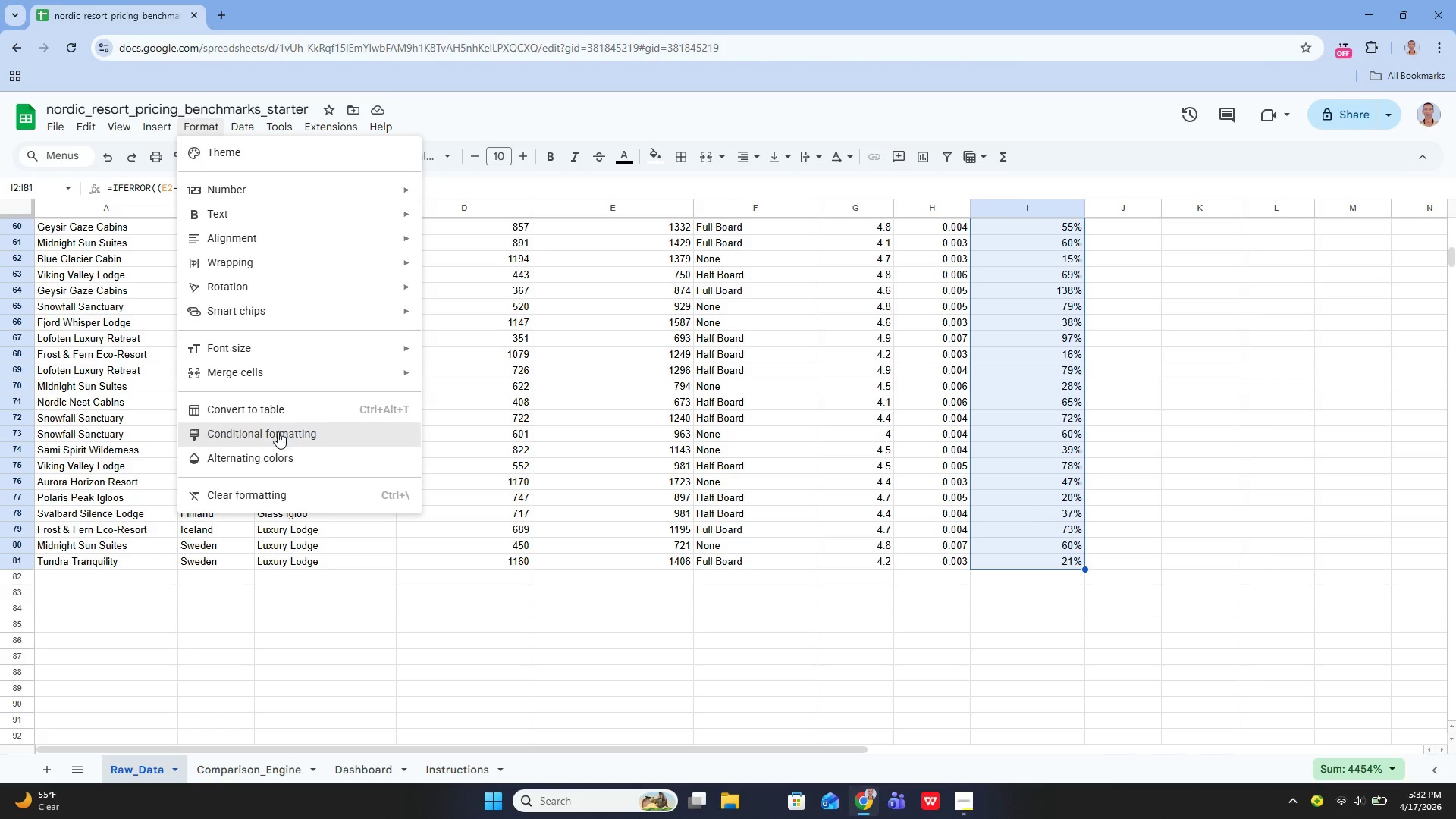 
left_click([278, 431])
 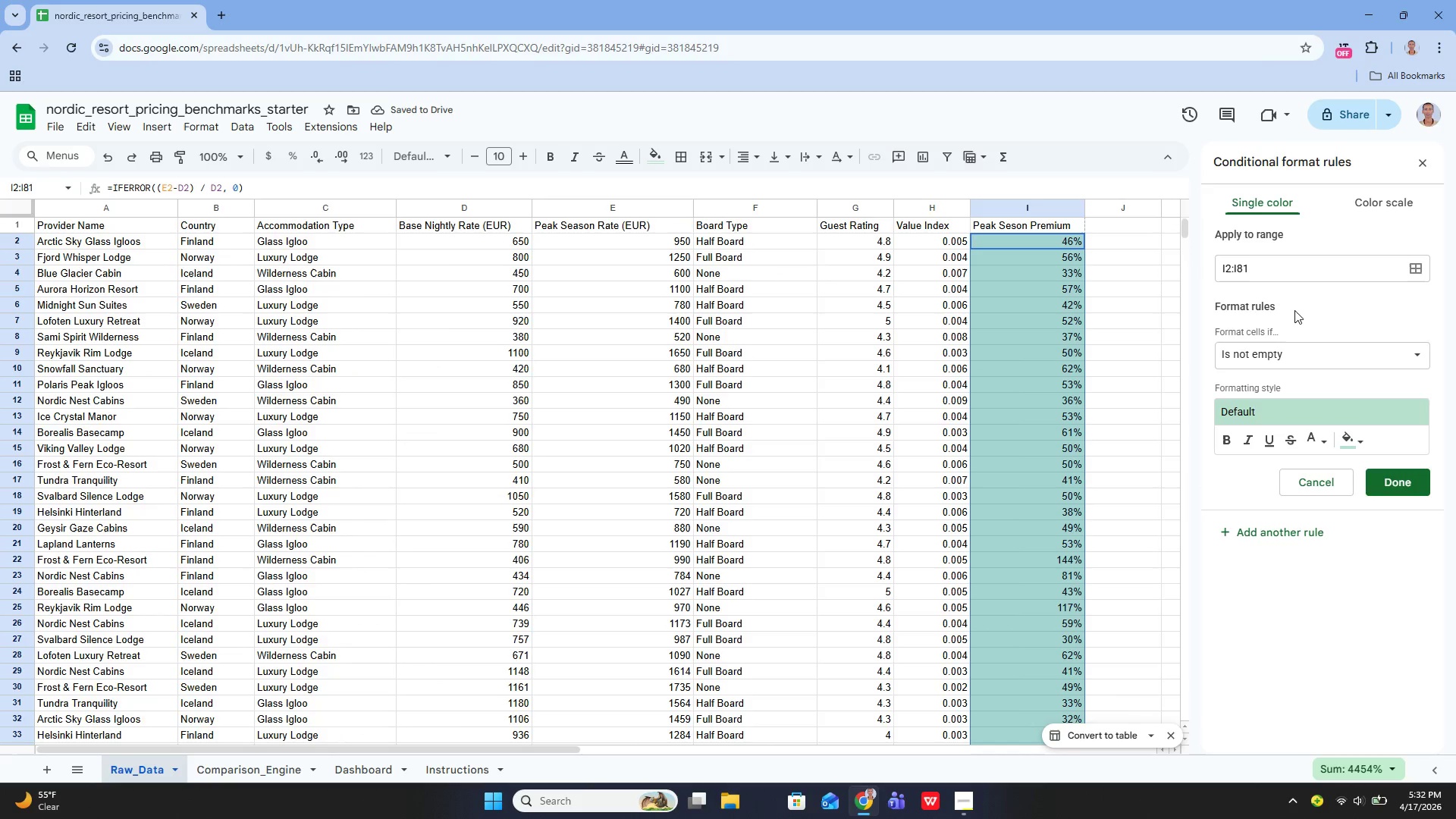 
wait(8.2)
 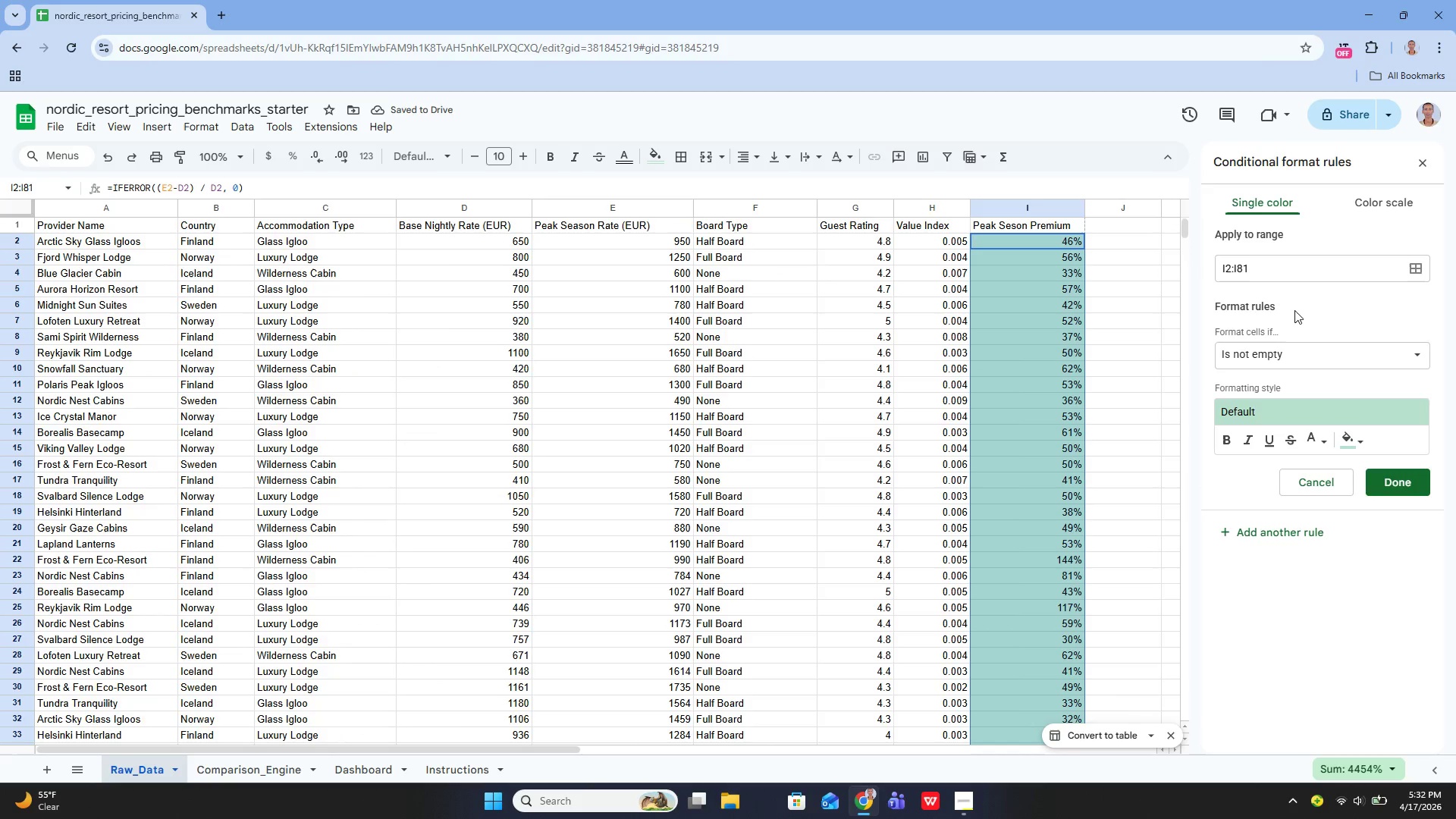 
left_click([1254, 355])
 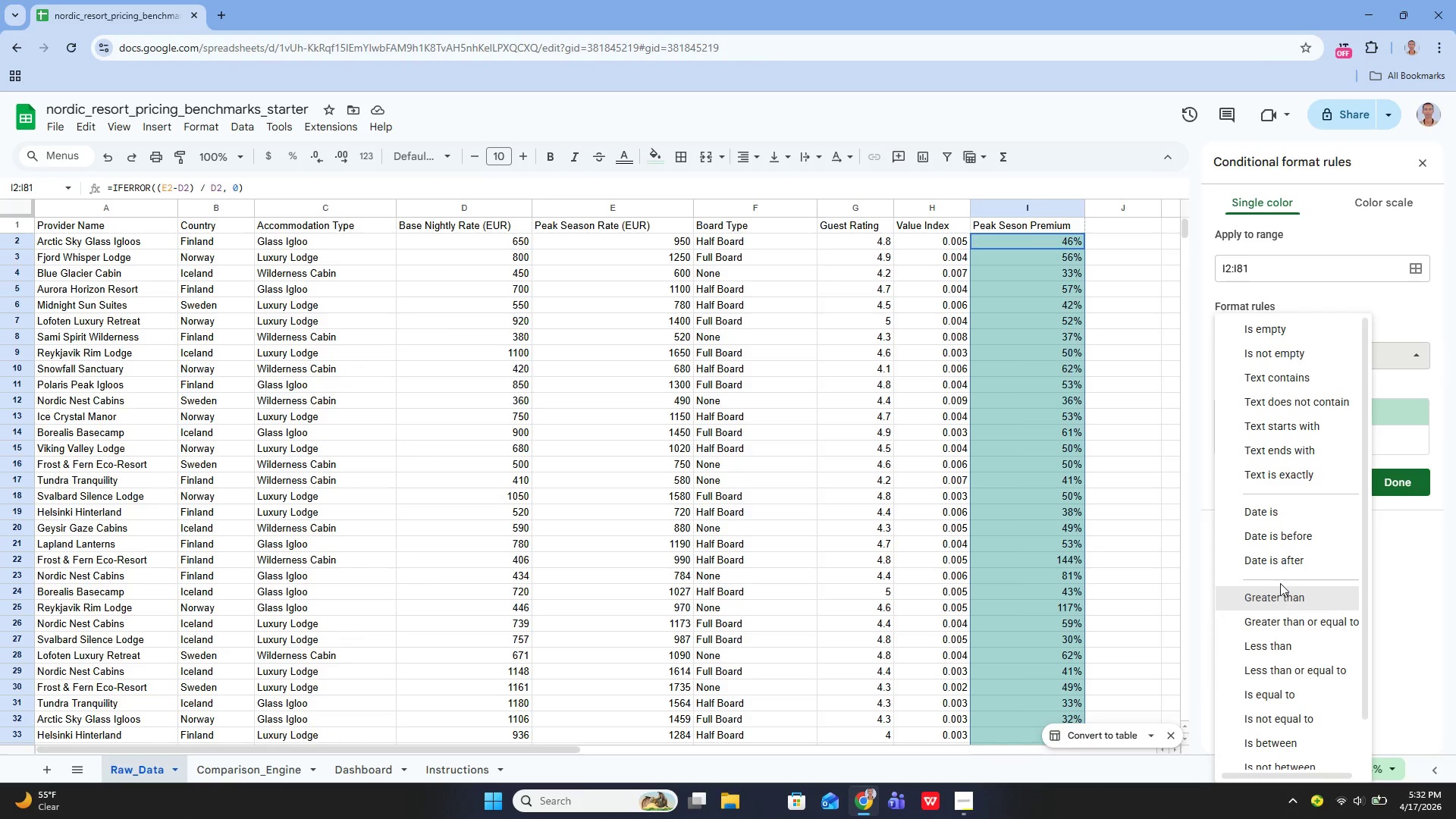 
left_click([1279, 595])
 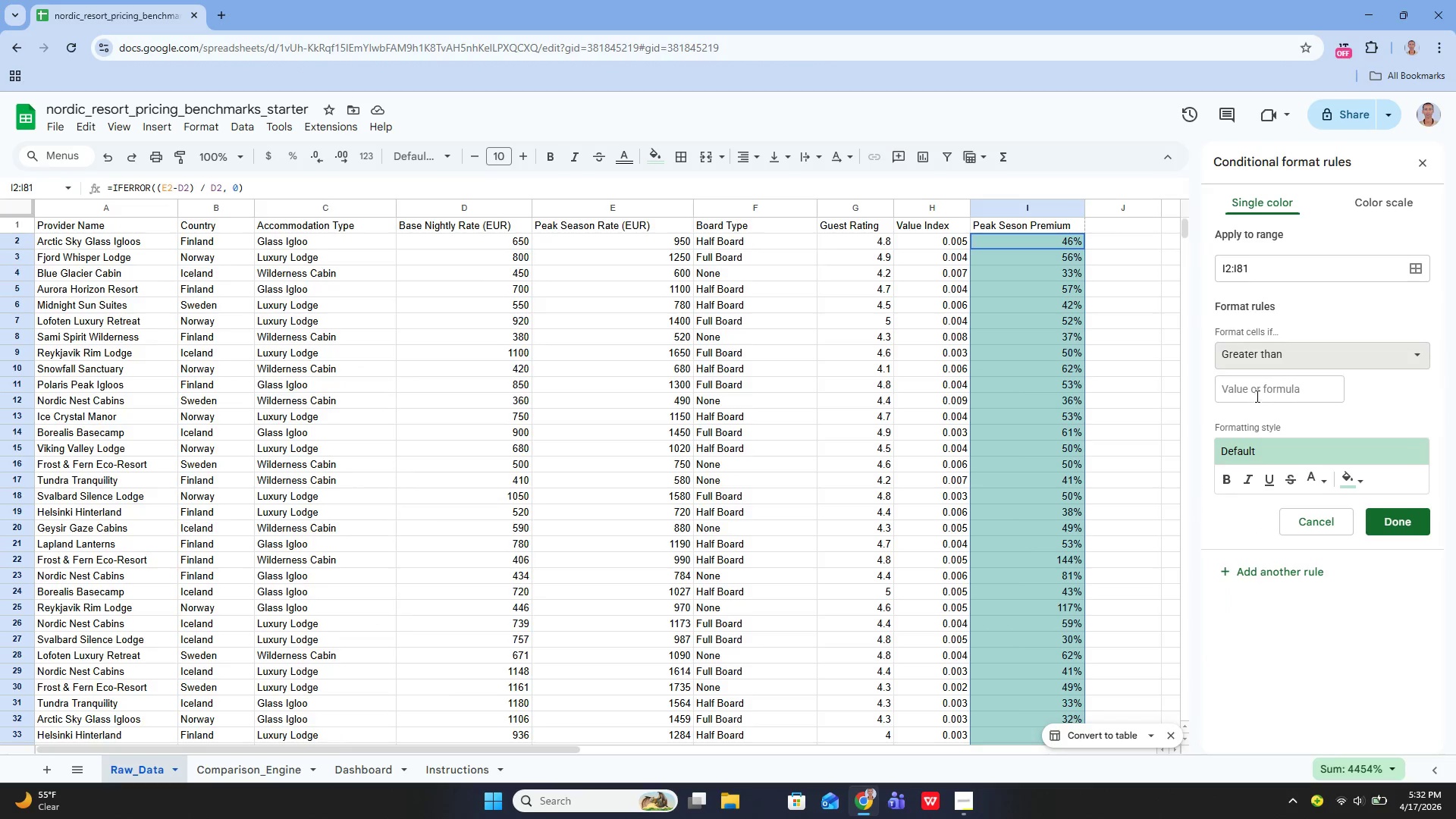 
left_click([1256, 394])
 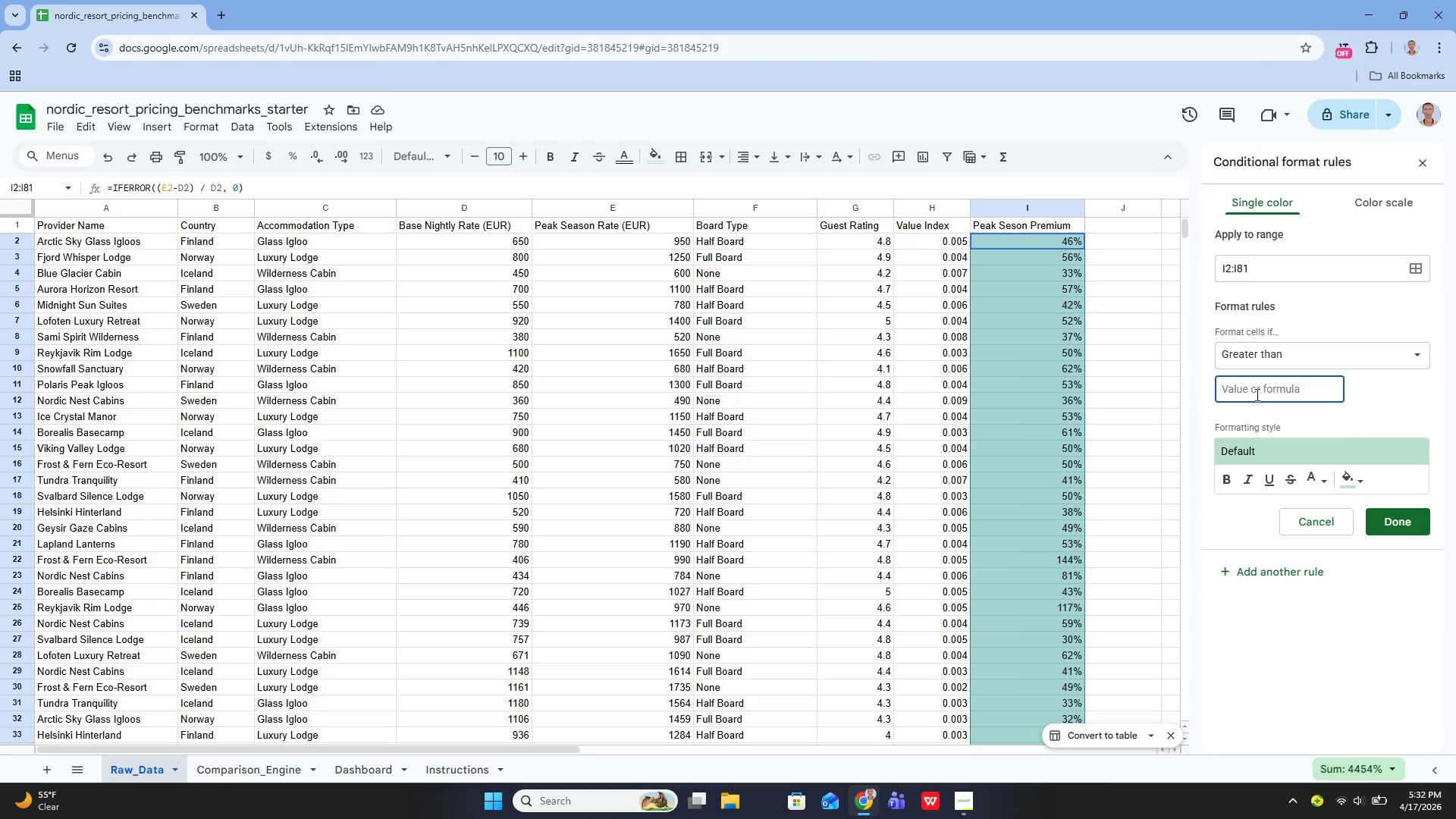 
key(0)
 